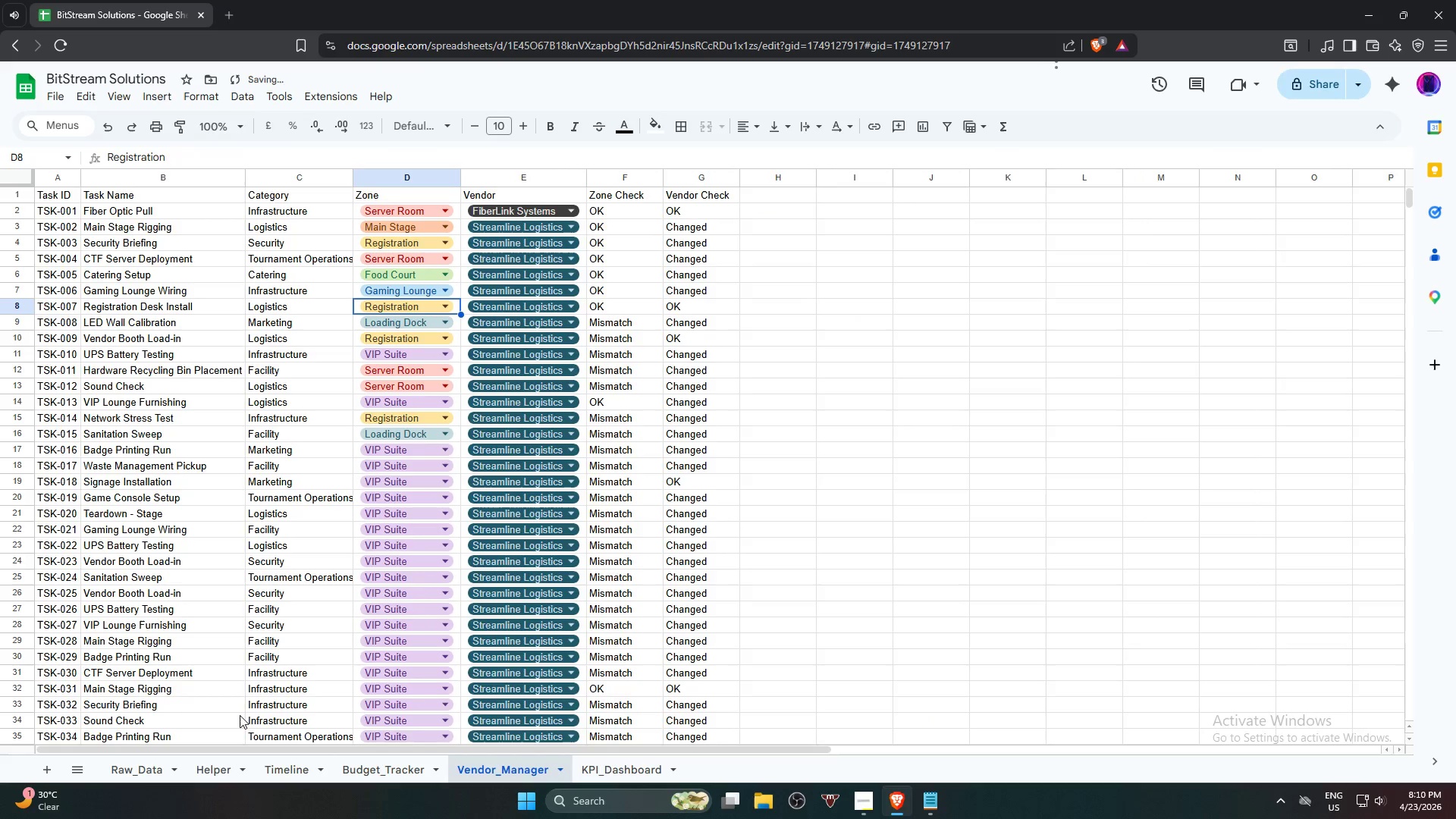 
left_click([136, 773])
 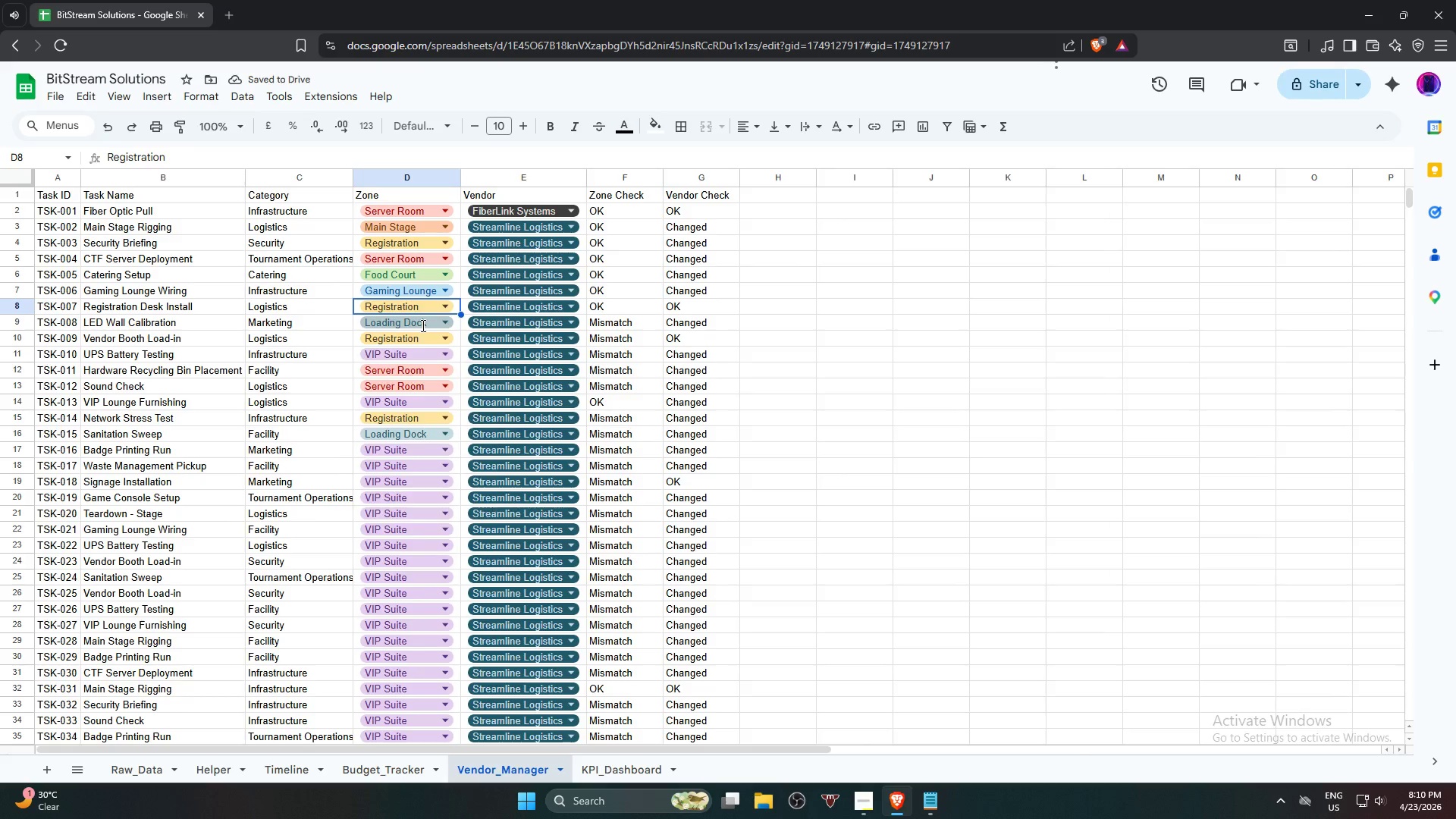 
wait(5.48)
 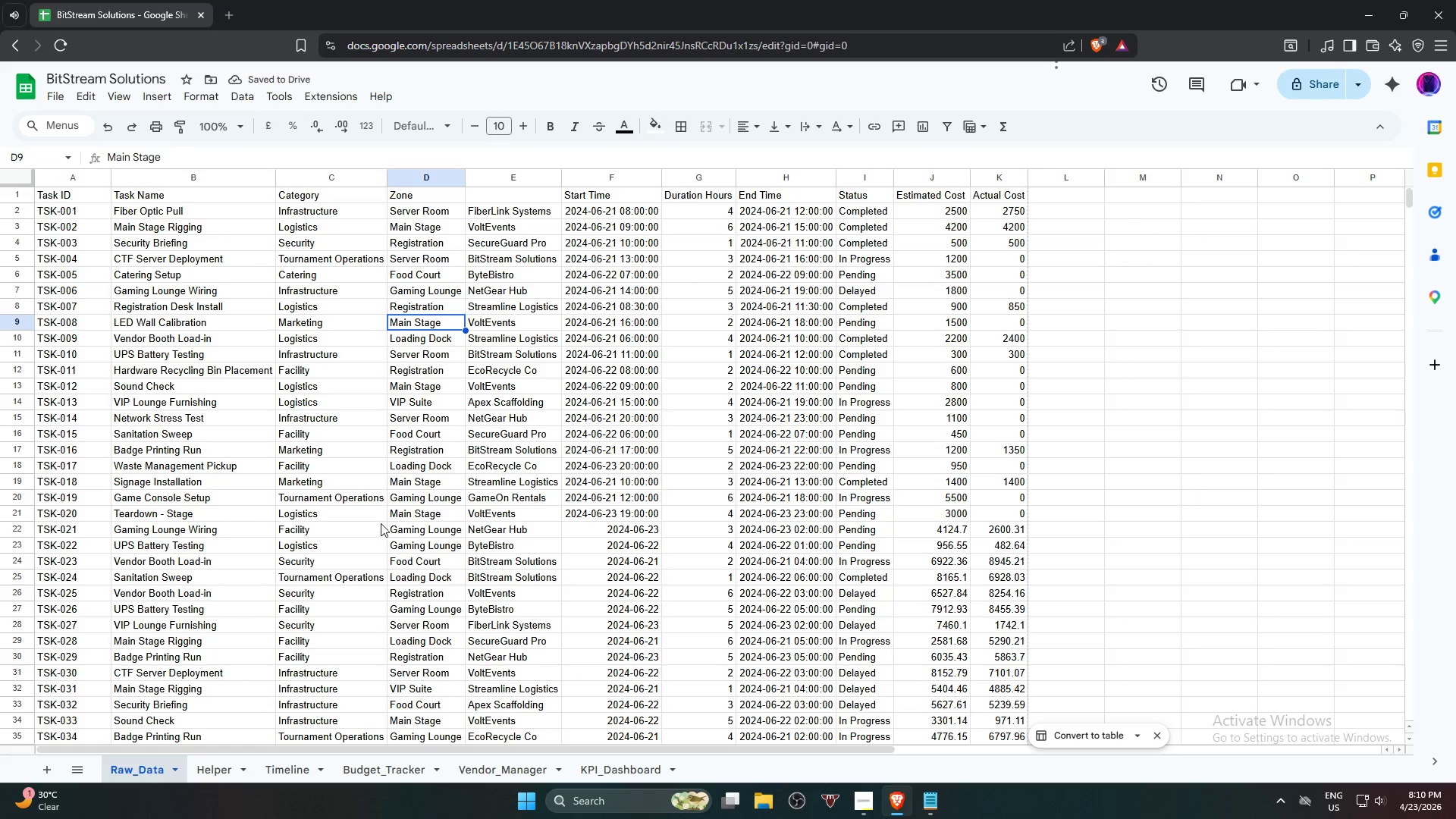 
left_click([435, 346])
 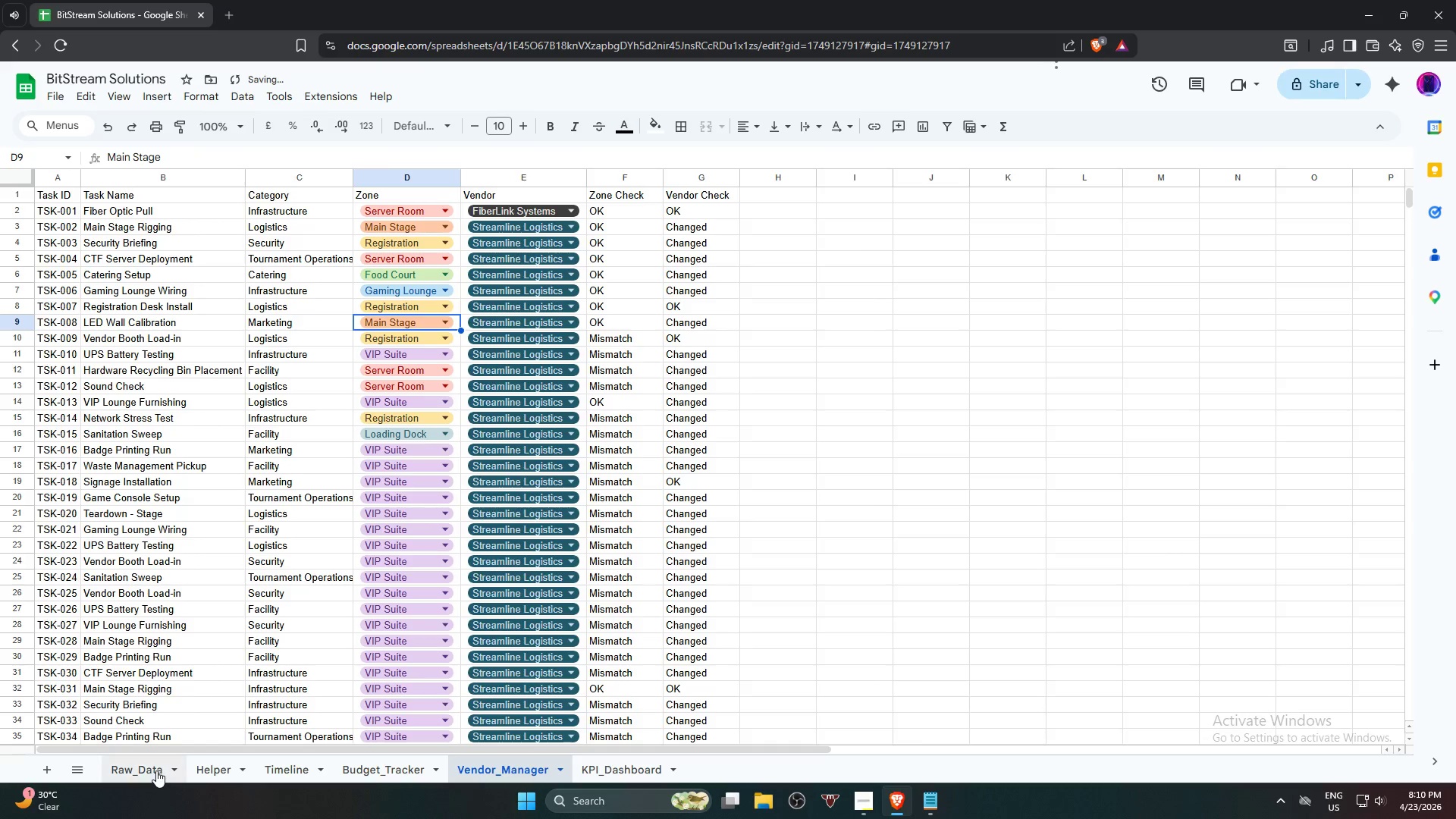 
left_click([155, 770])
 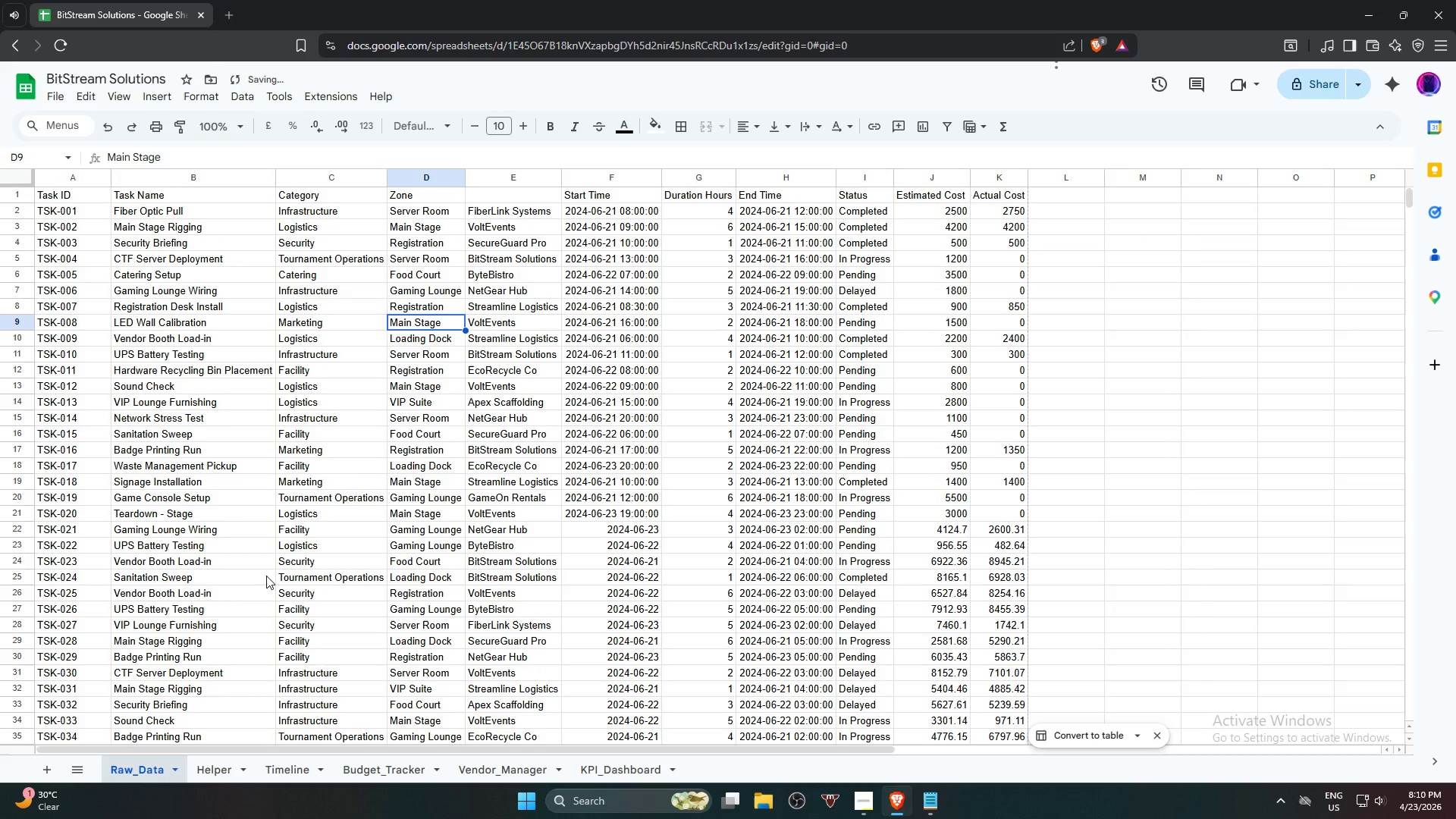 
key(ArrowDown)
 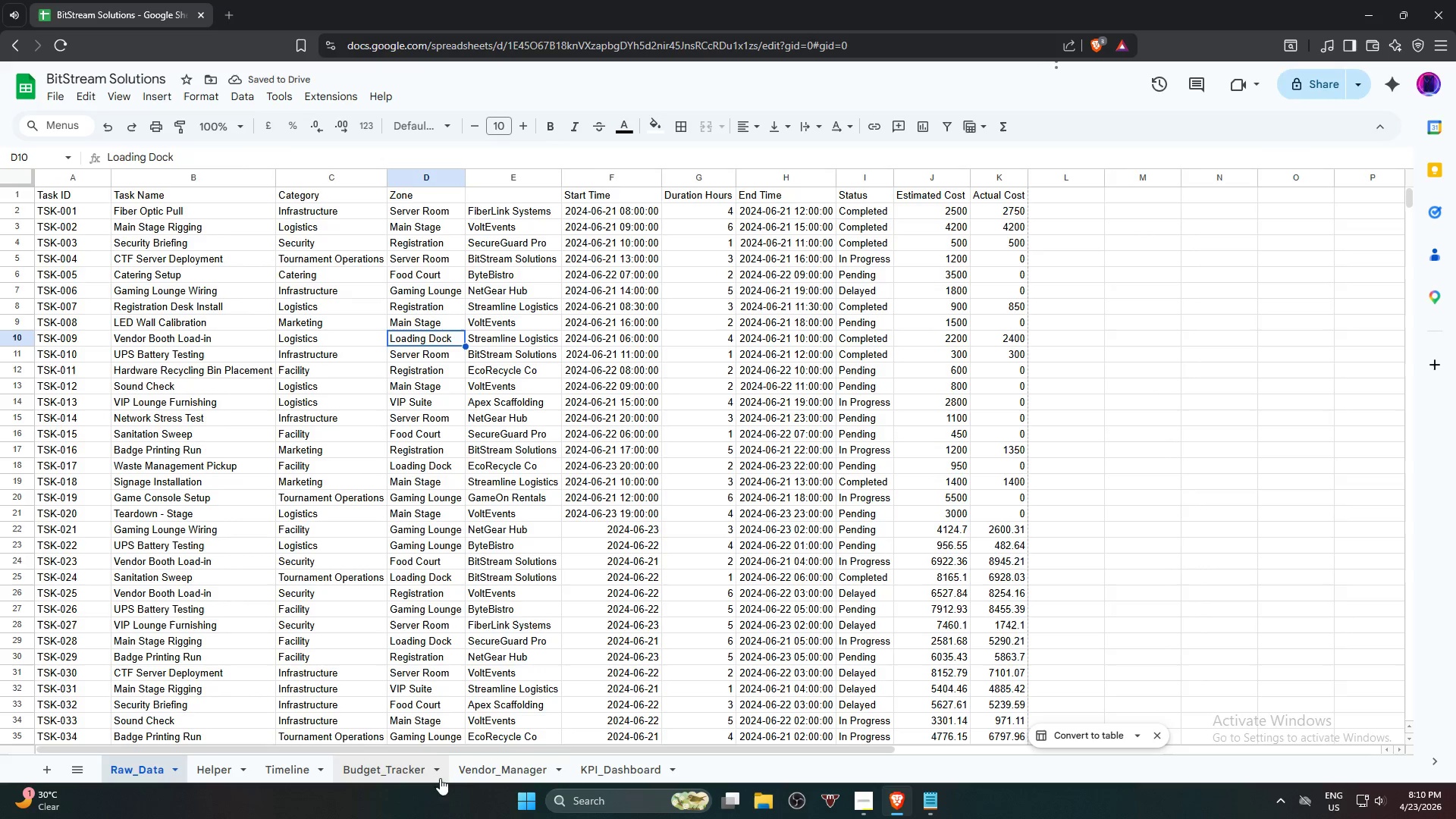 
left_click([487, 768])
 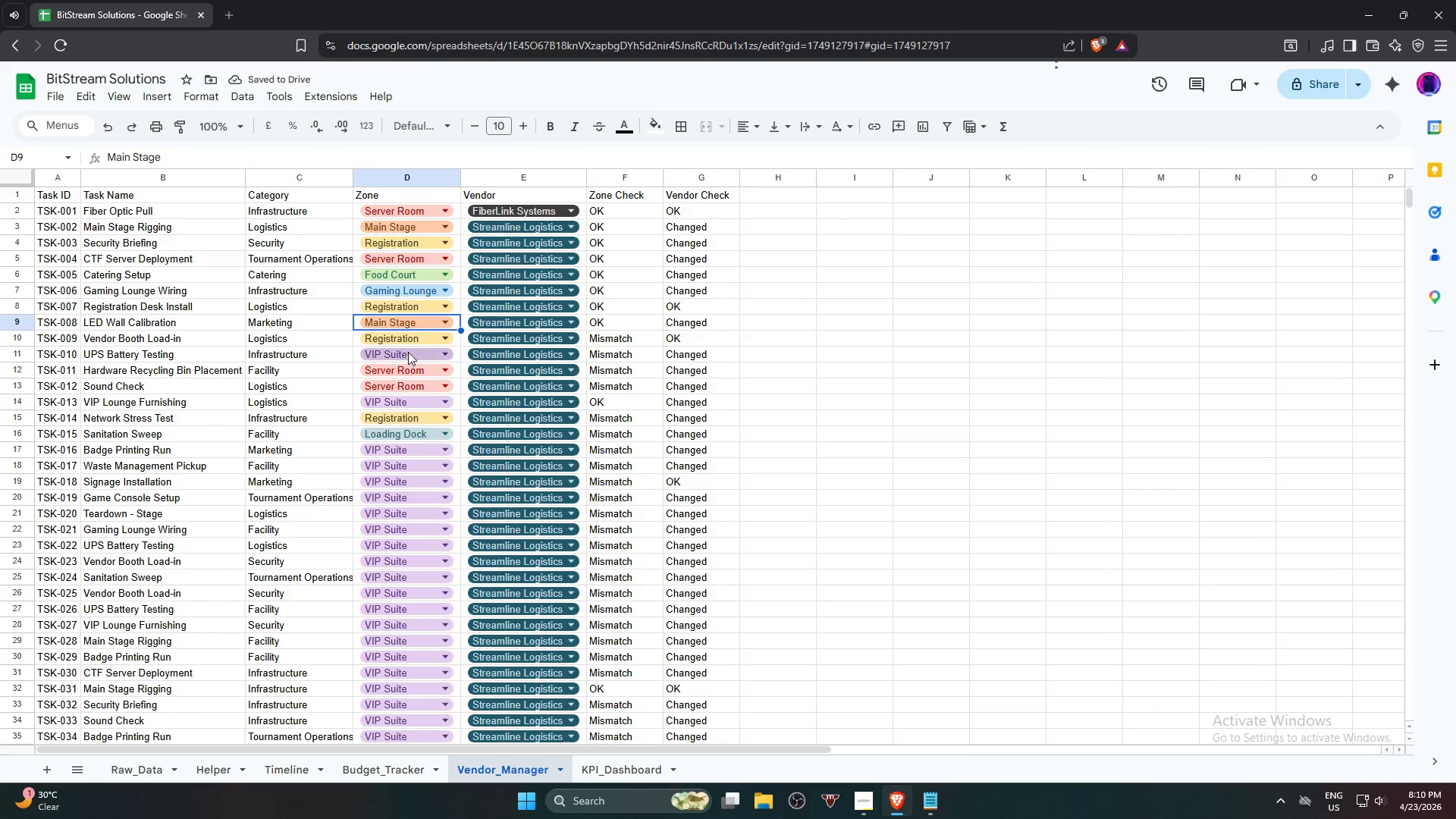 
left_click([413, 345])
 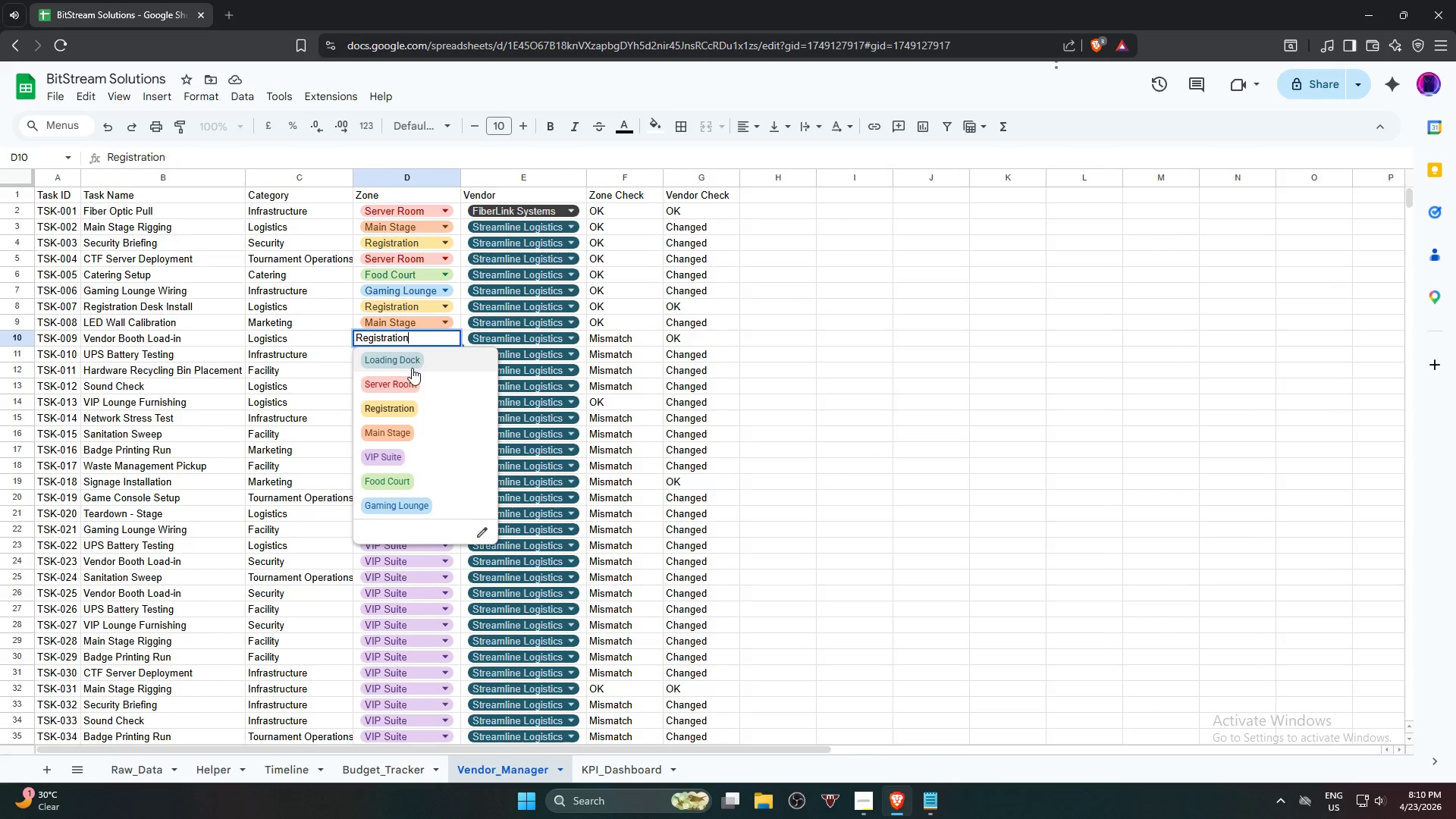 
left_click([423, 363])
 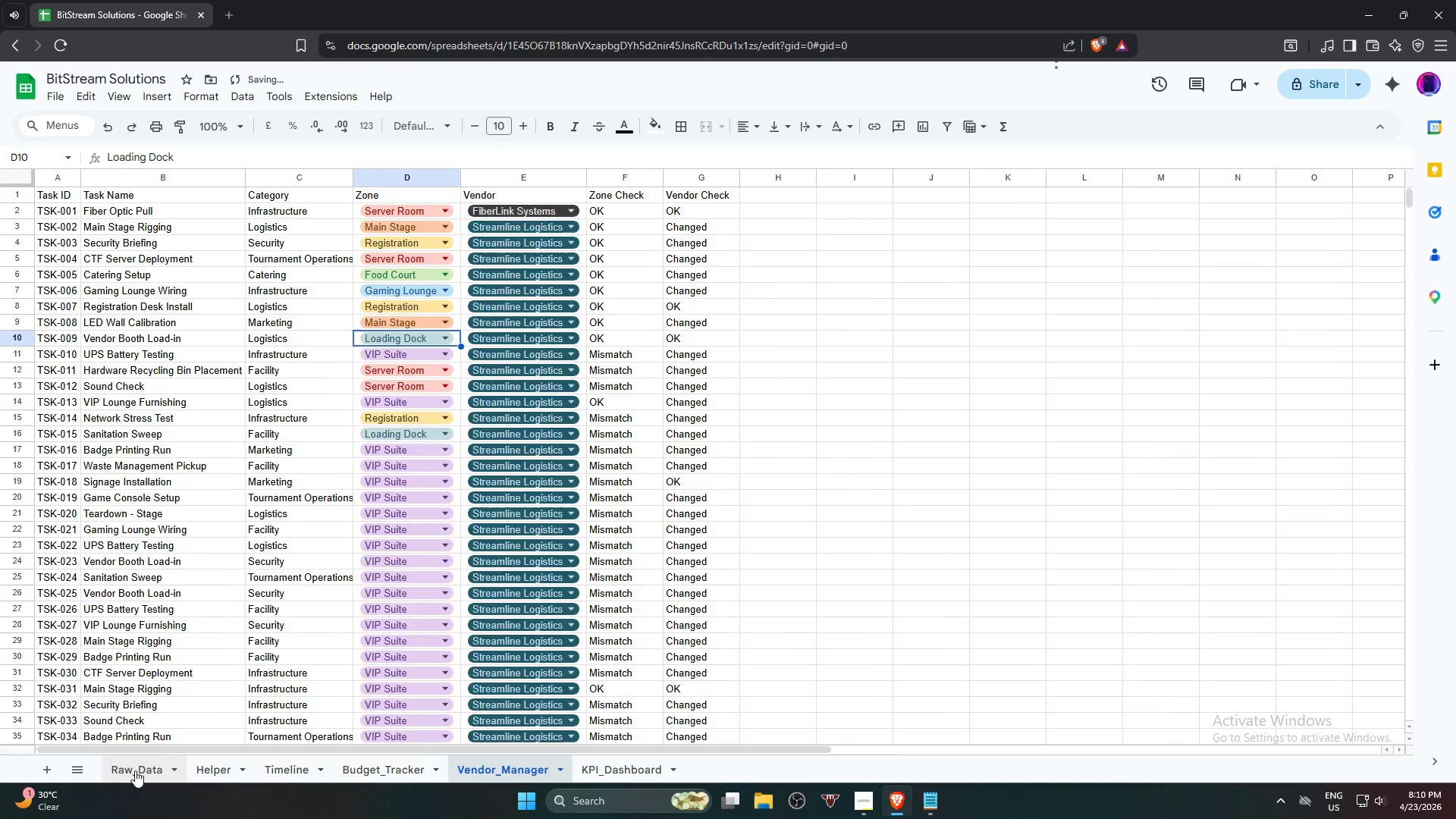 
key(ArrowDown)
 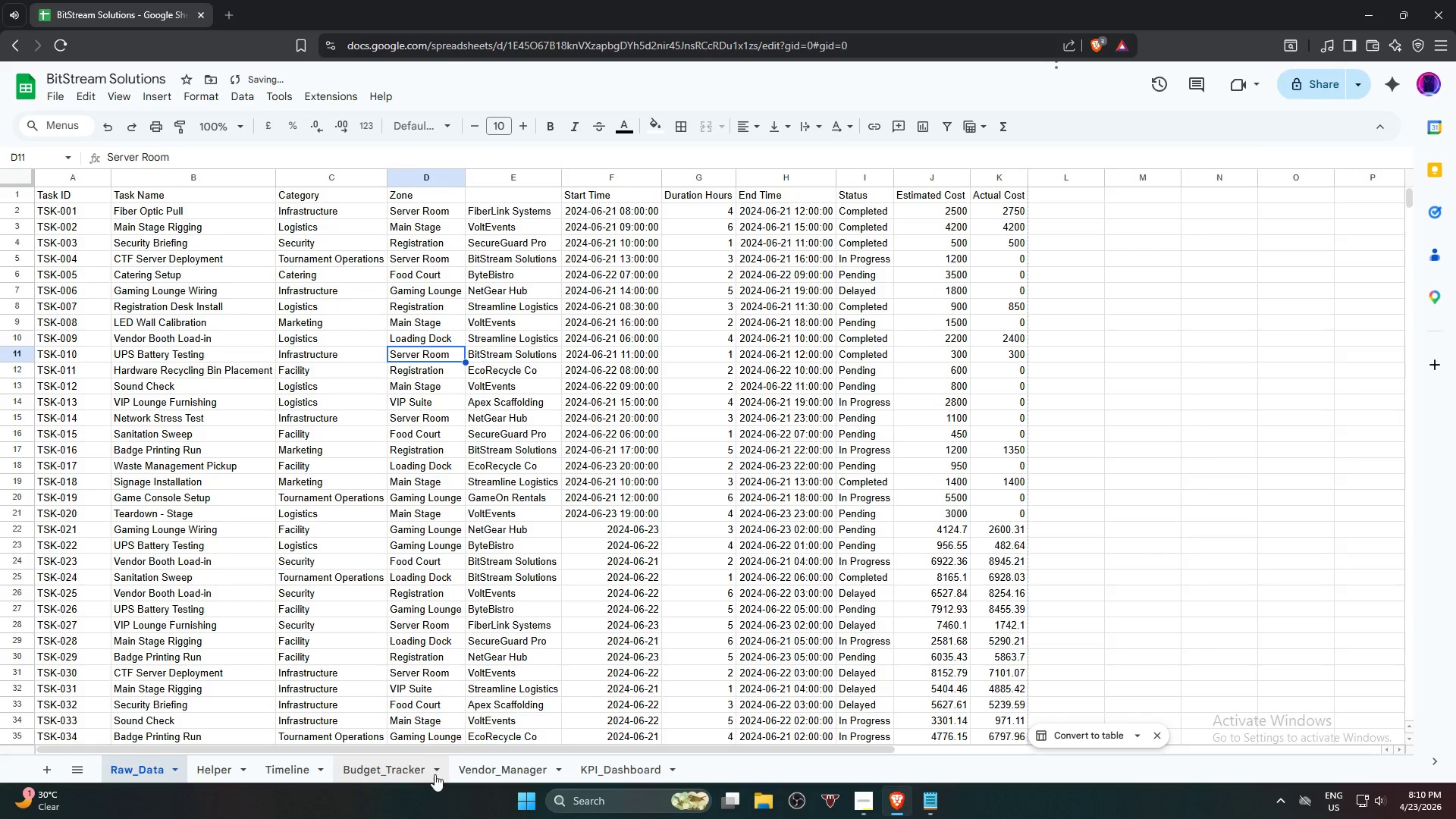 
left_click([478, 776])
 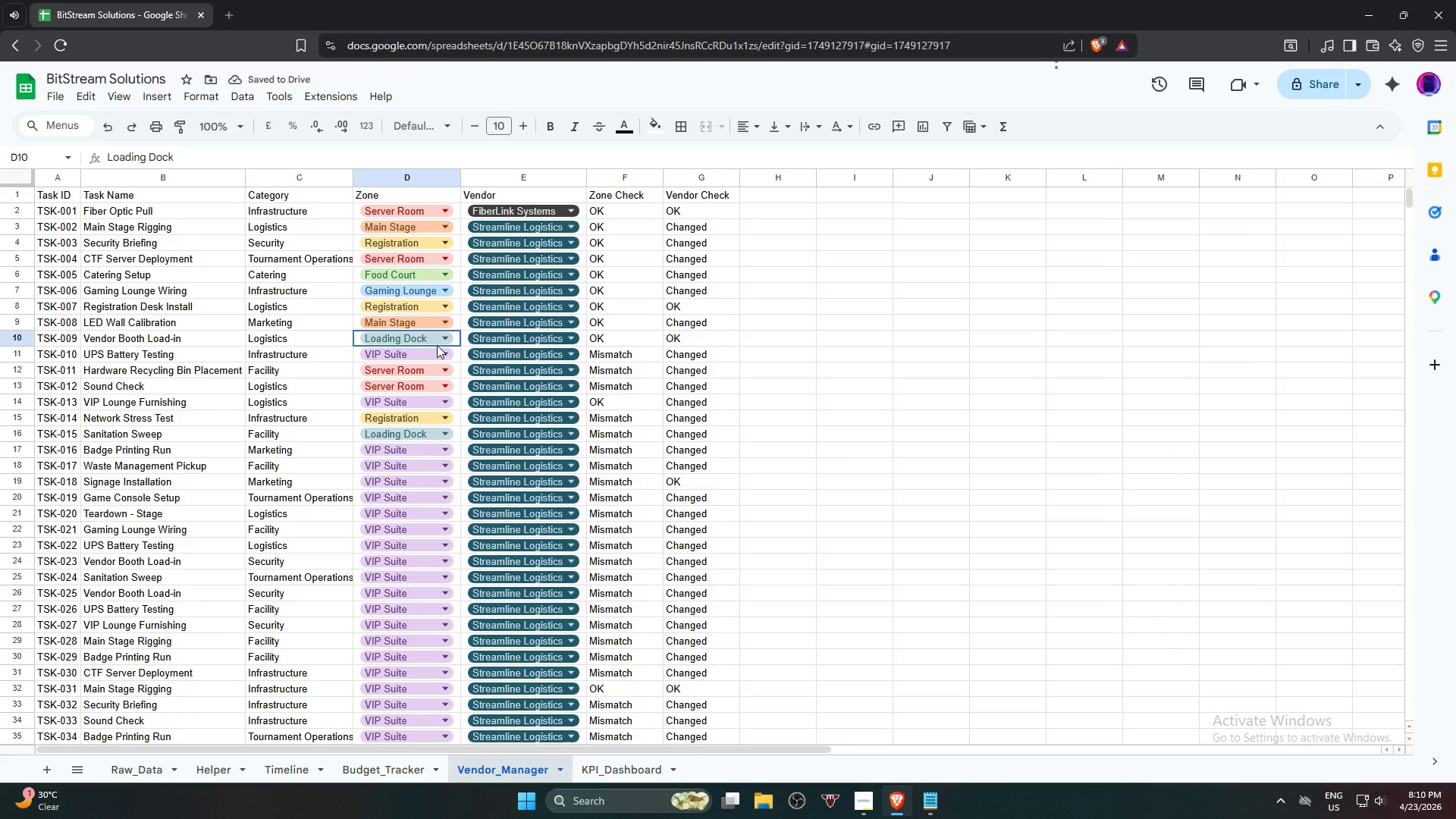 
double_click([438, 340])
 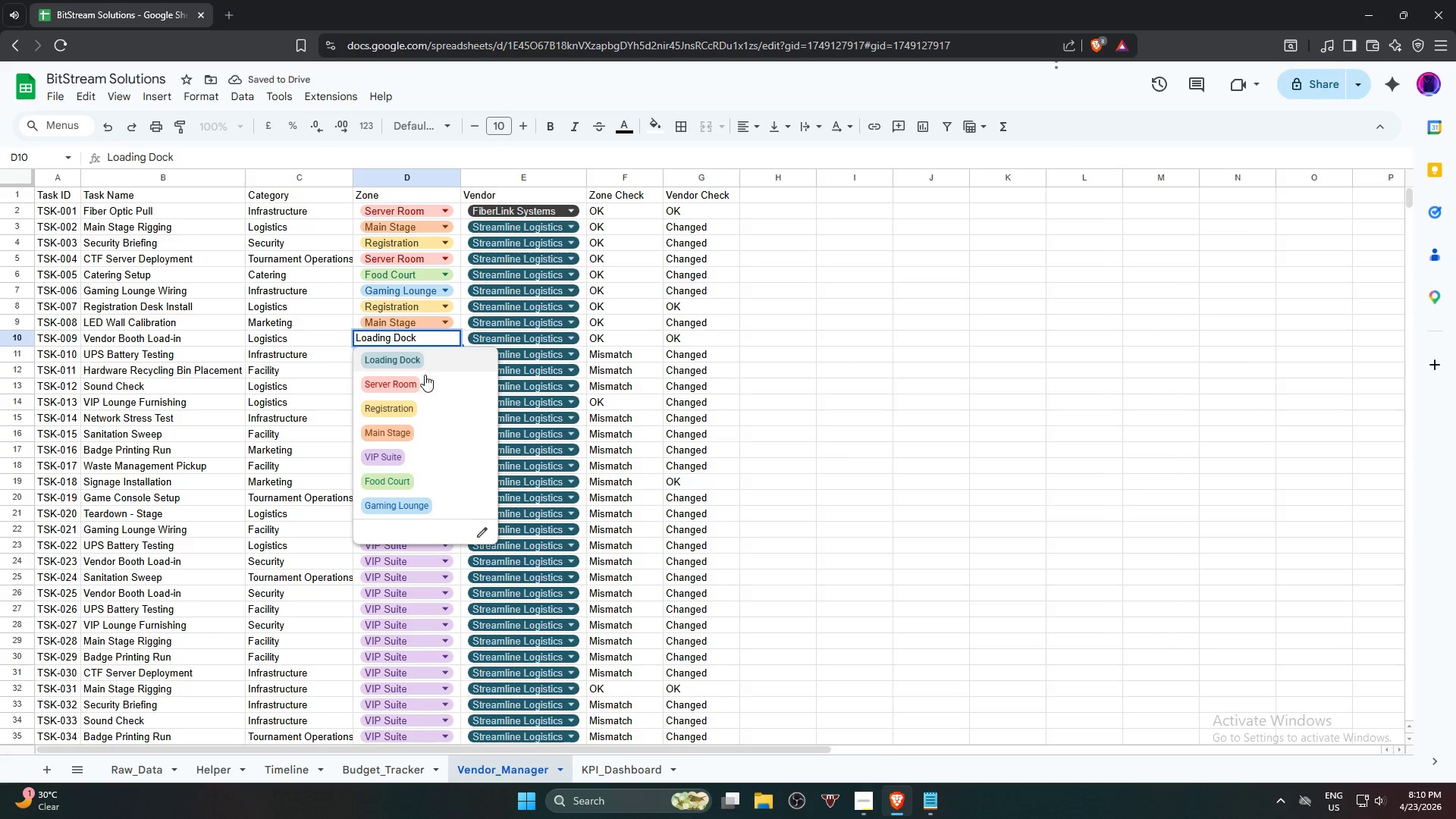 
left_click([425, 384])
 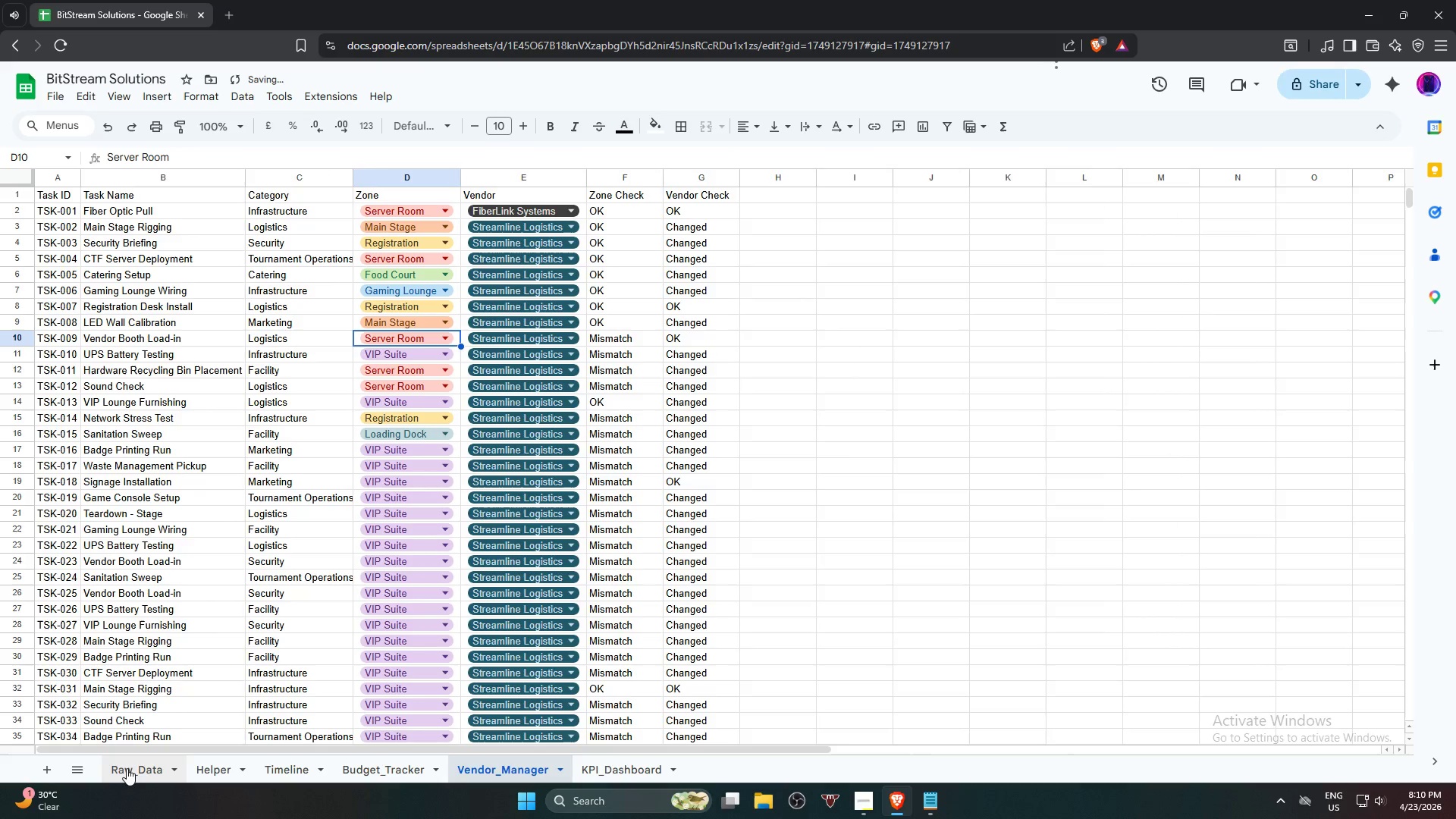 
left_click([128, 768])
 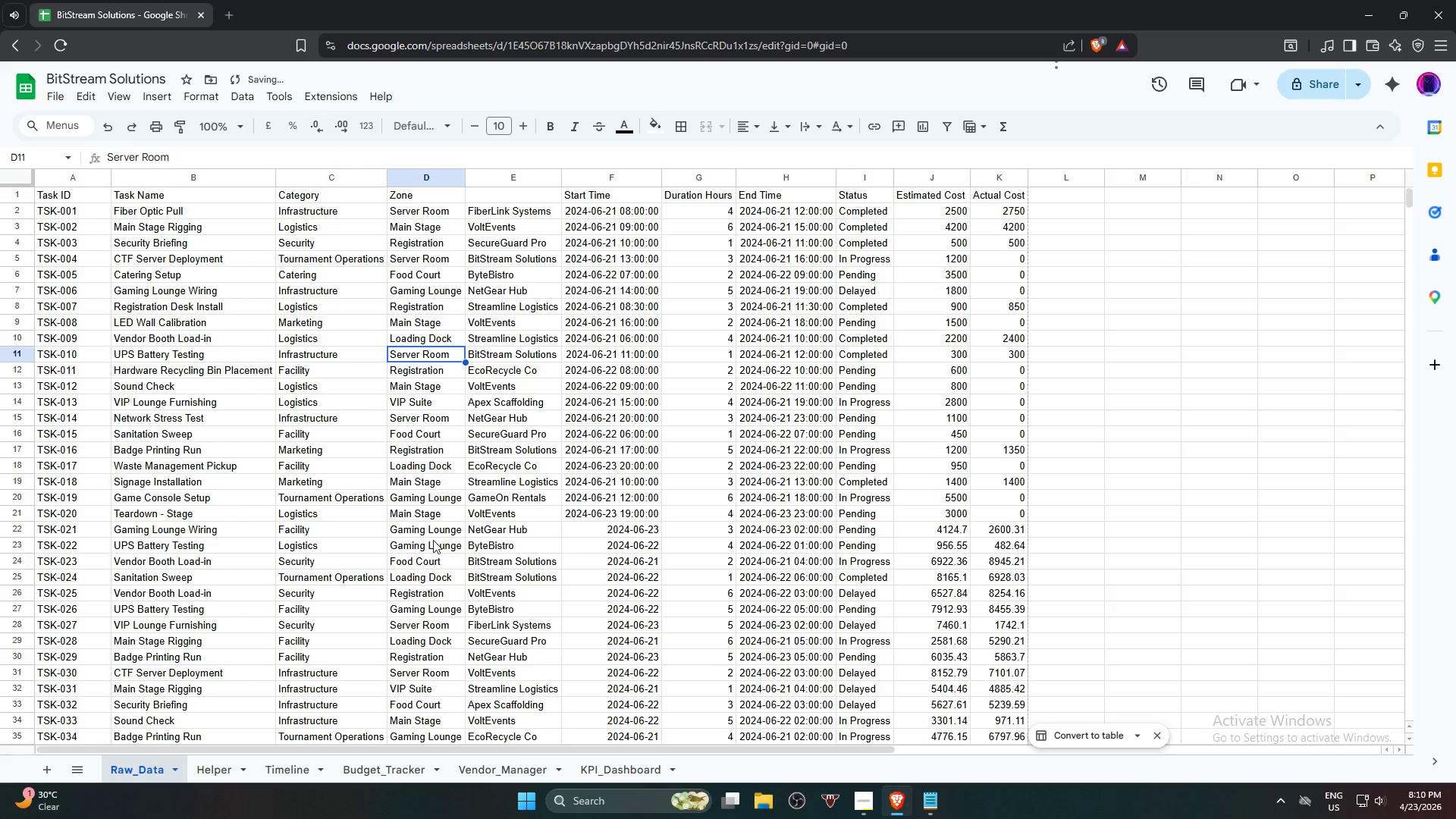 
key(ArrowDown)
 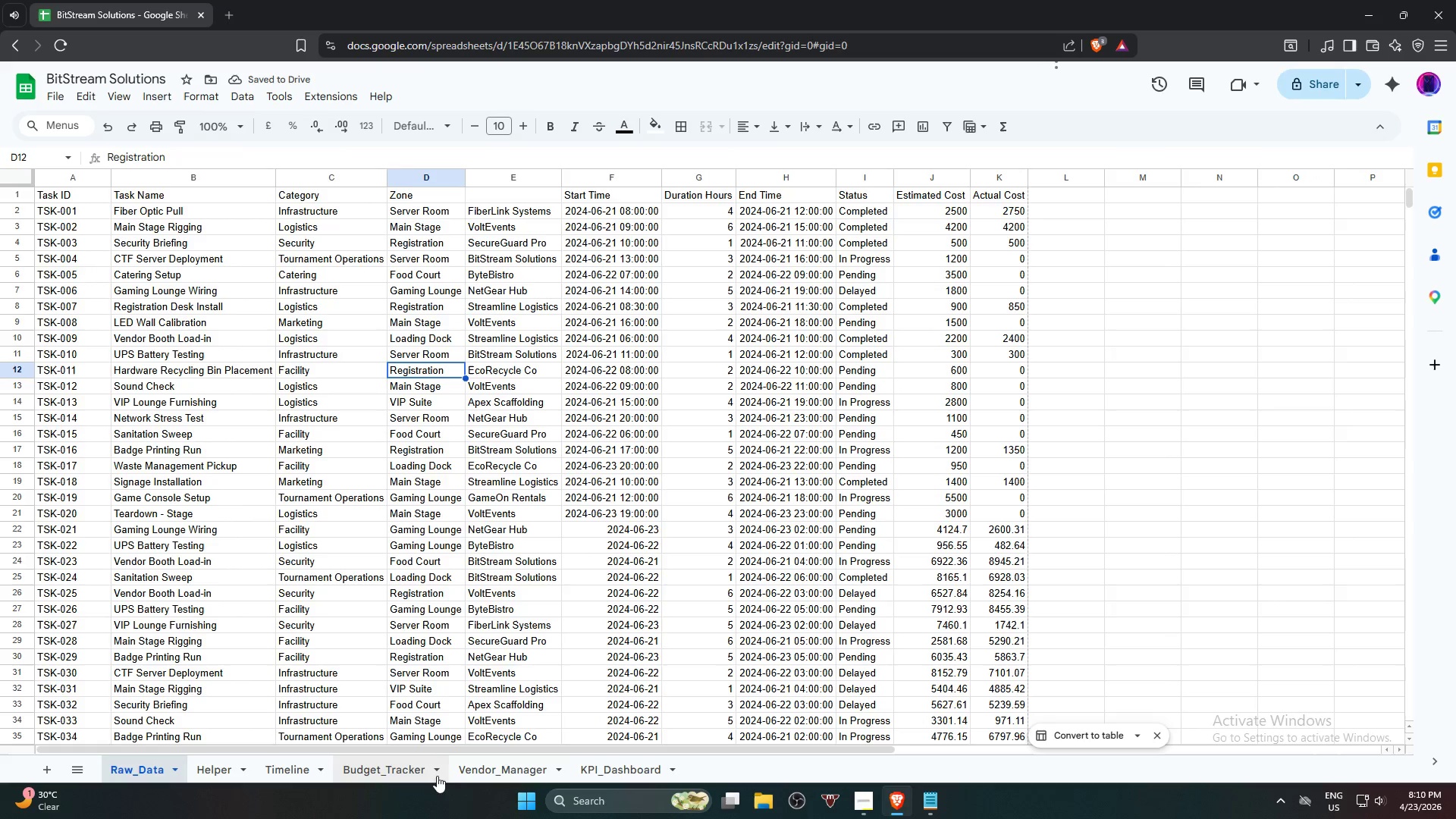 
left_click([486, 773])
 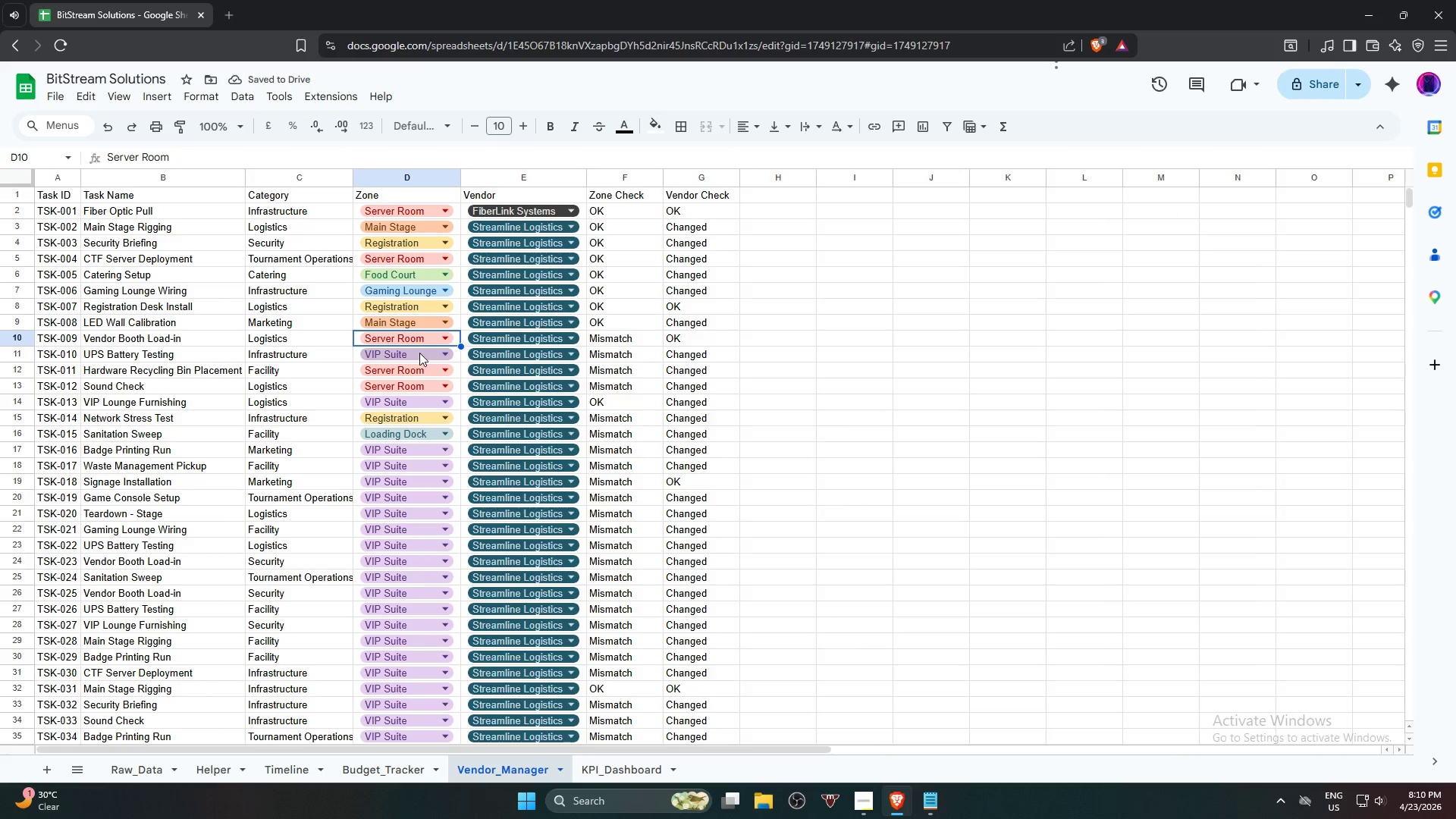 
left_click([419, 353])
 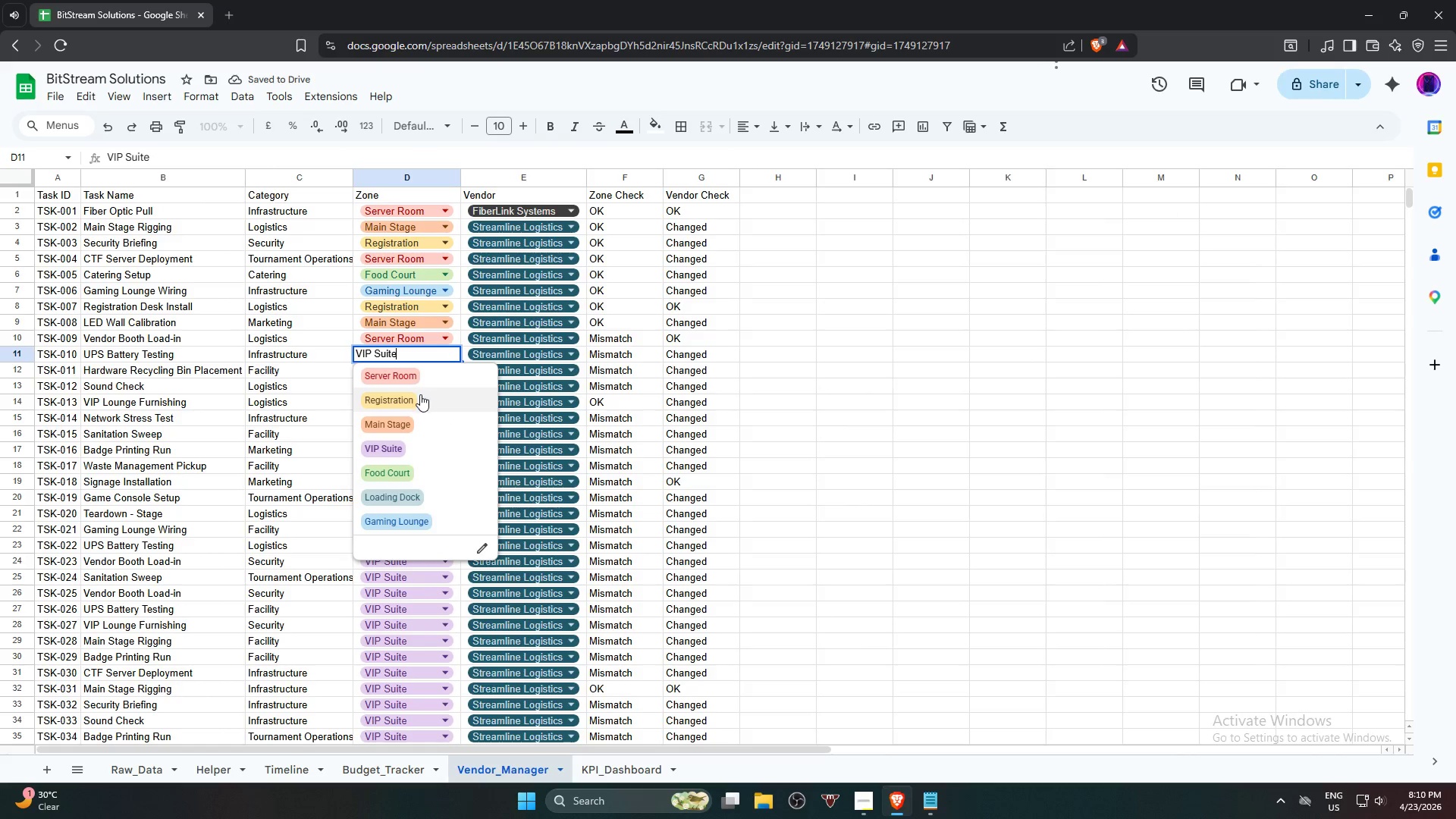 
left_click([420, 394])
 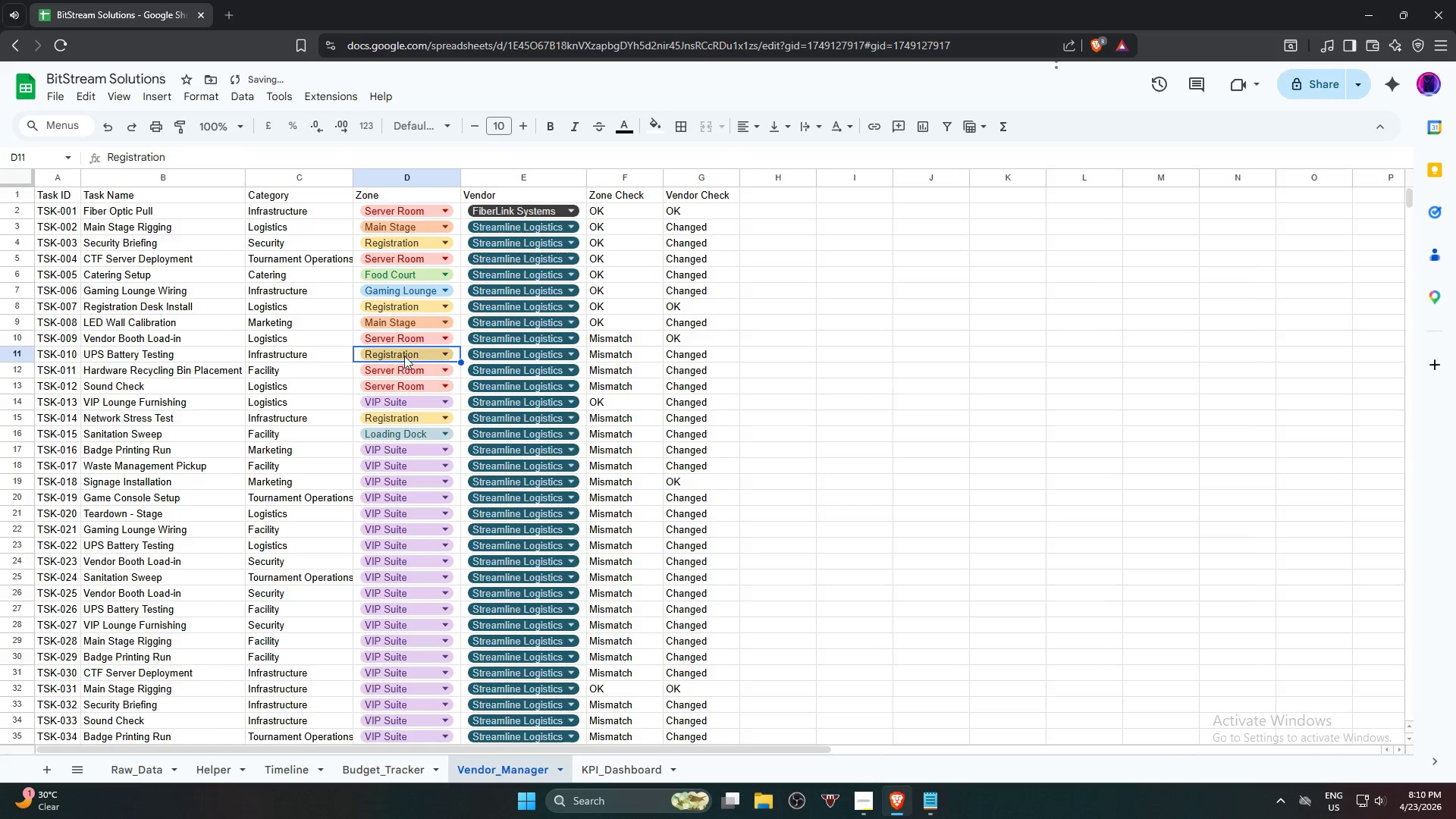 
left_click([417, 342])
 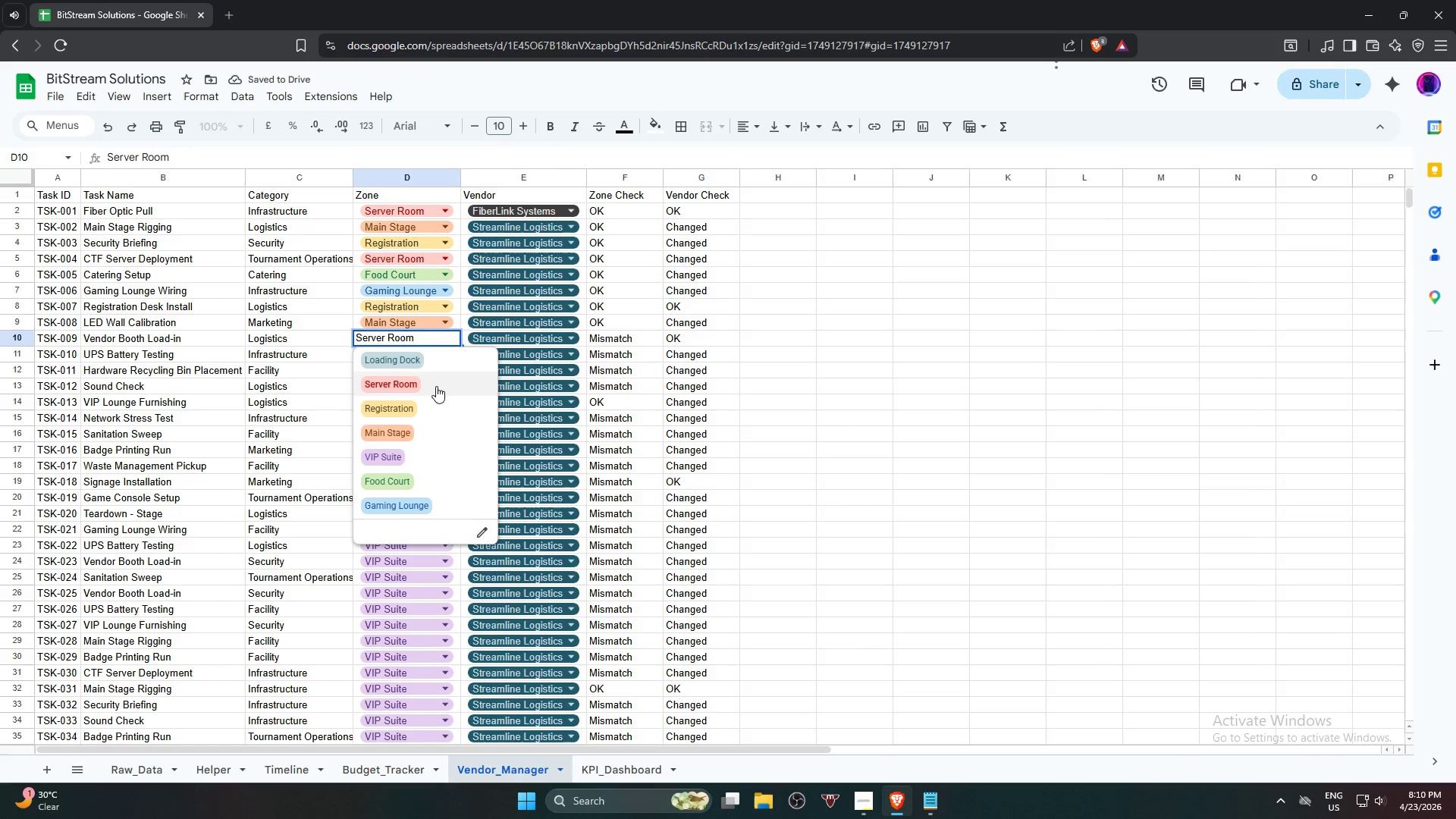 
left_click([433, 403])
 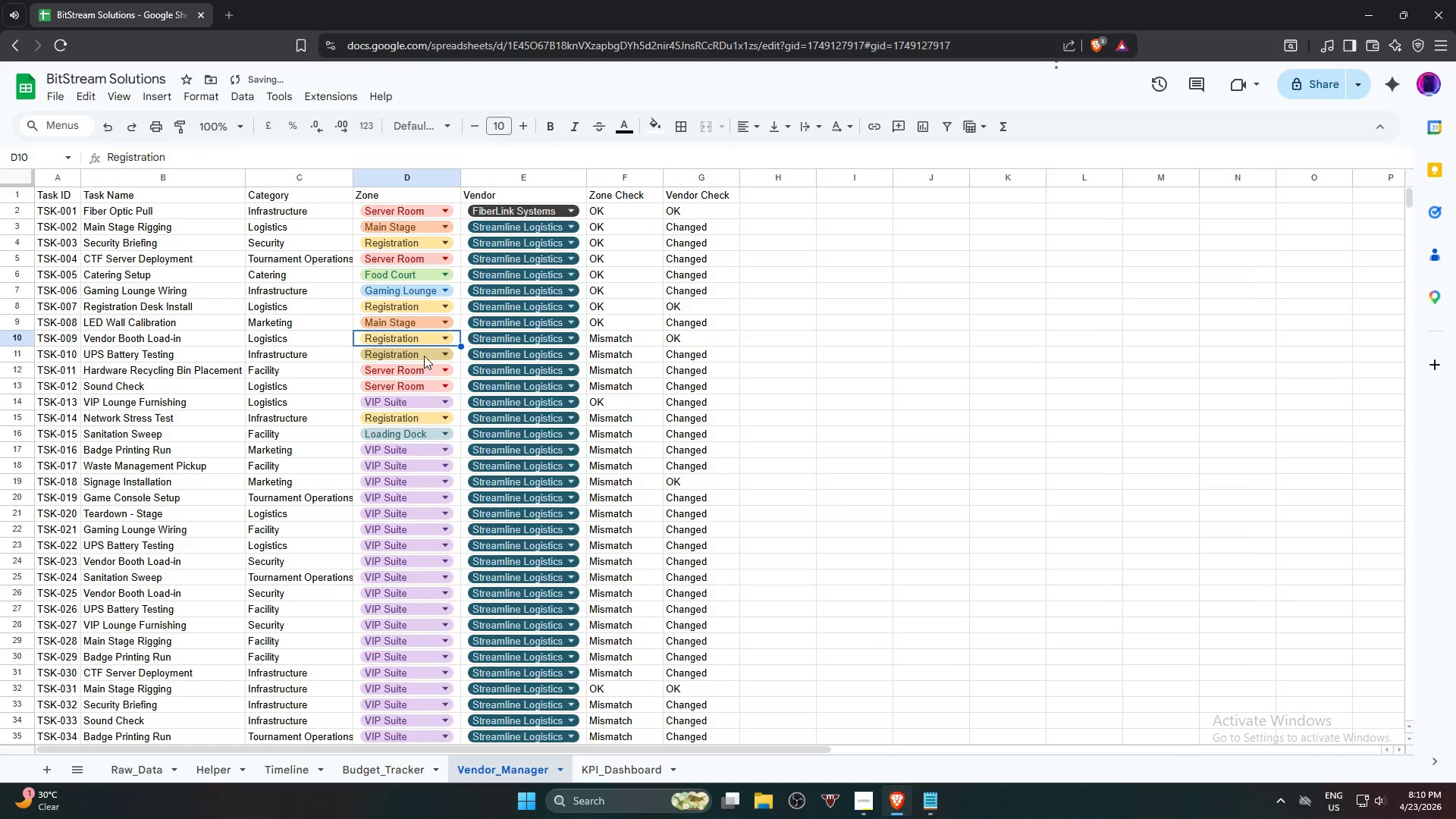 
left_click([425, 343])
 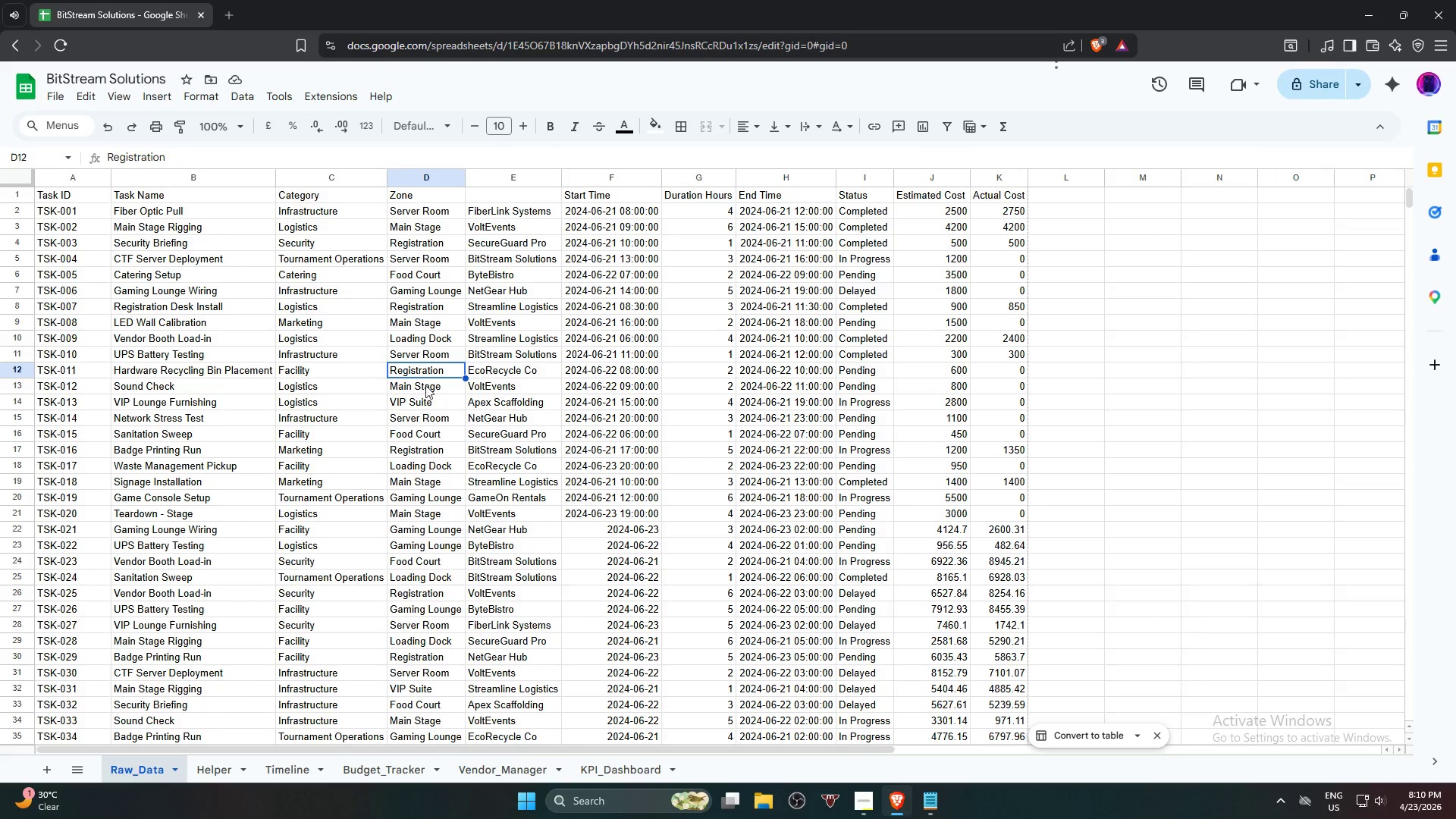 
wait(6.3)
 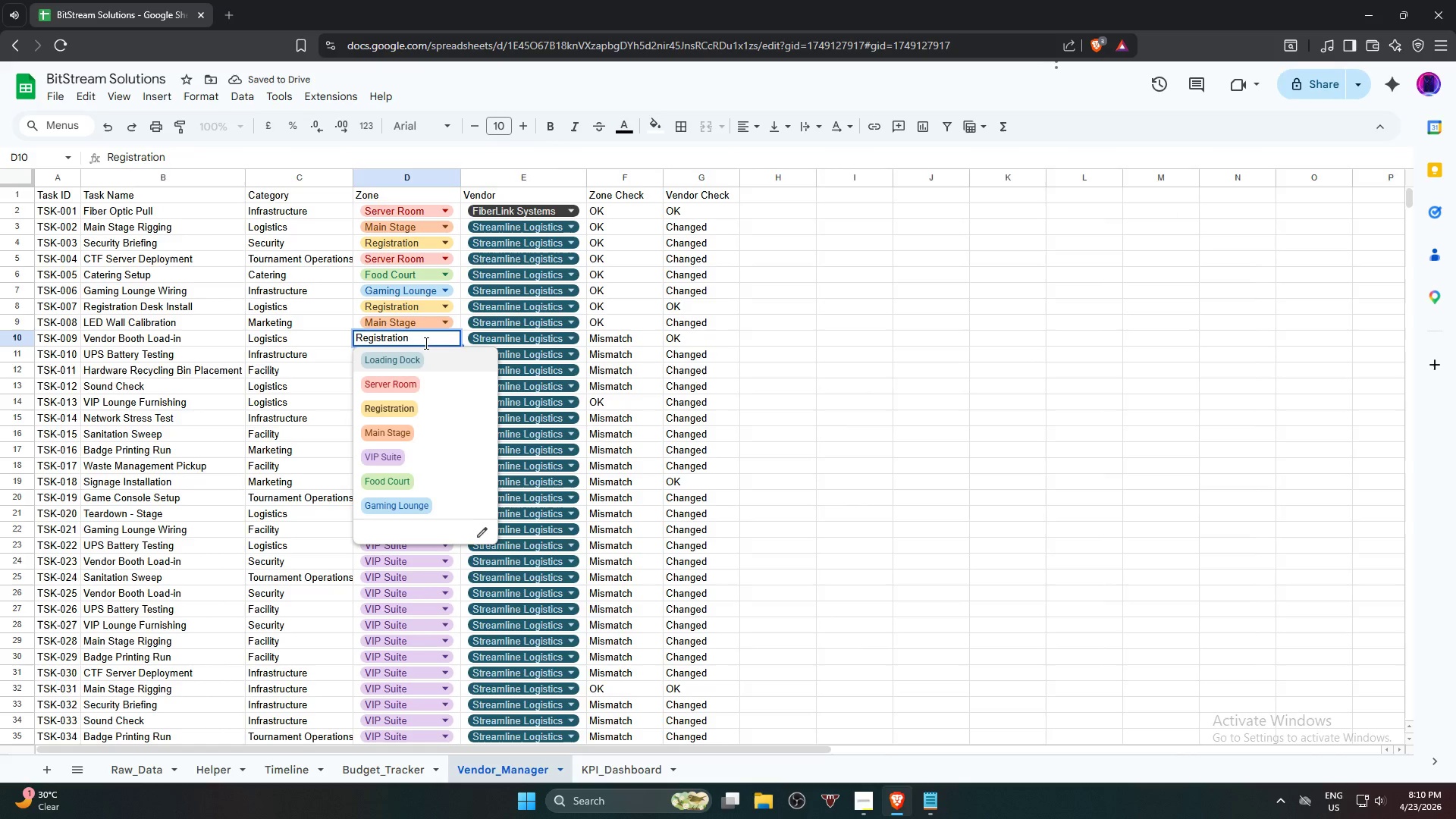 
key(ArrowUp)
 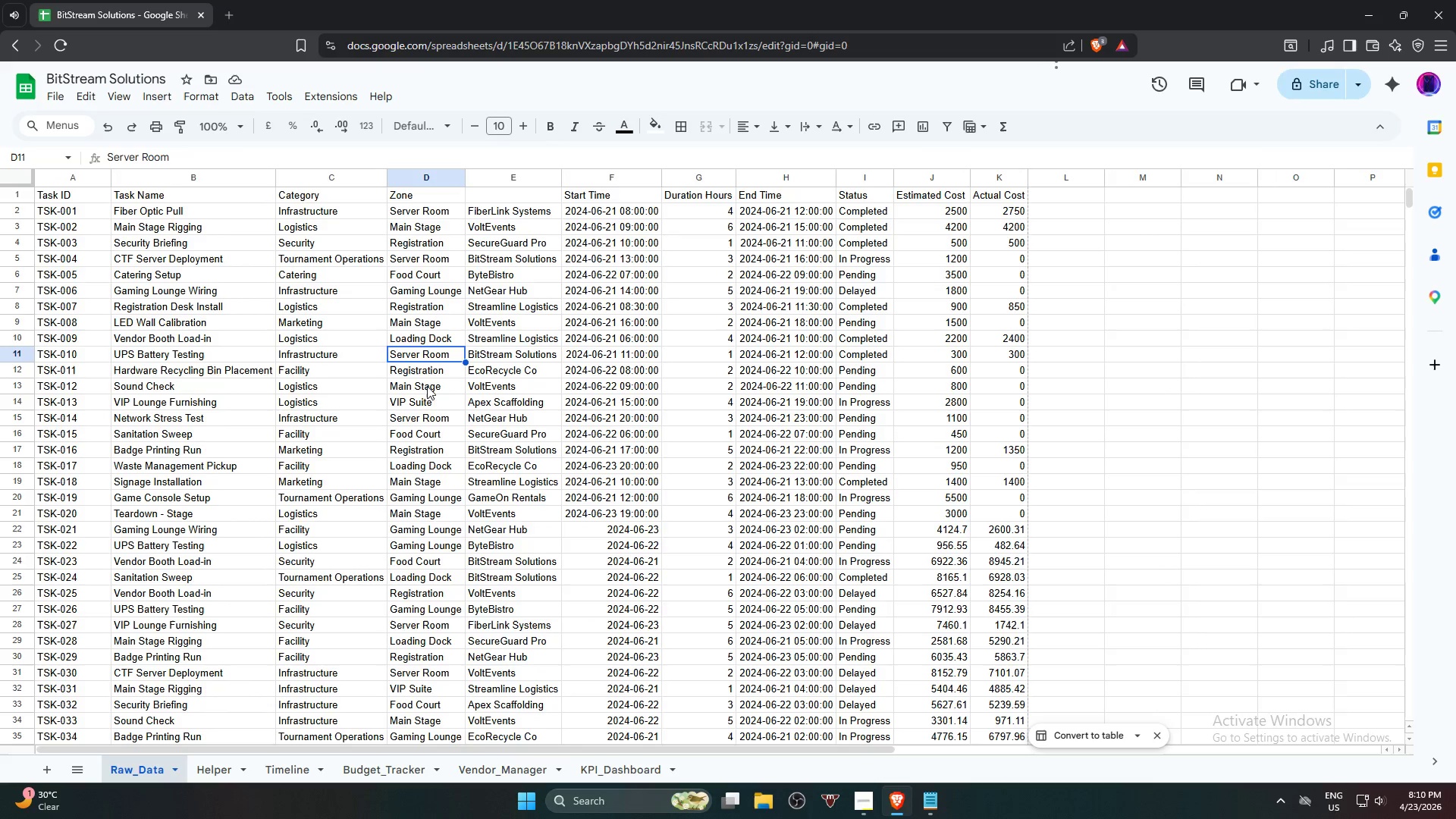 
key(ArrowUp)
 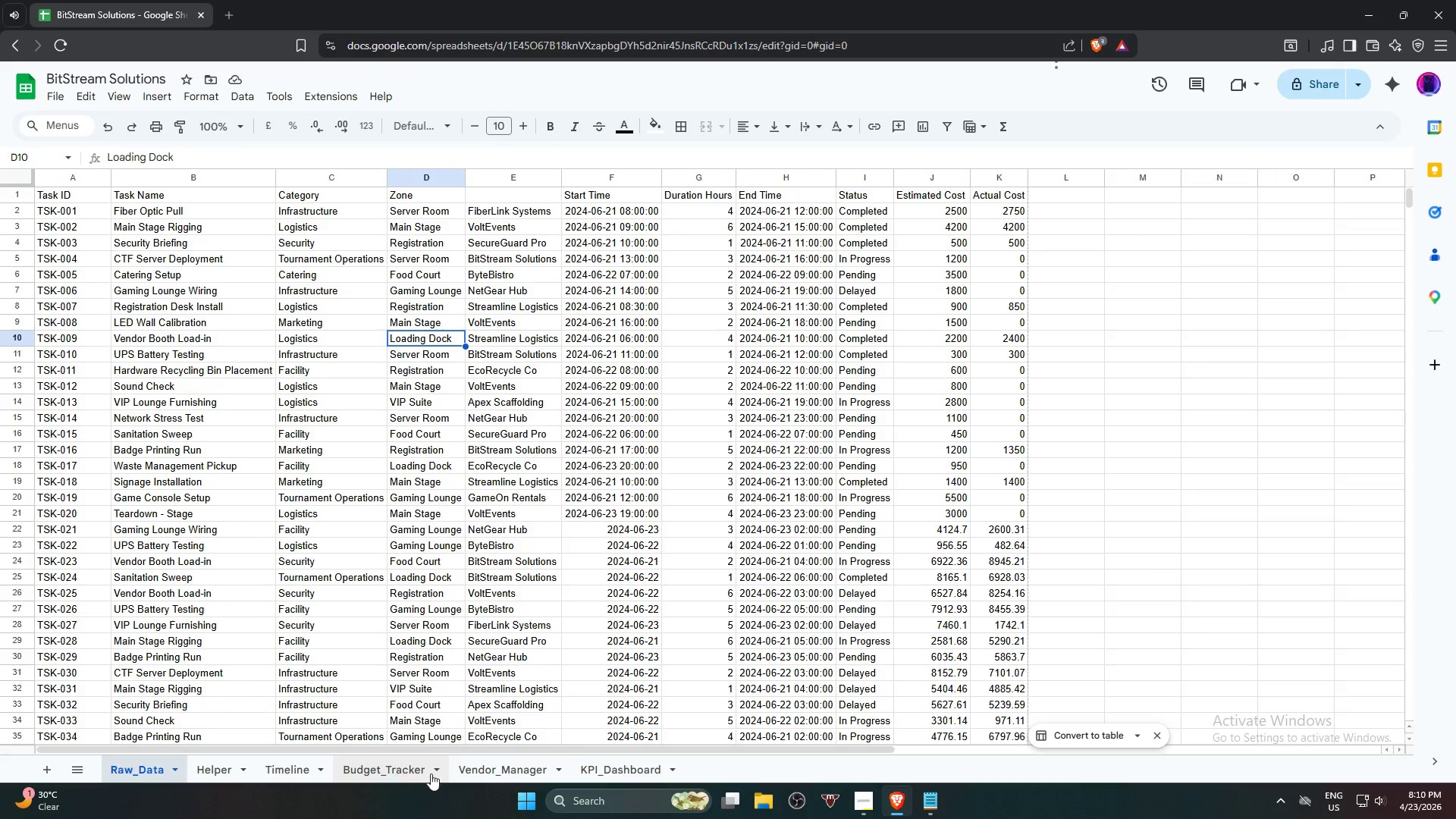 
left_click([492, 774])
 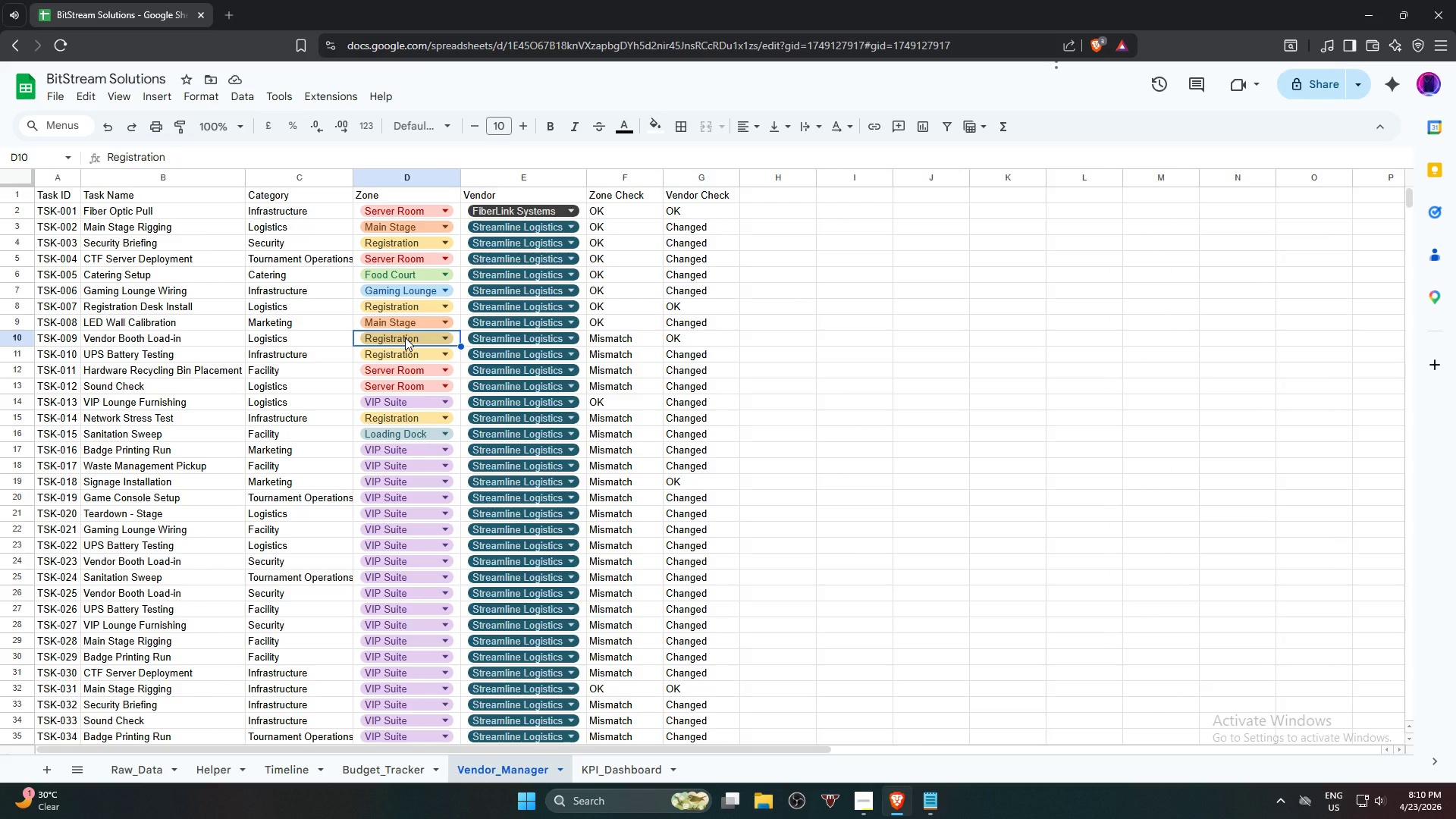 
left_click([405, 337])
 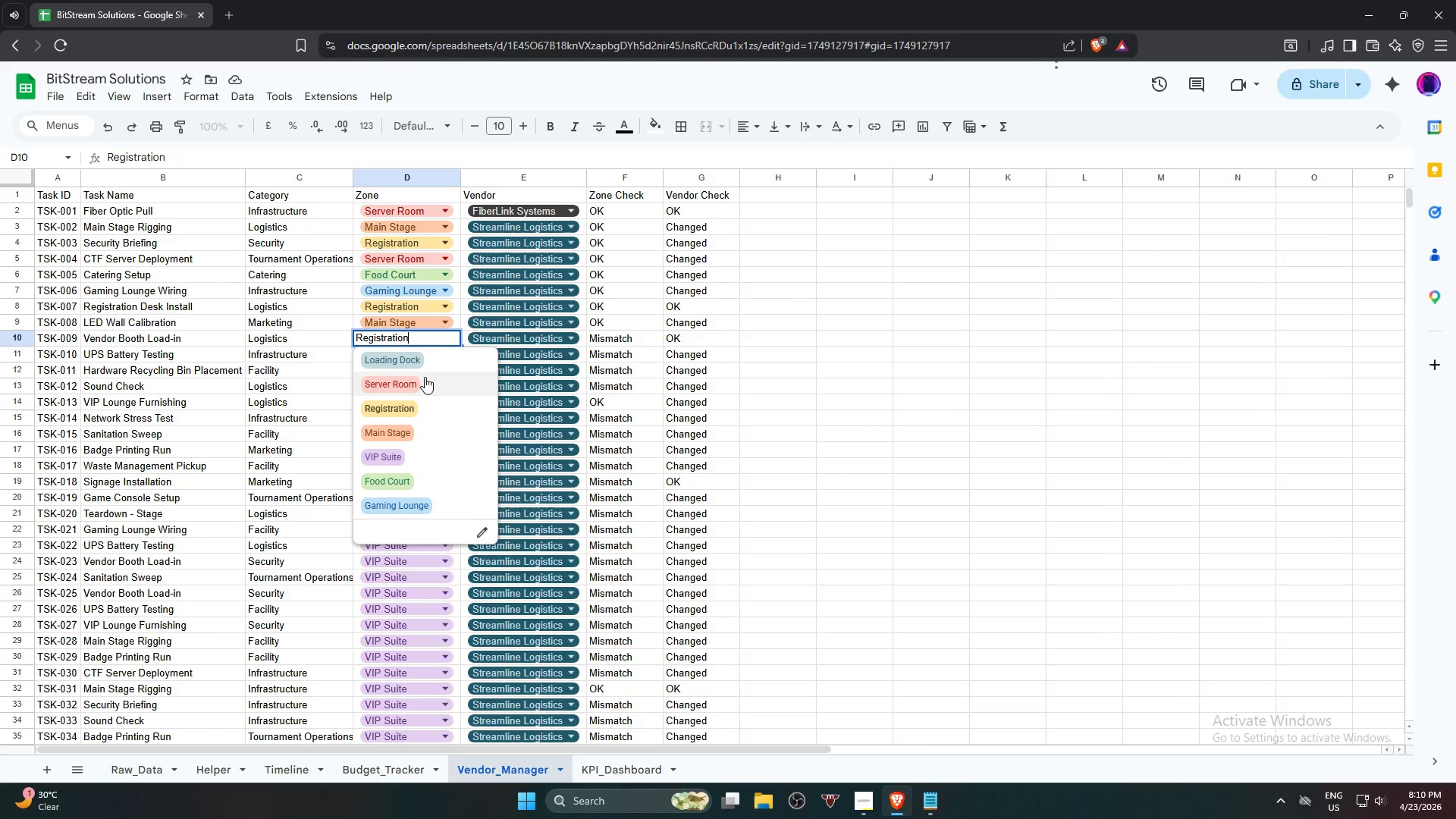 
left_click([441, 362])
 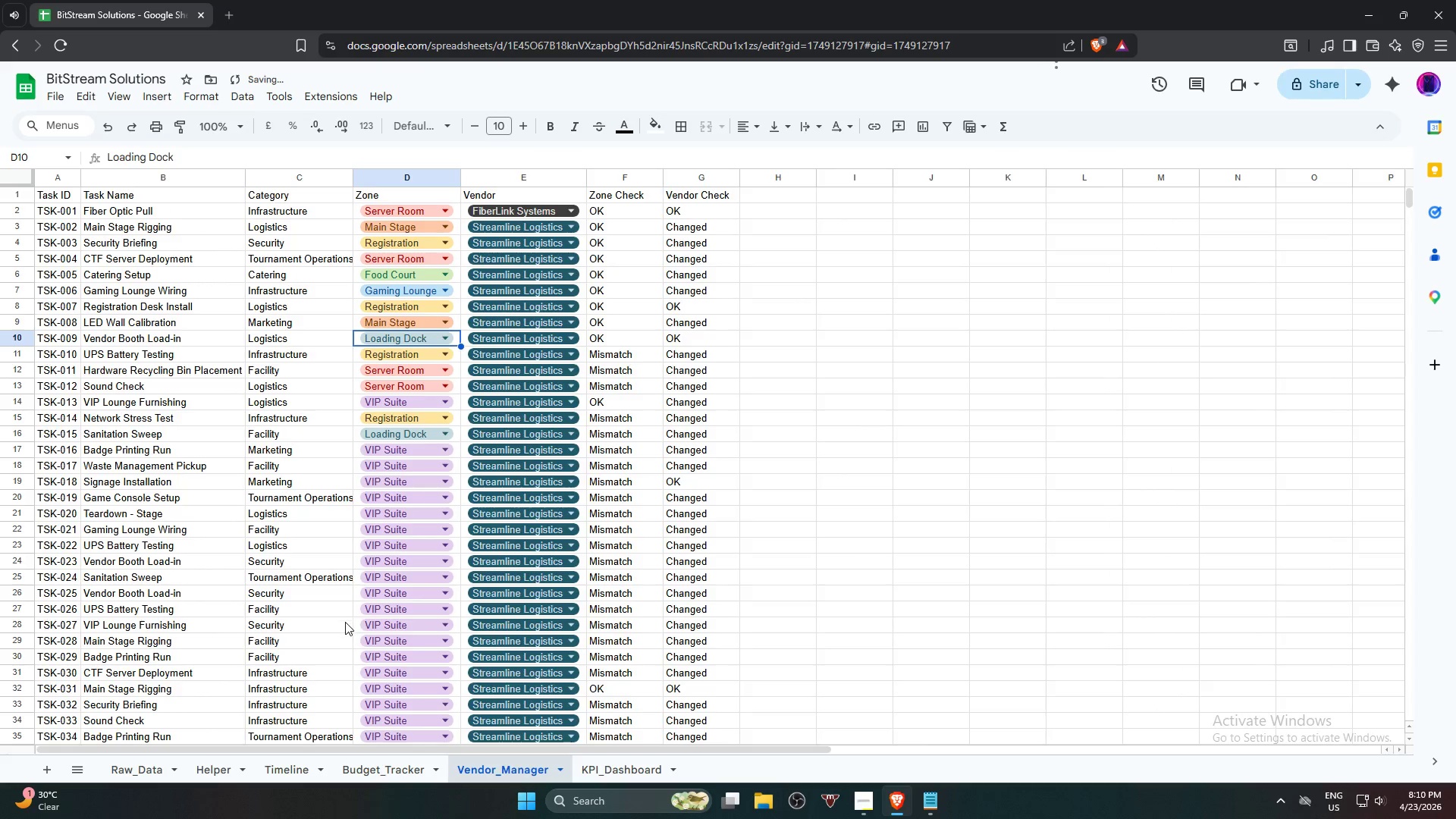 
key(ArrowDown)
 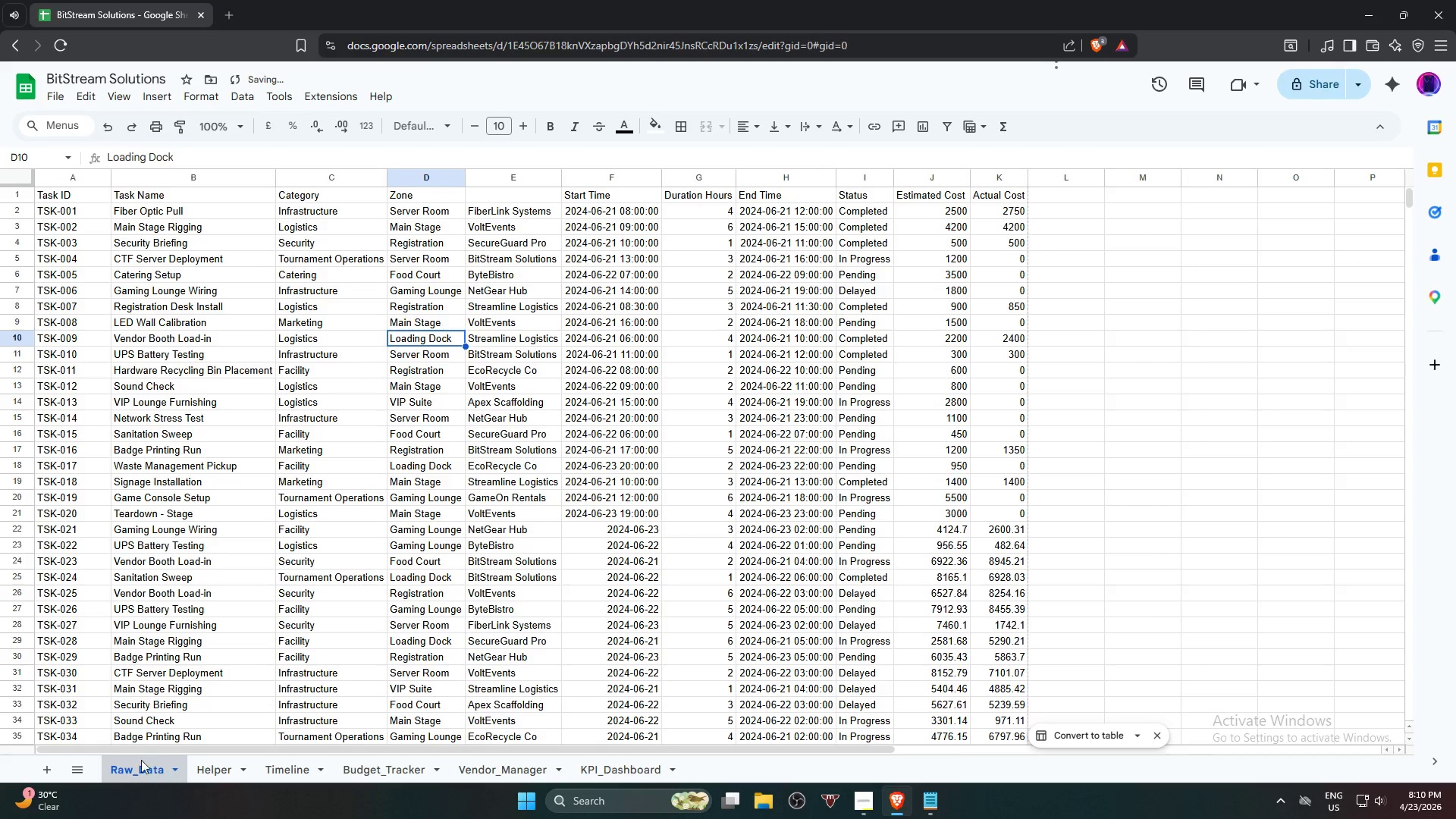 
key(ArrowDown)
 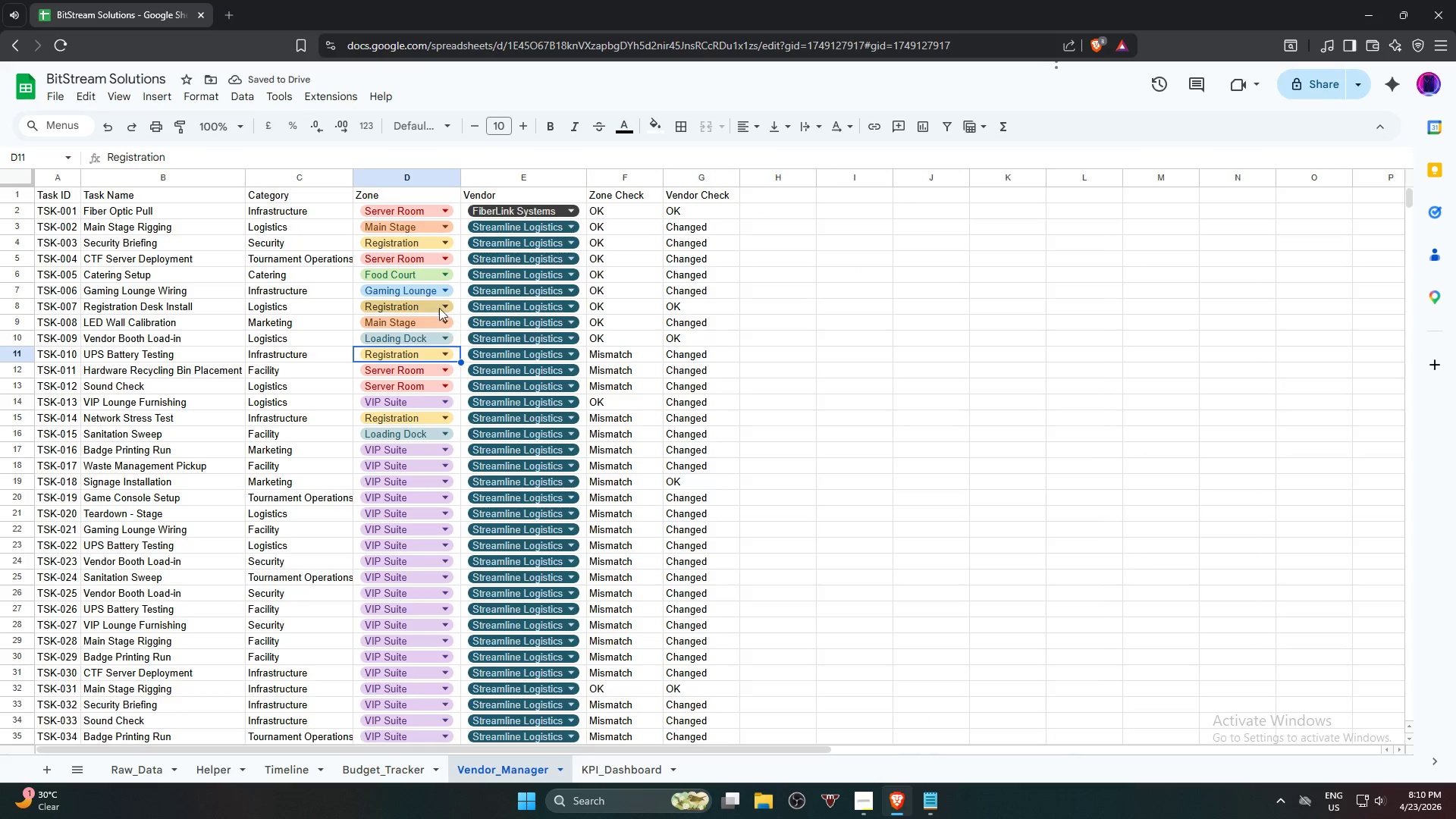 
left_click([420, 356])
 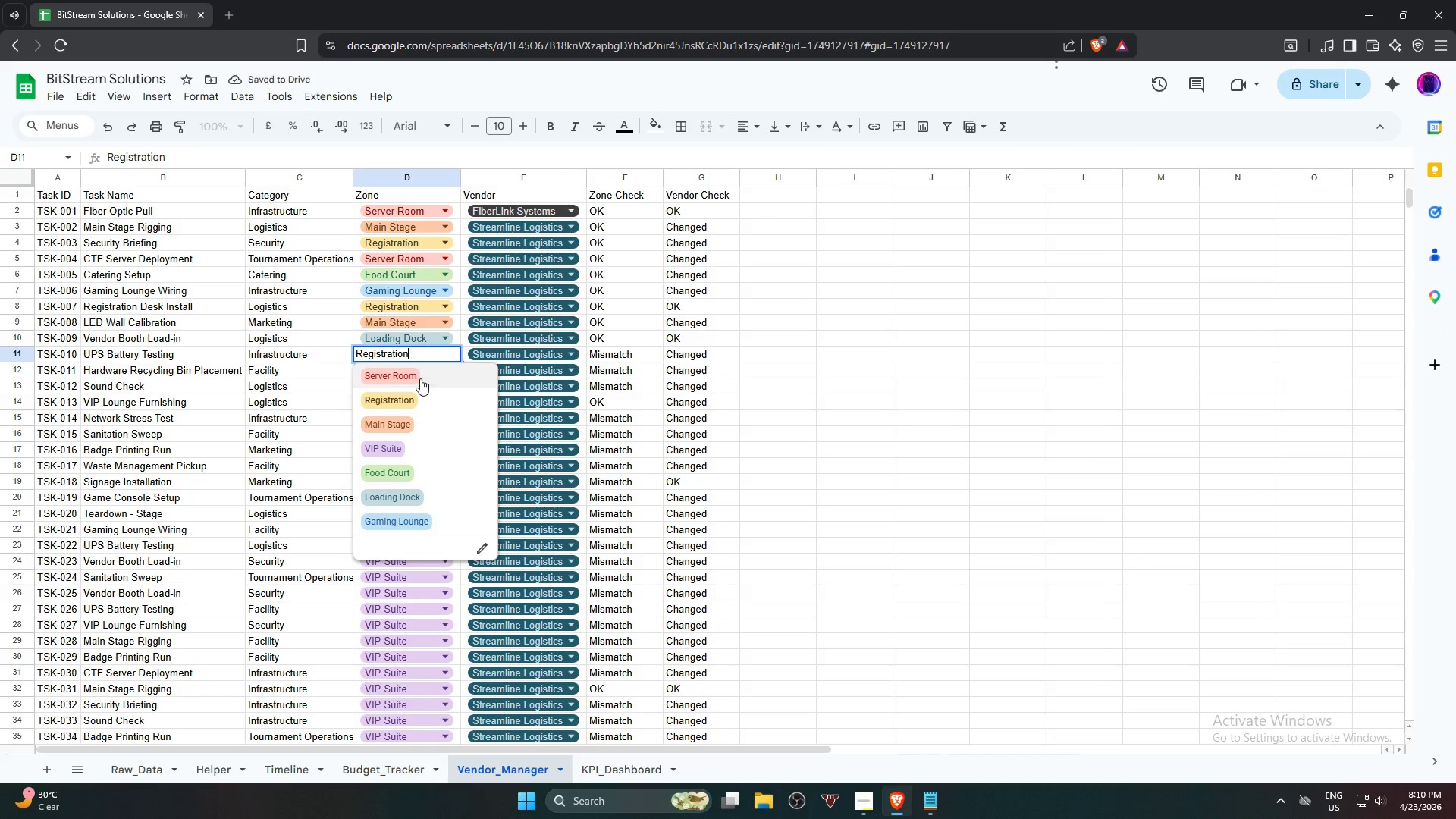 
left_click([420, 378])
 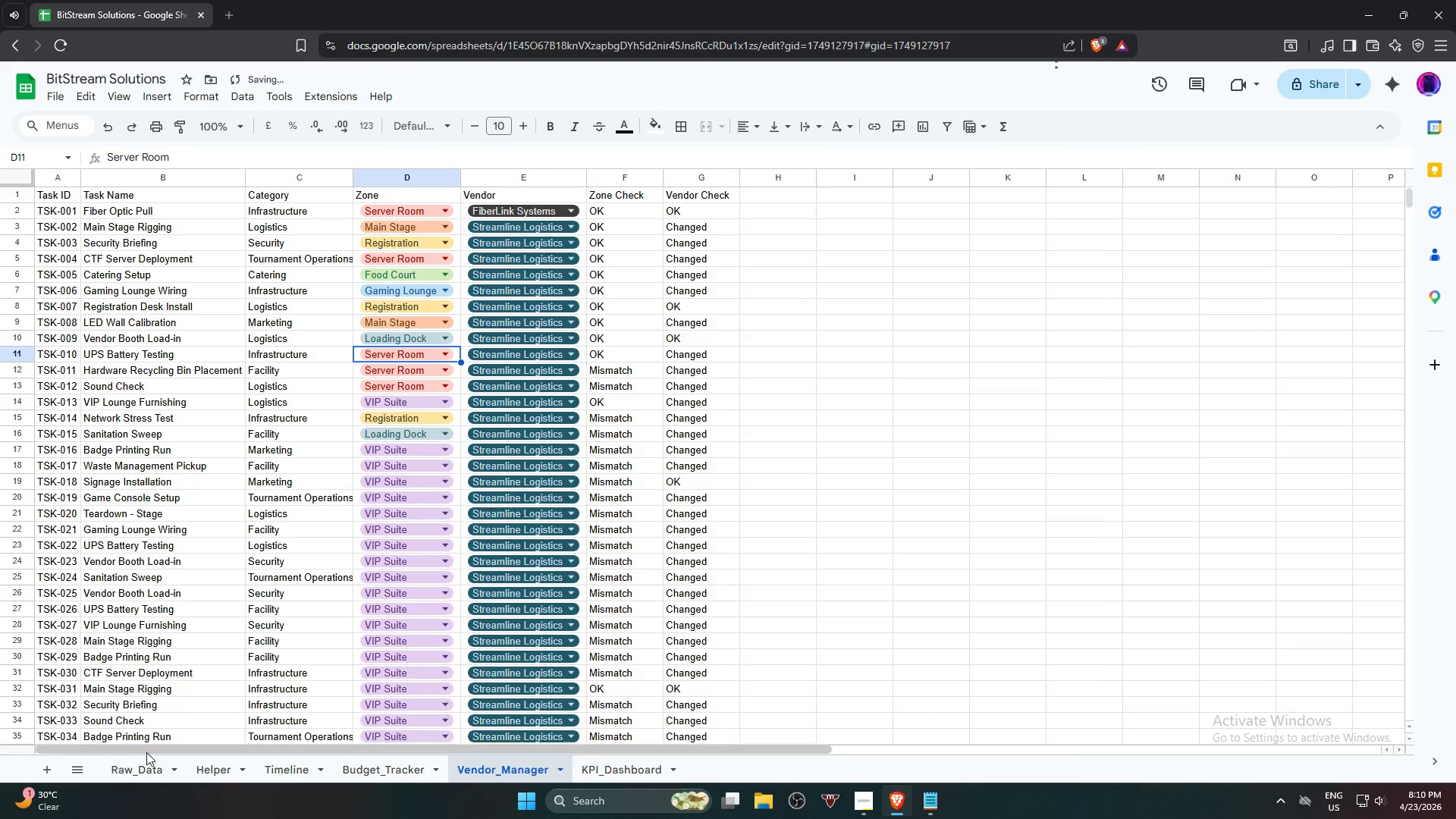 
left_click([141, 767])
 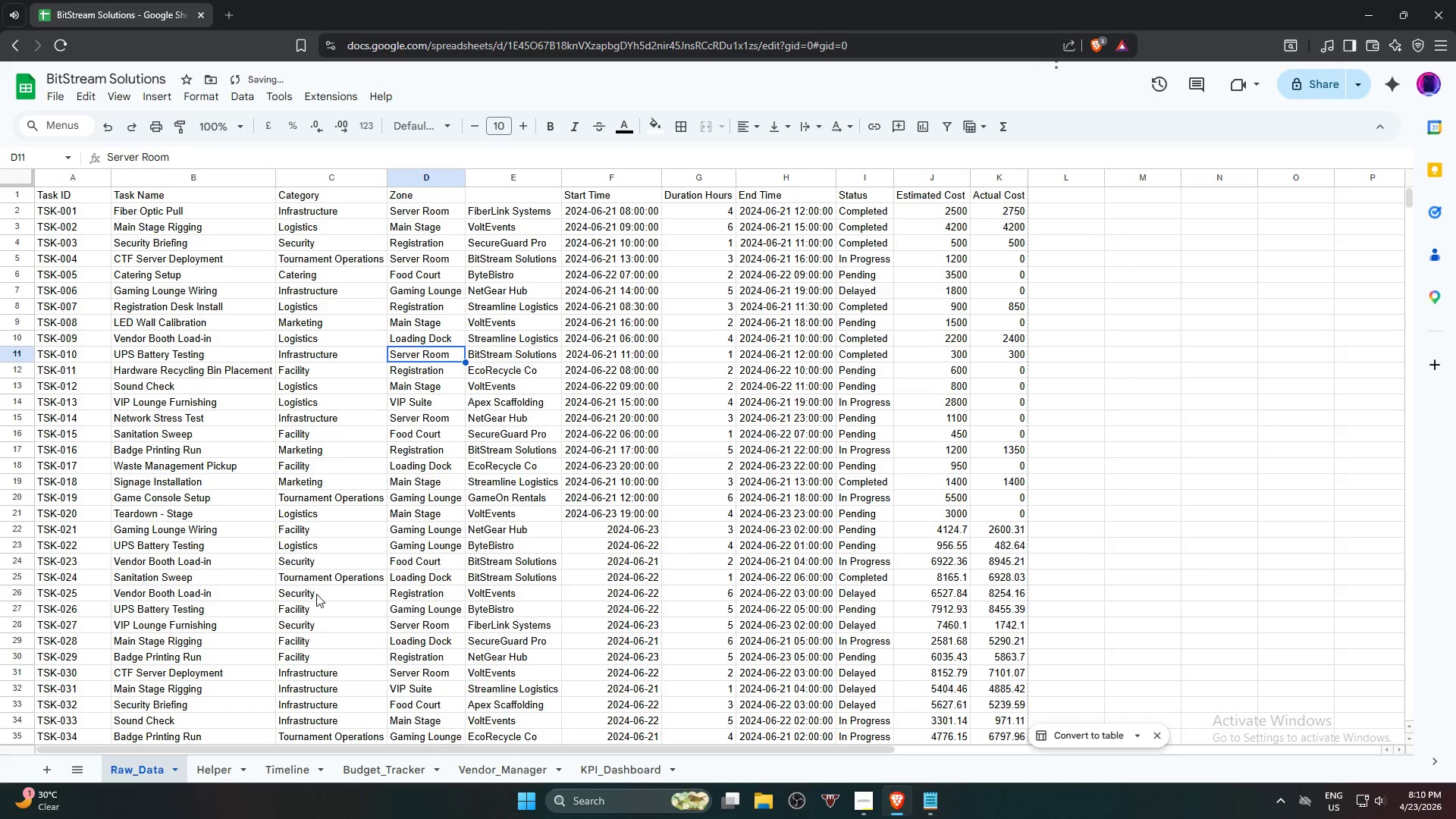 
key(ArrowDown)
 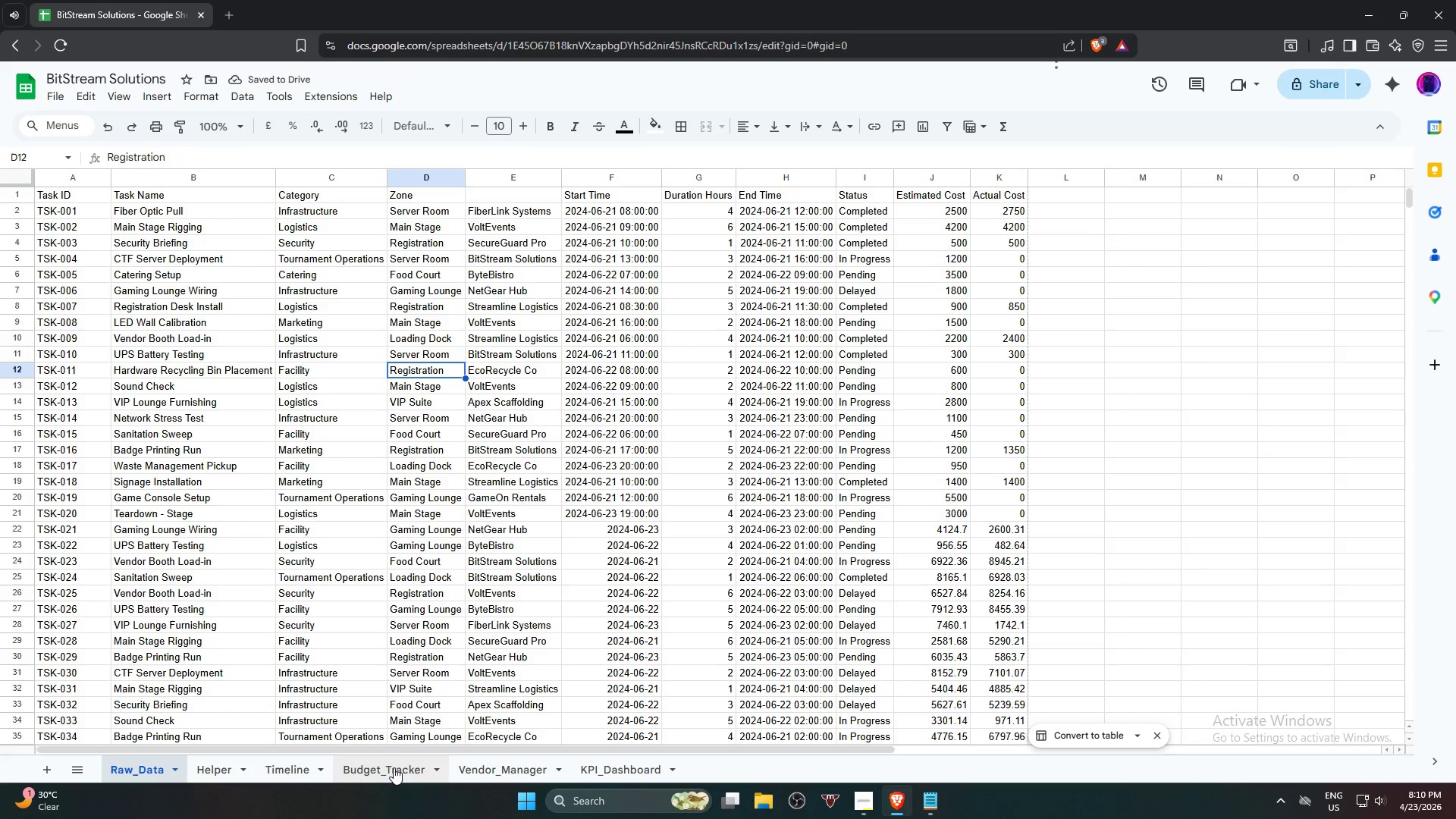 
left_click([394, 767])
 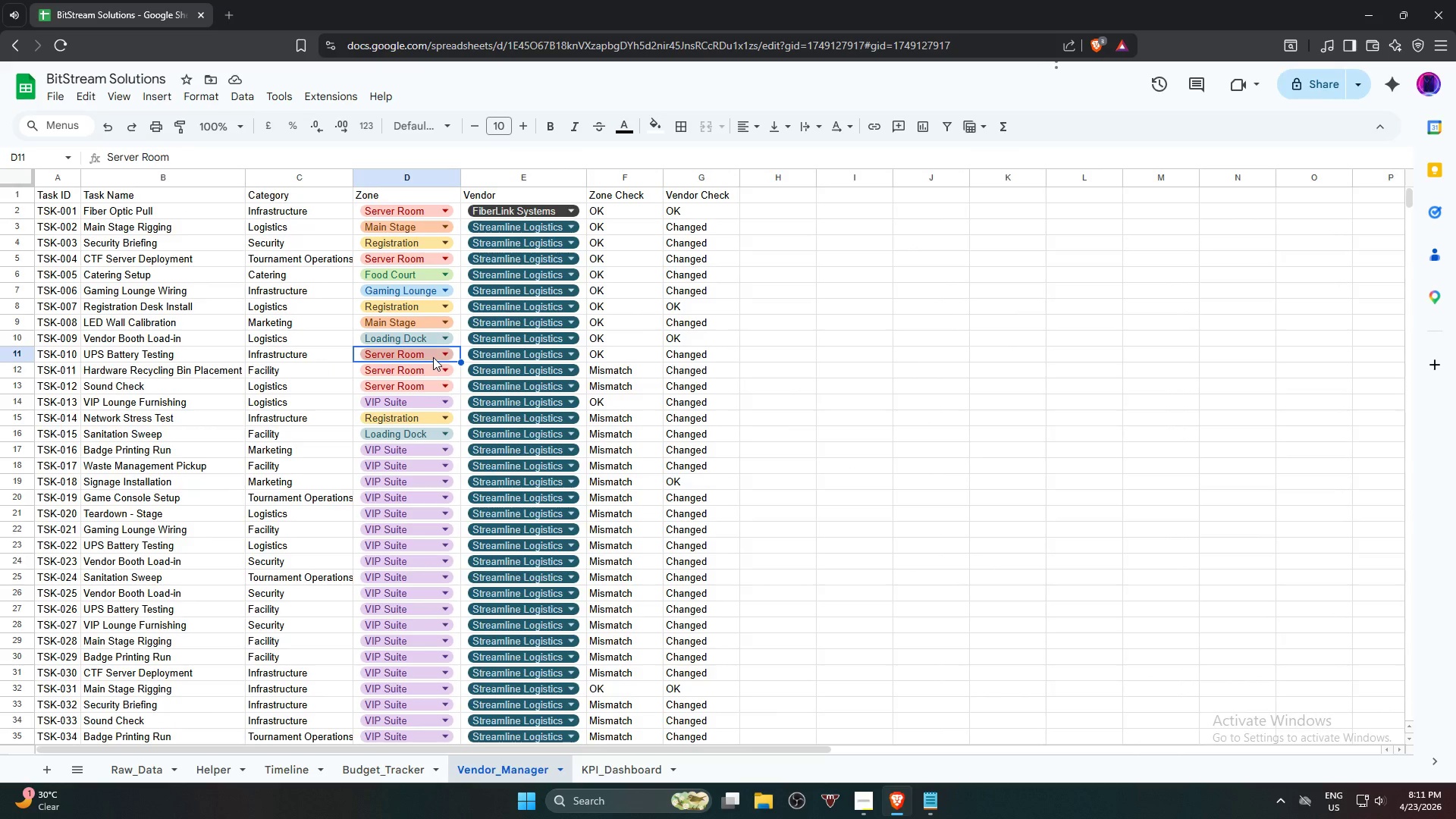 
key(ArrowDown)
 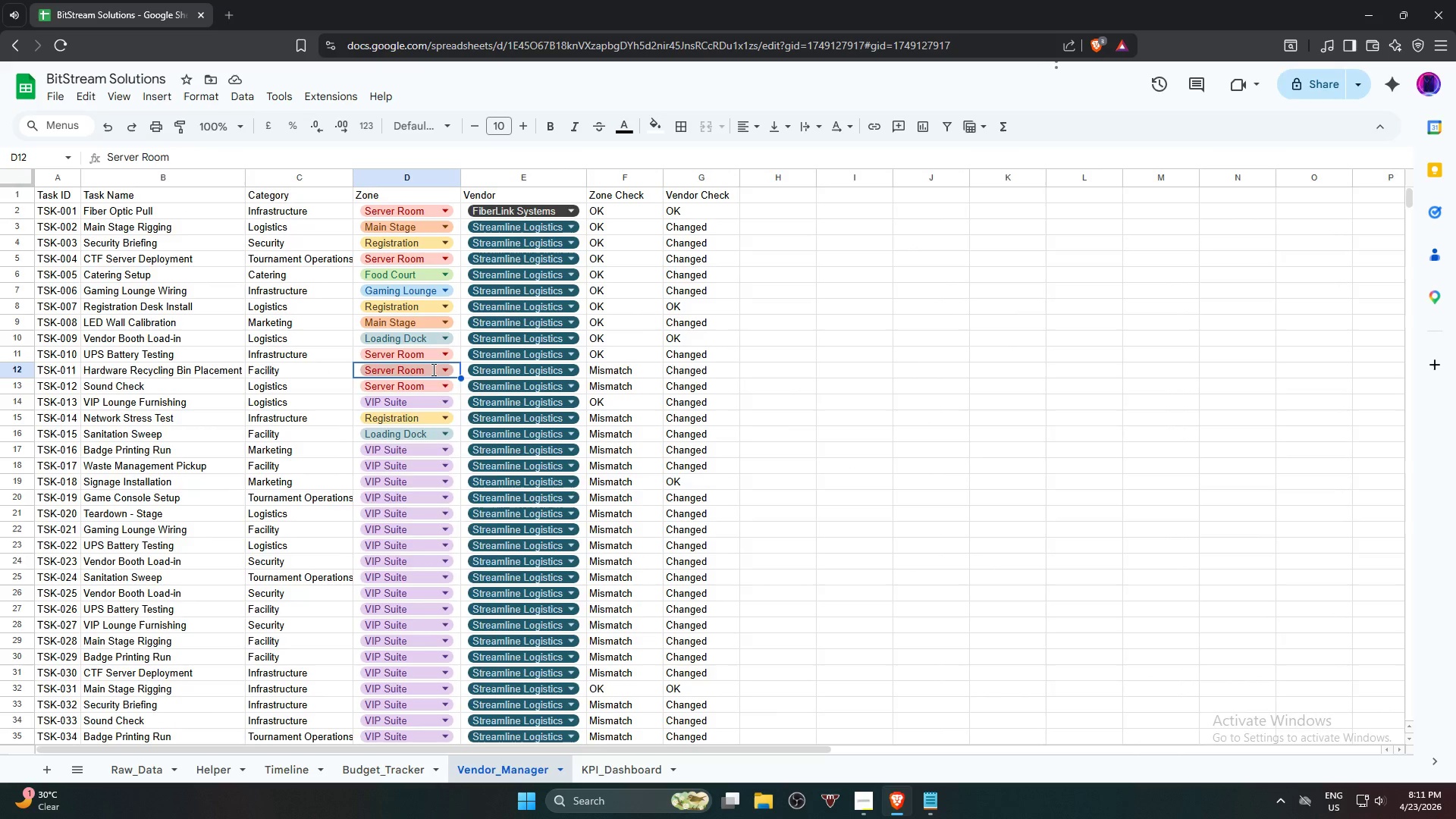 
left_click([432, 369])
 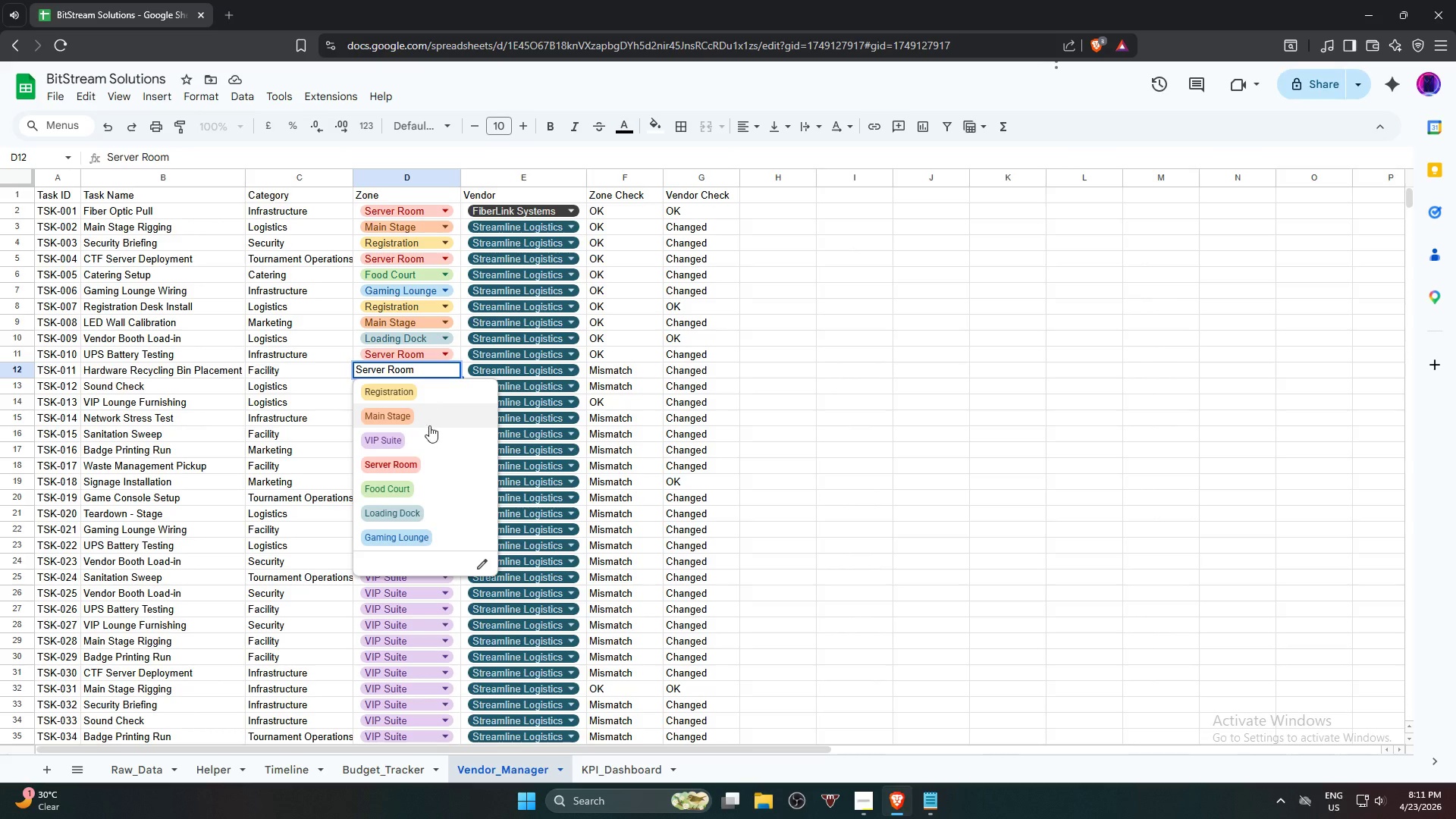 
left_click([435, 392])
 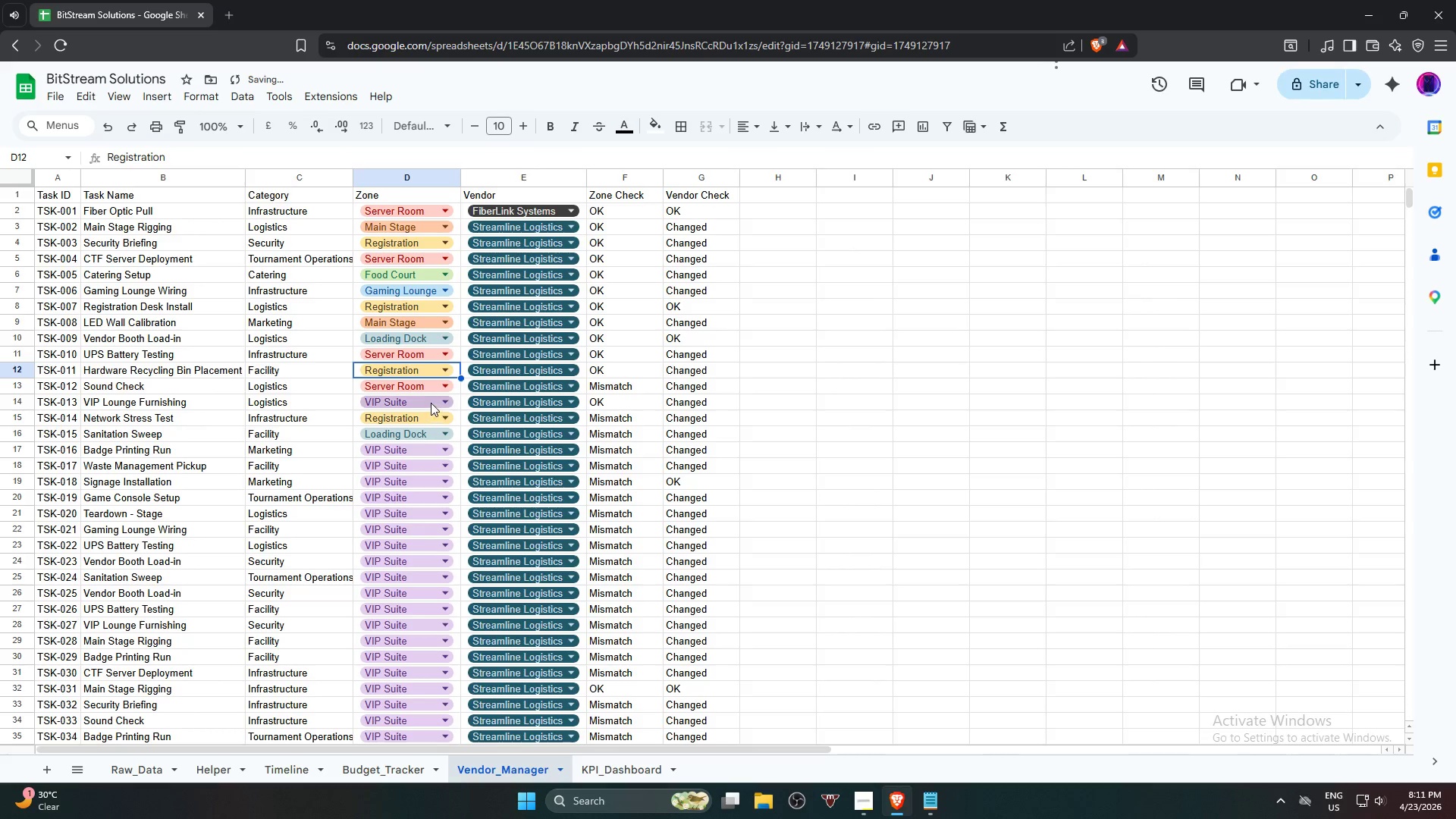 
left_click([431, 402])
 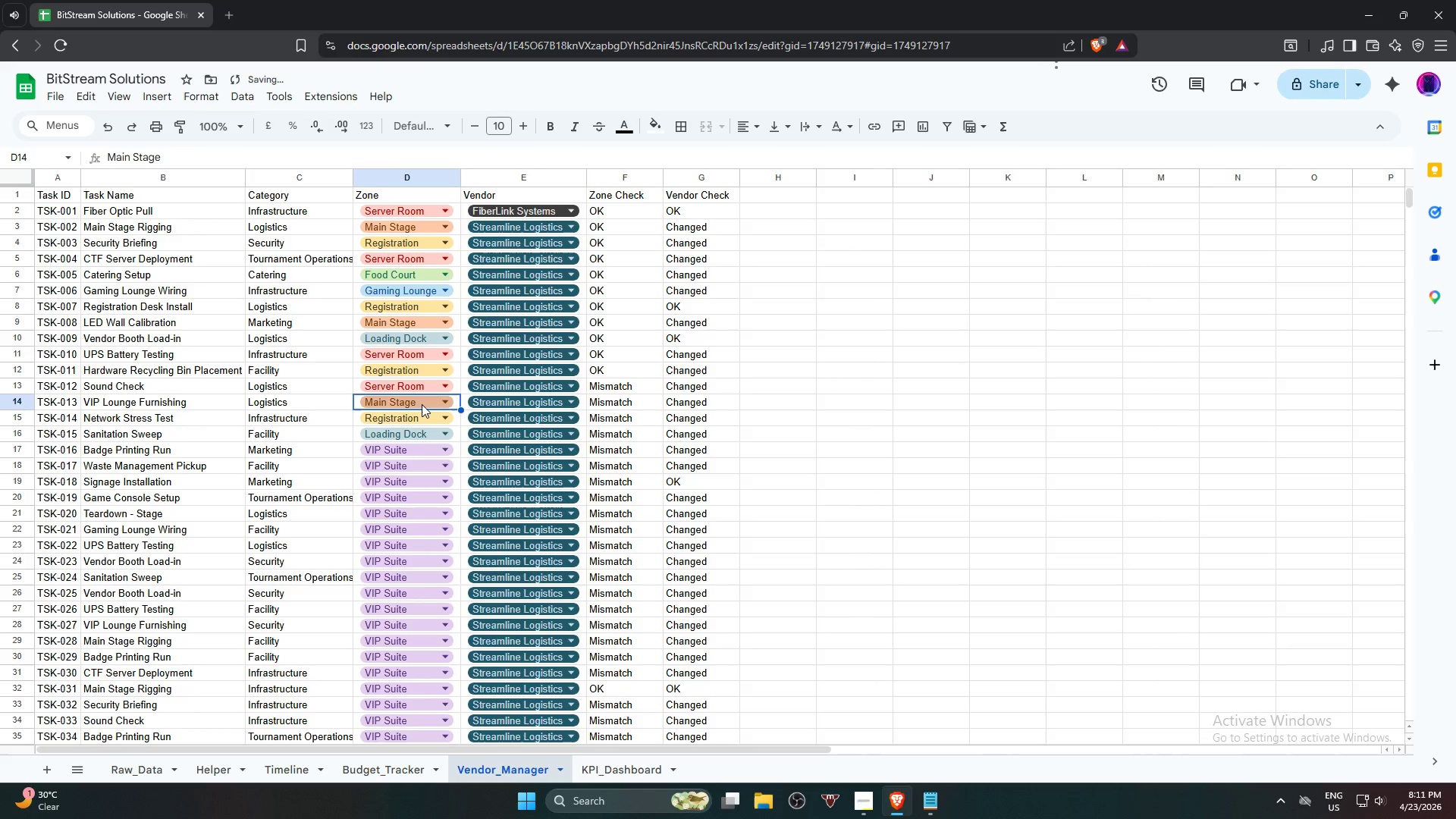 
left_click([424, 390])
 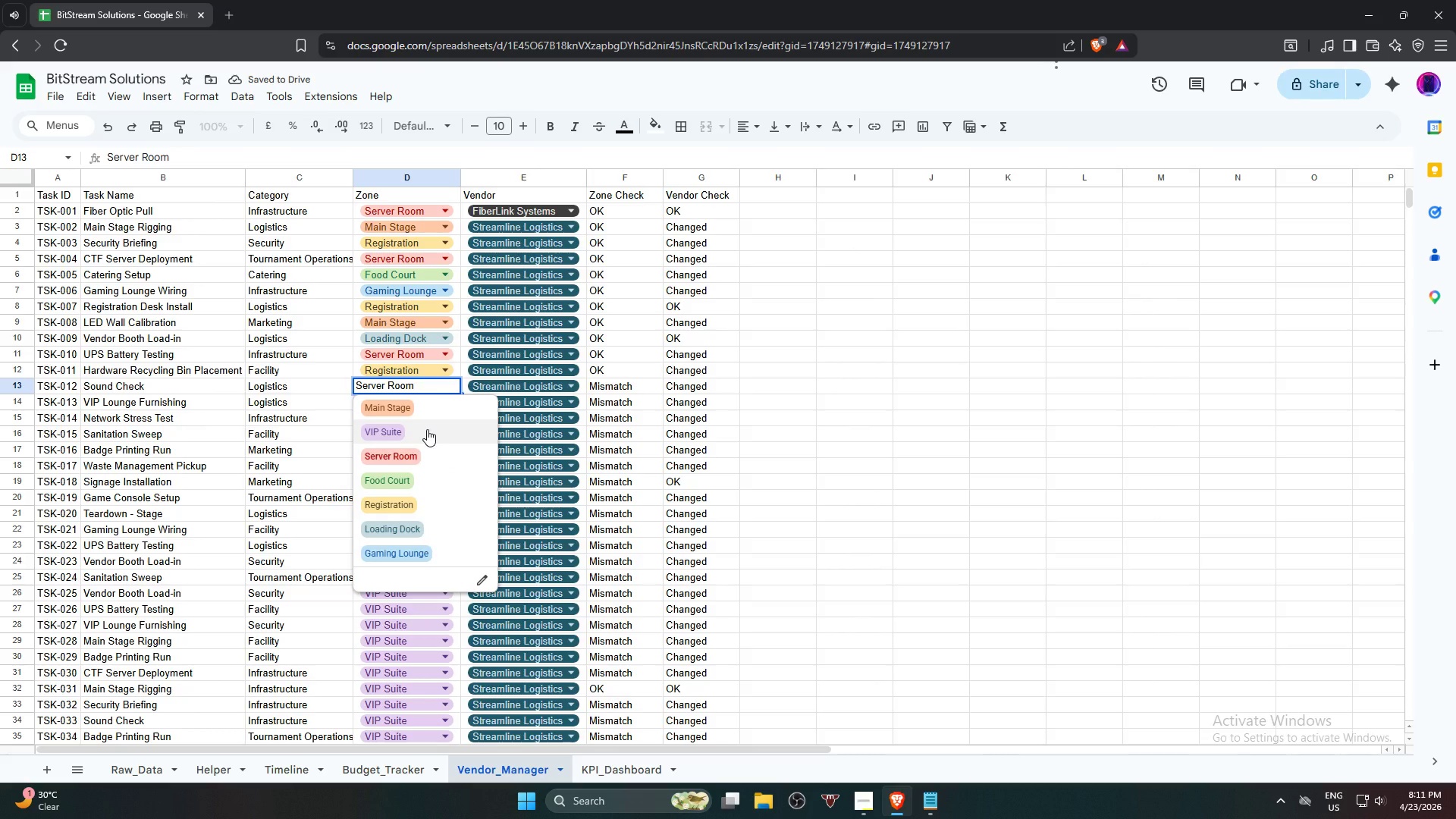 
left_click([425, 455])
 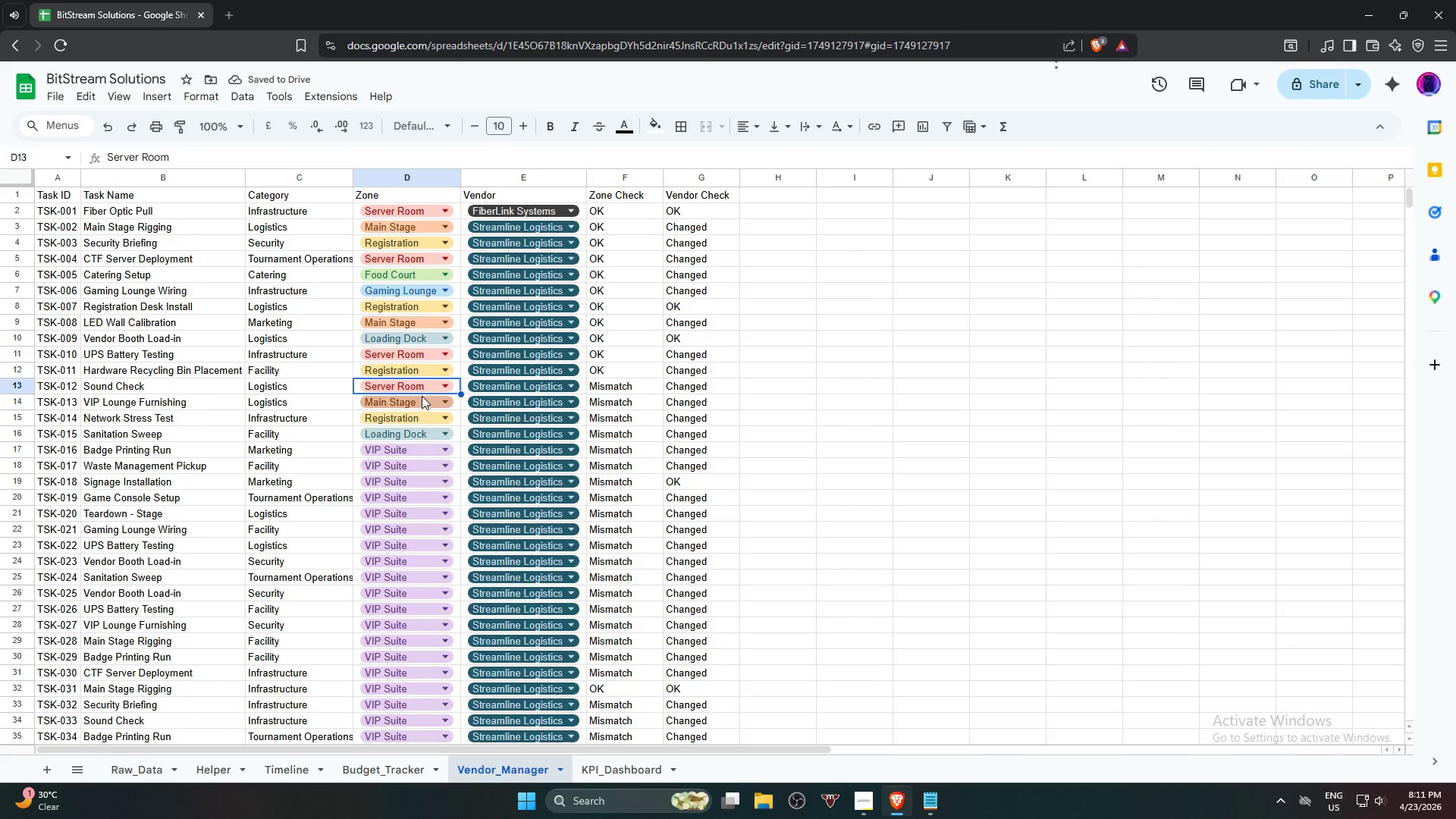 
left_click([425, 388])
 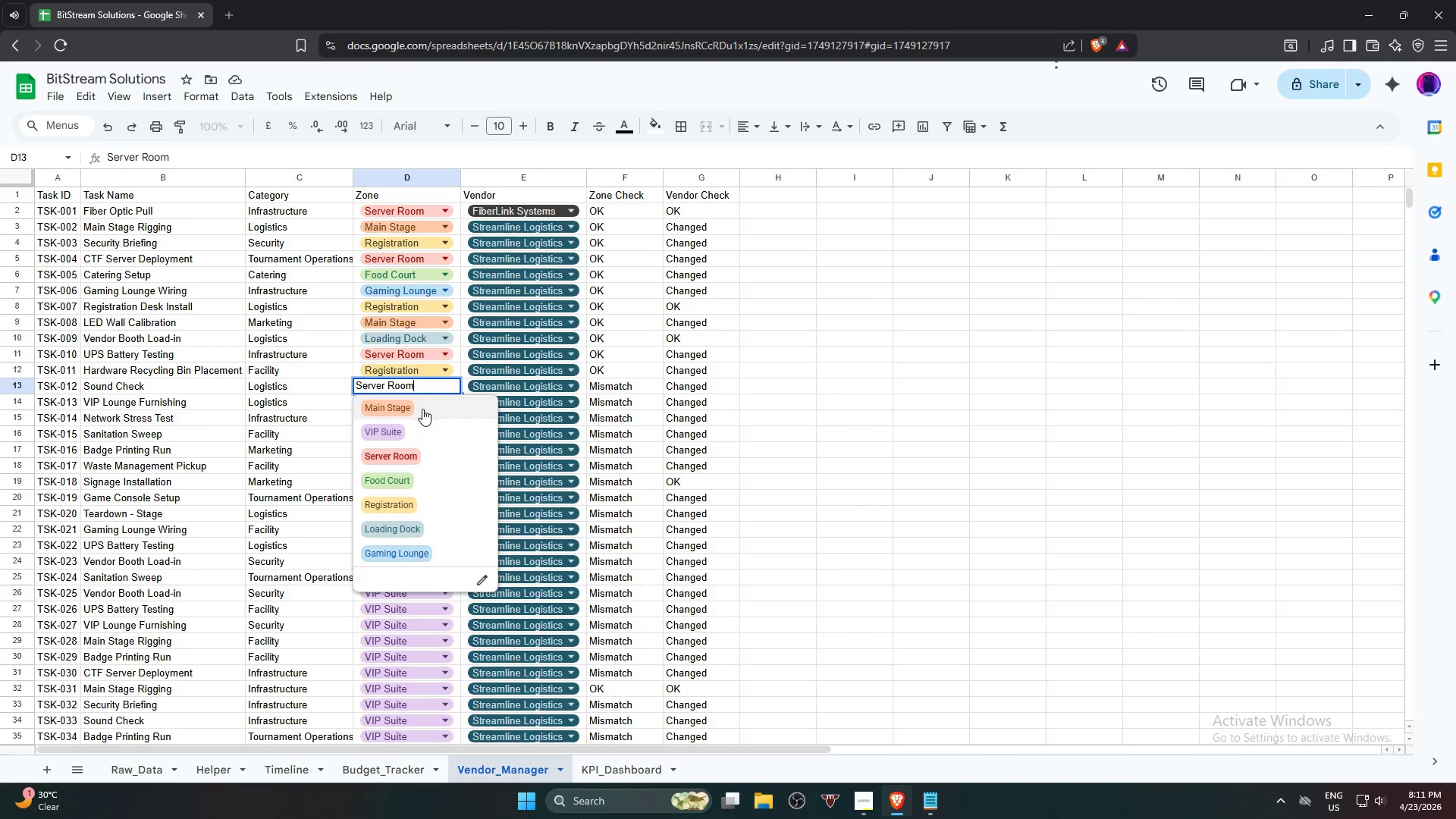 
left_click([422, 409])
 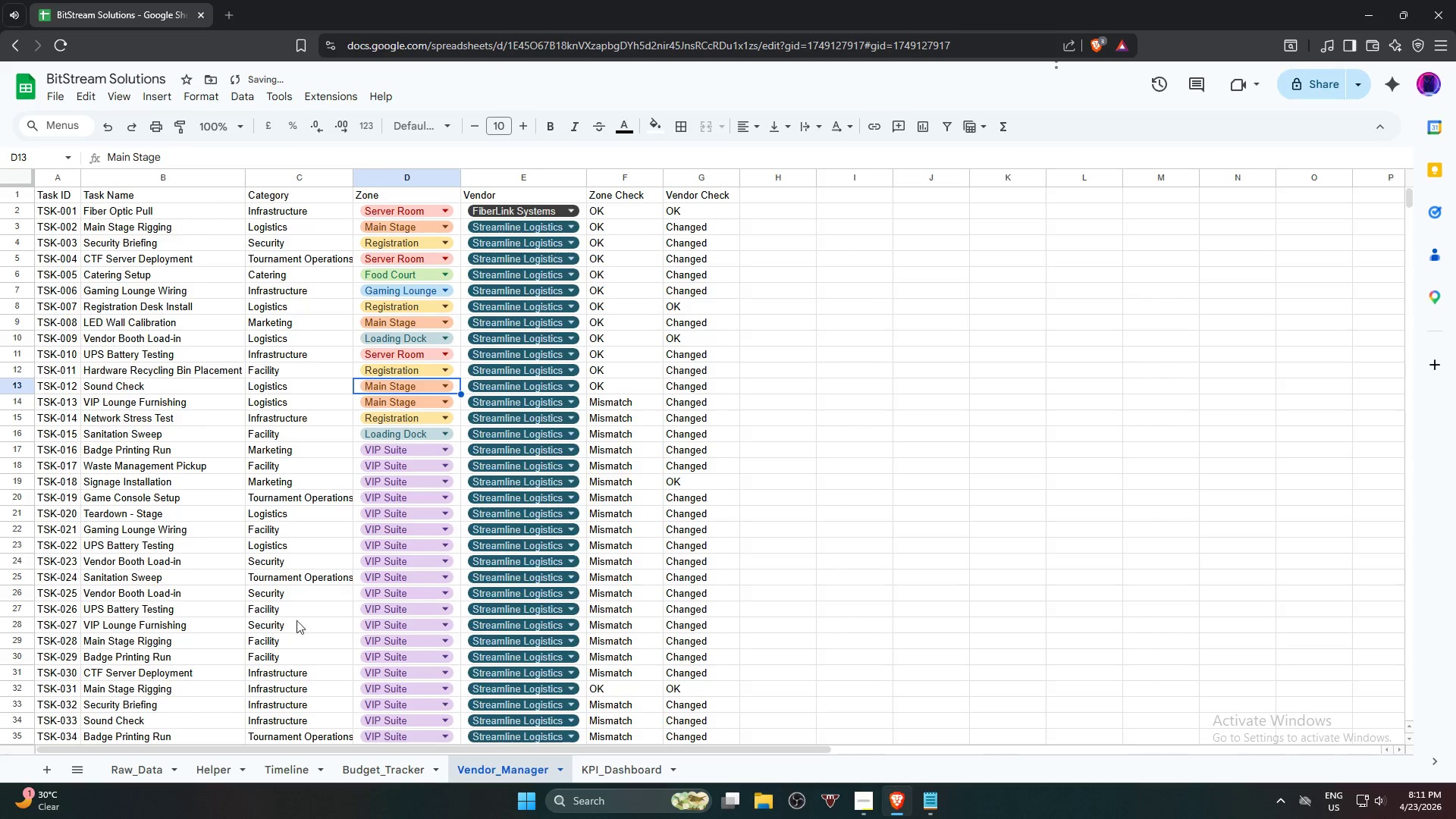 
key(ArrowDown)
 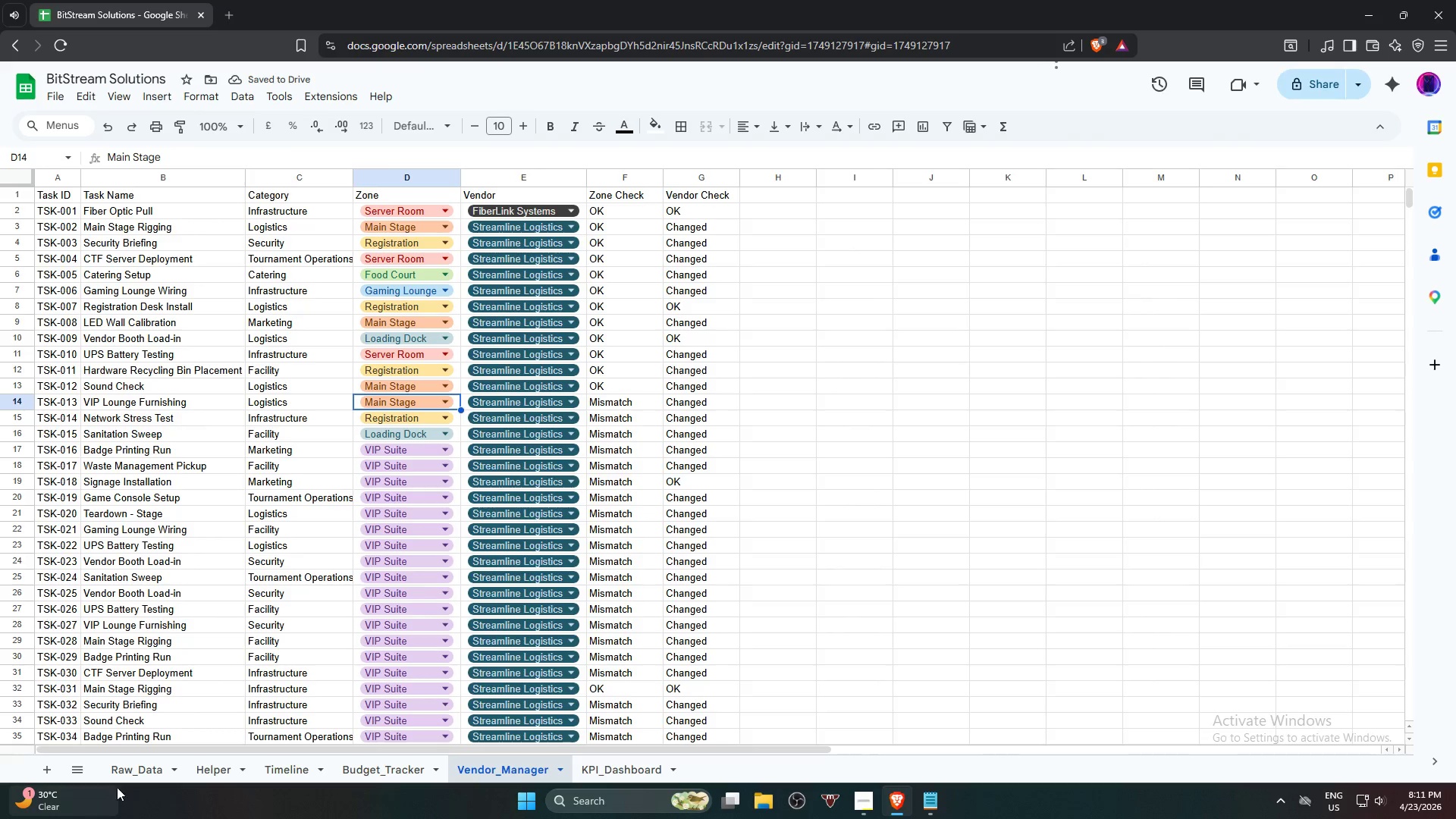 
left_click([134, 769])
 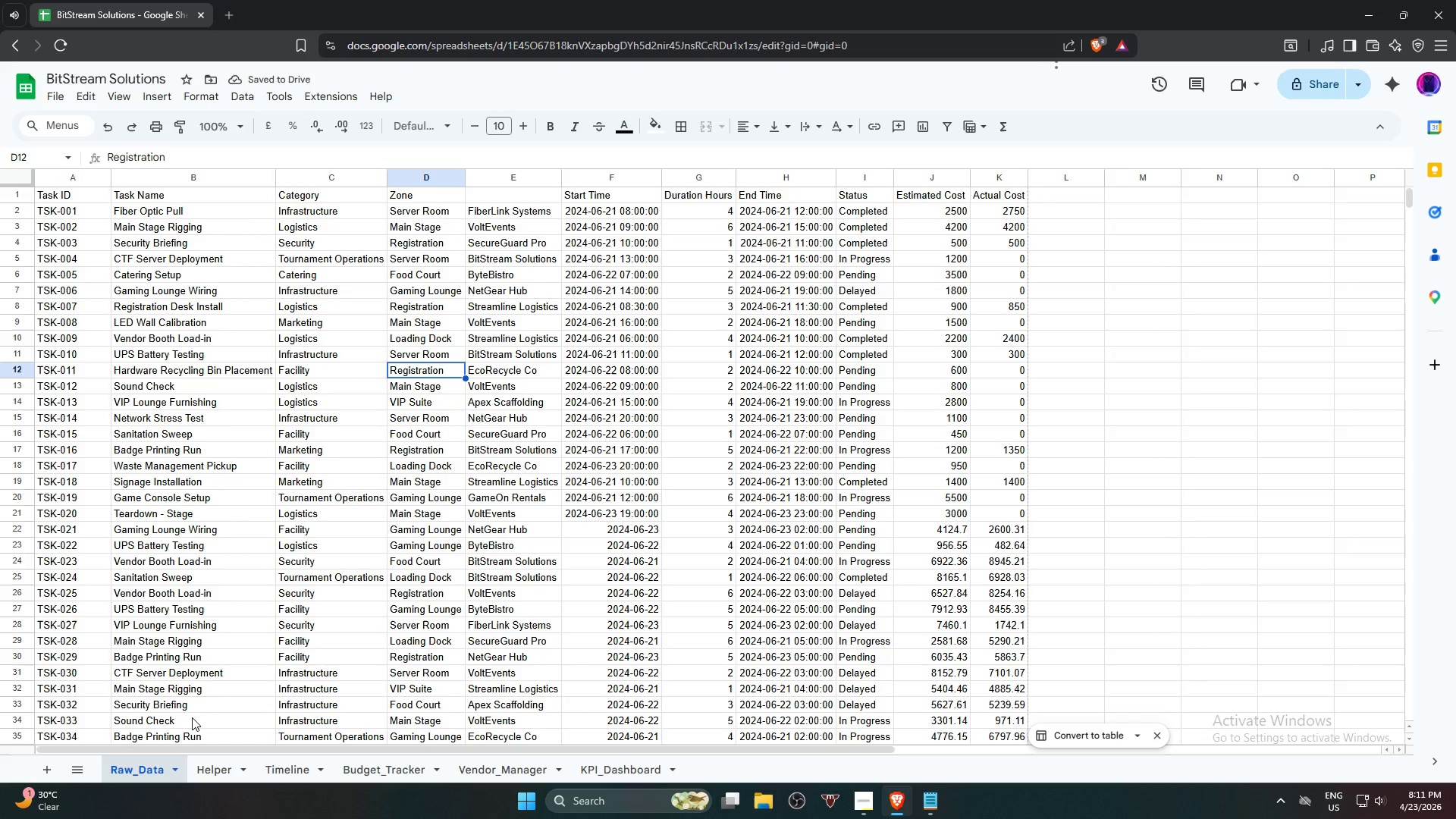 
key(ArrowDown)
 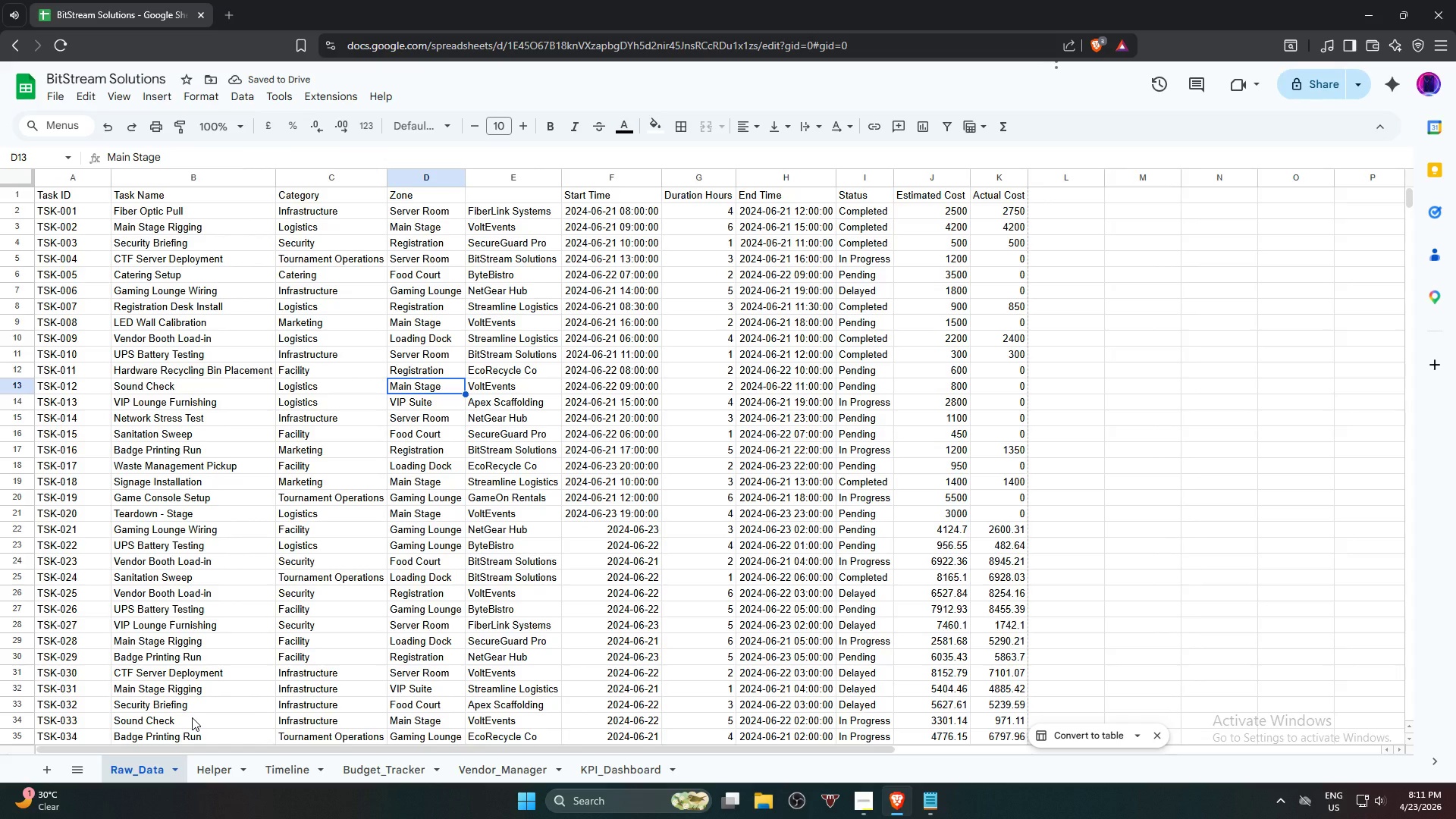 
key(ArrowDown)
 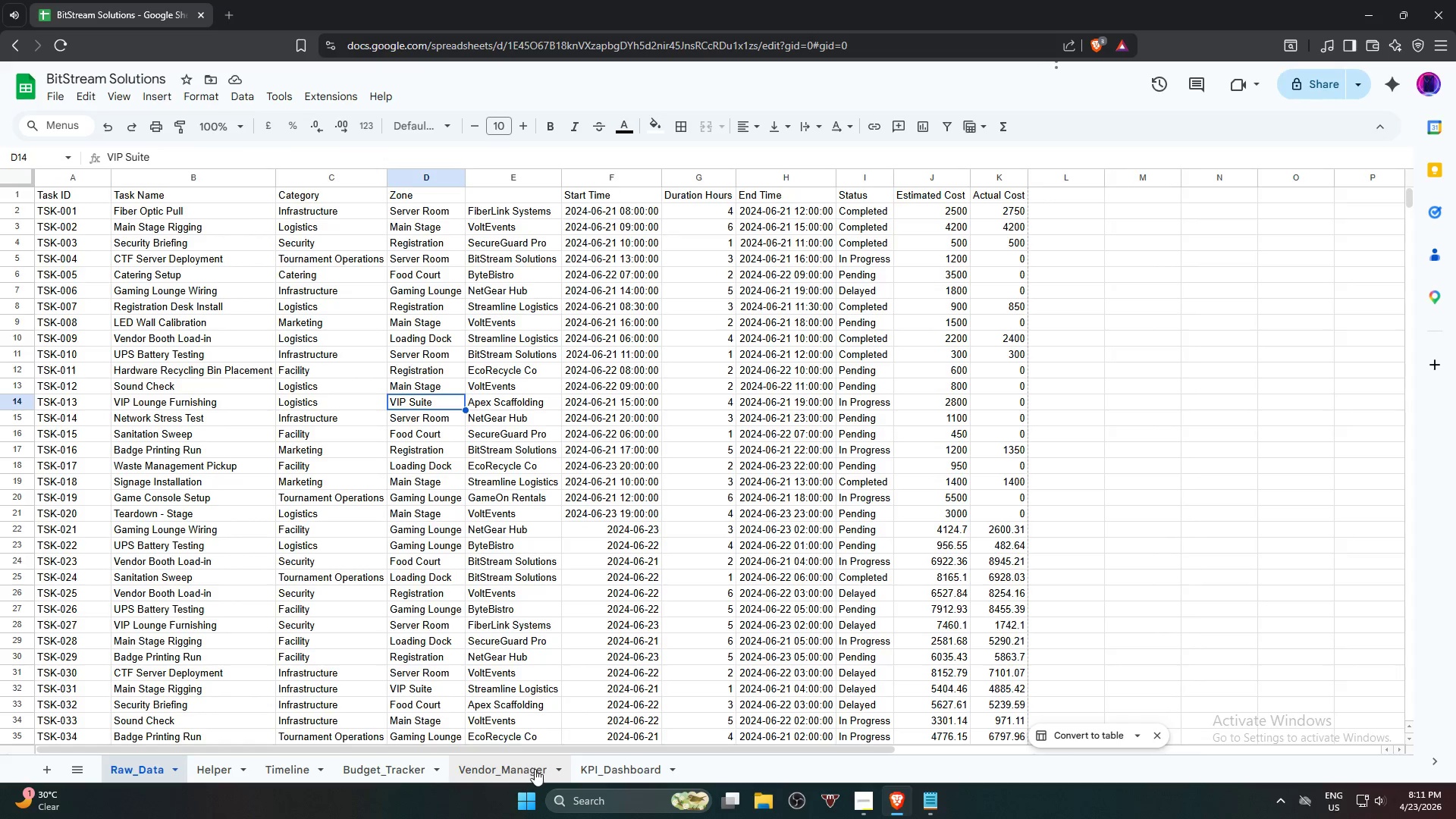 
left_click([513, 768])
 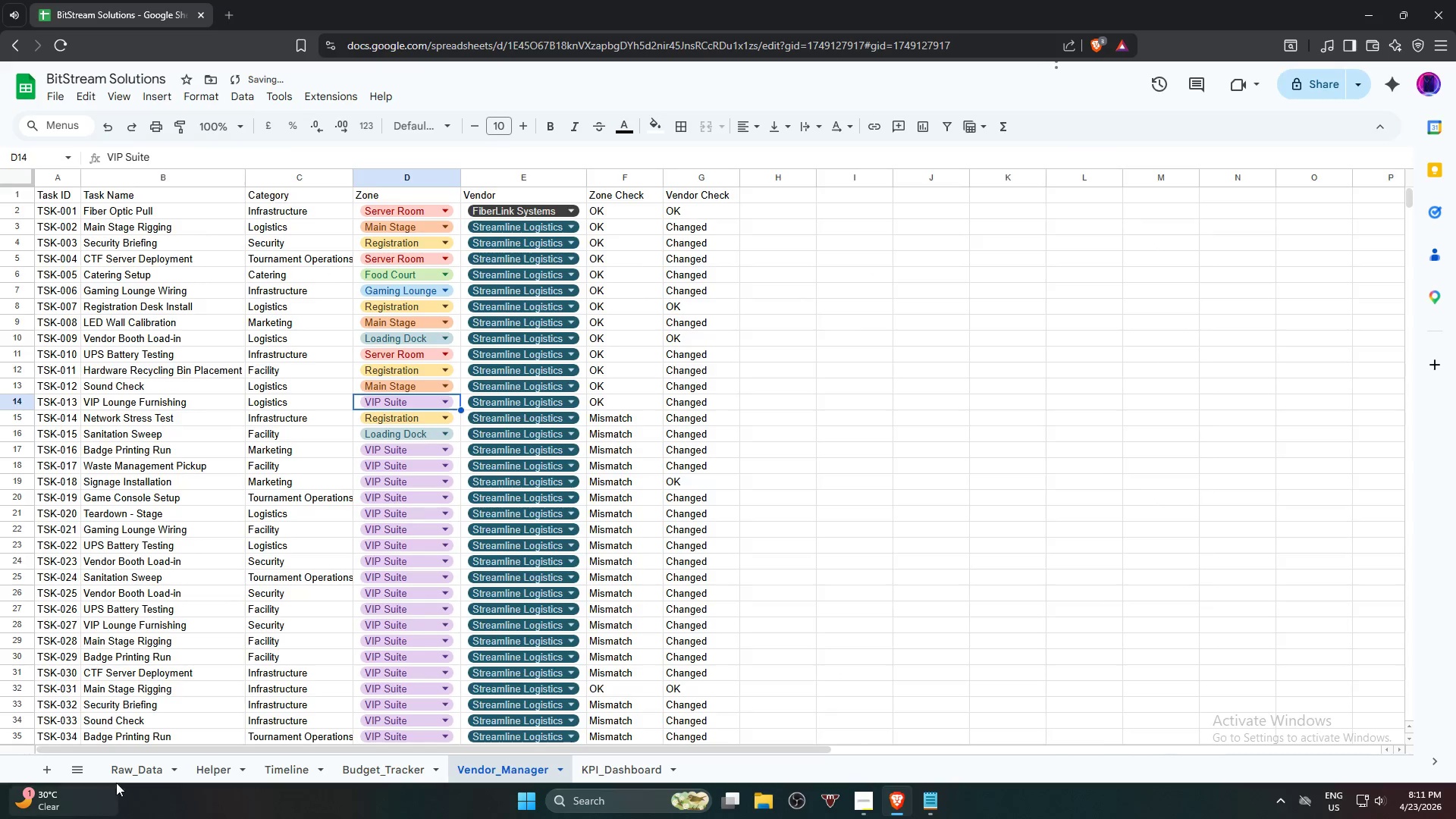 
key(ArrowDown)
 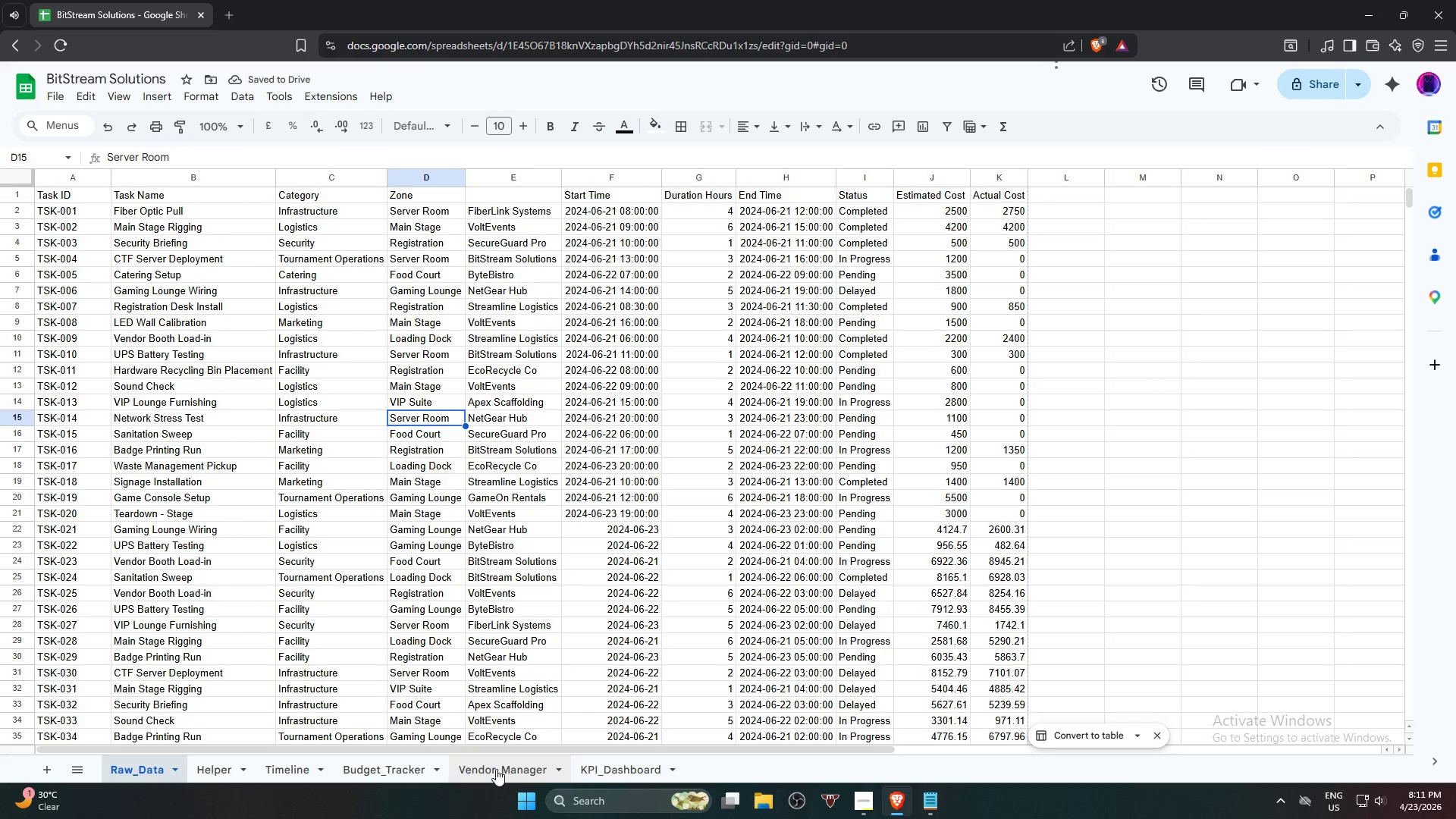 
left_click([496, 769])
 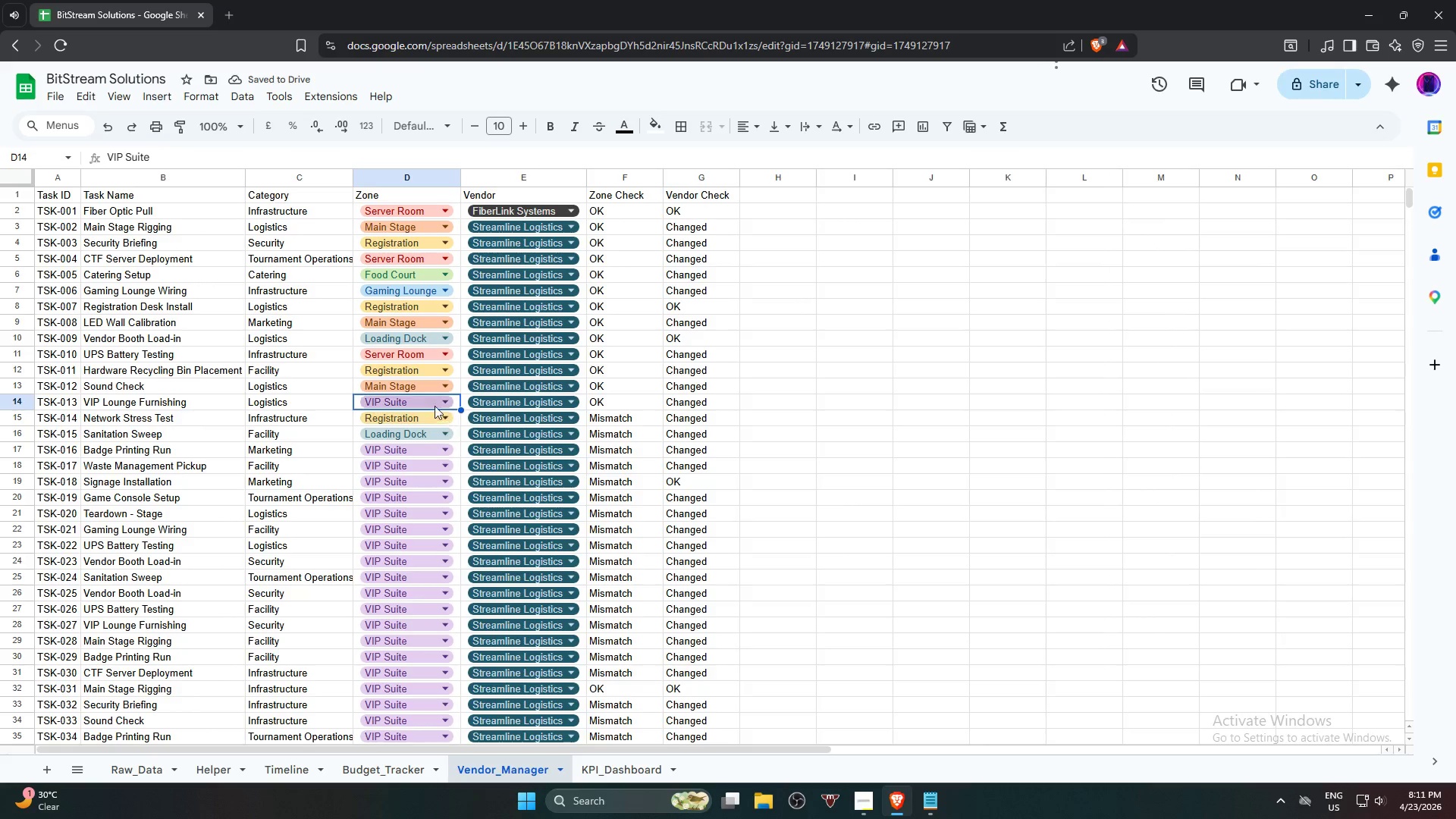 
left_click([426, 402])
 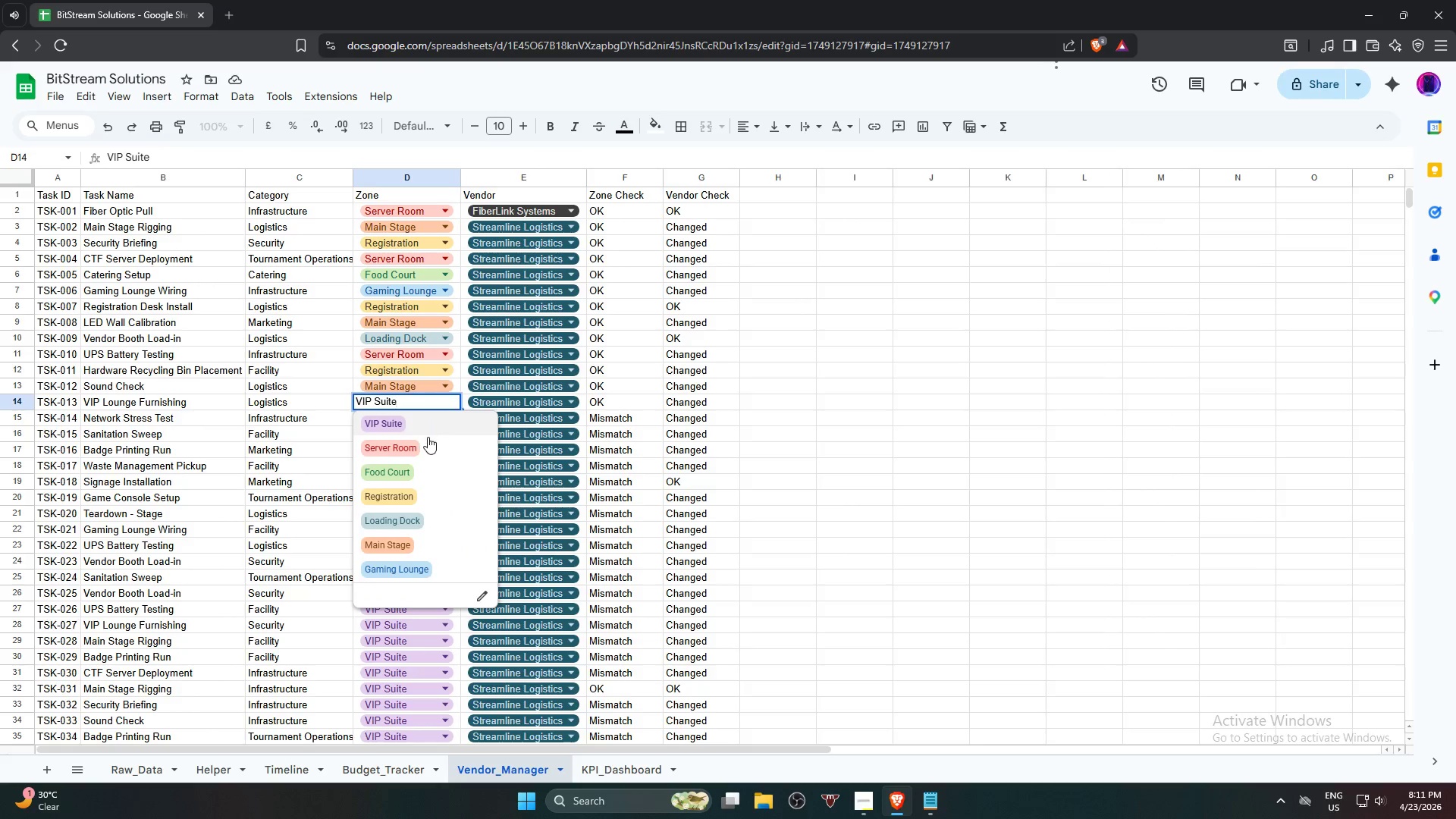 
left_click([428, 443])
 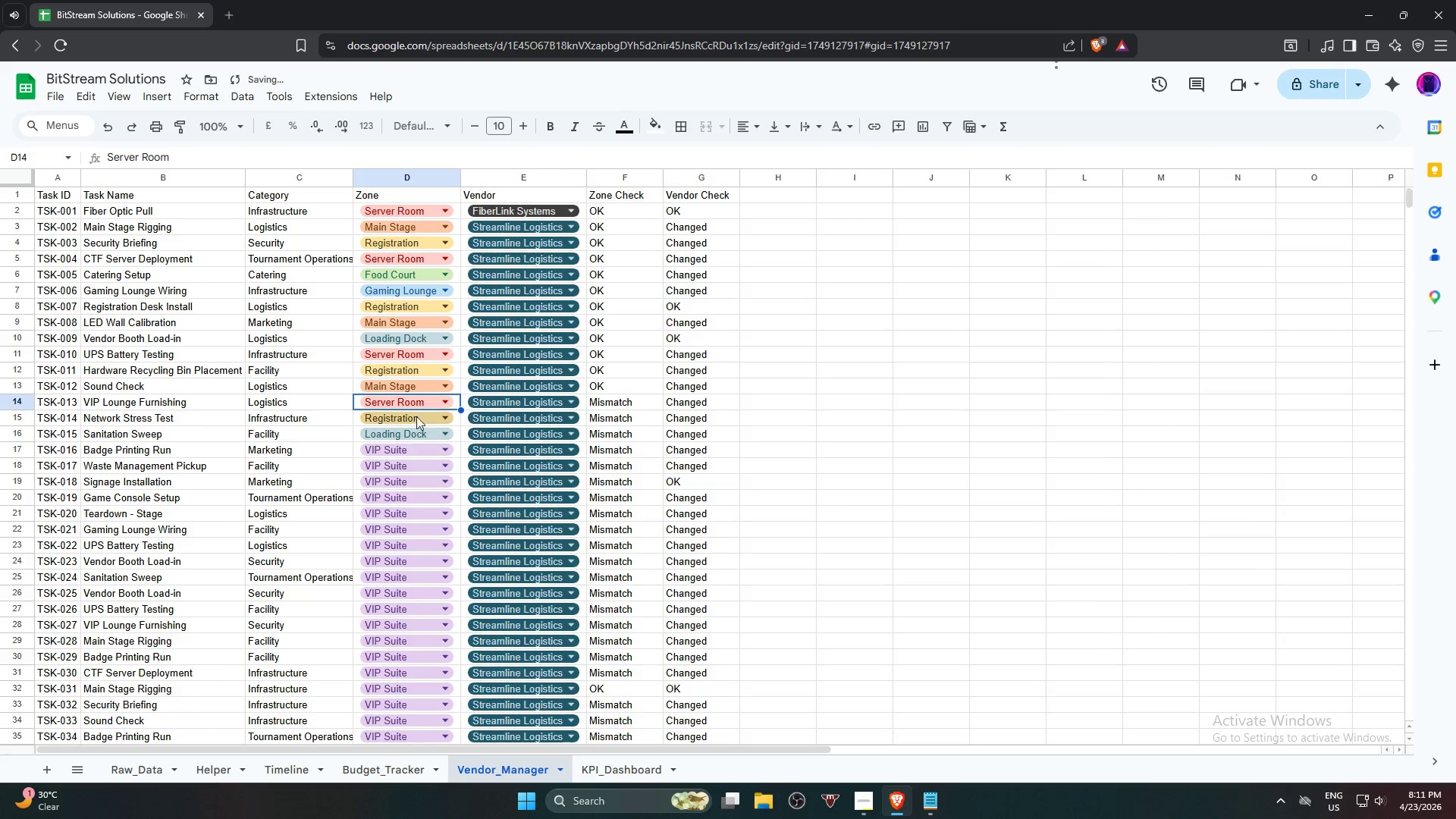 
left_click([427, 405])
 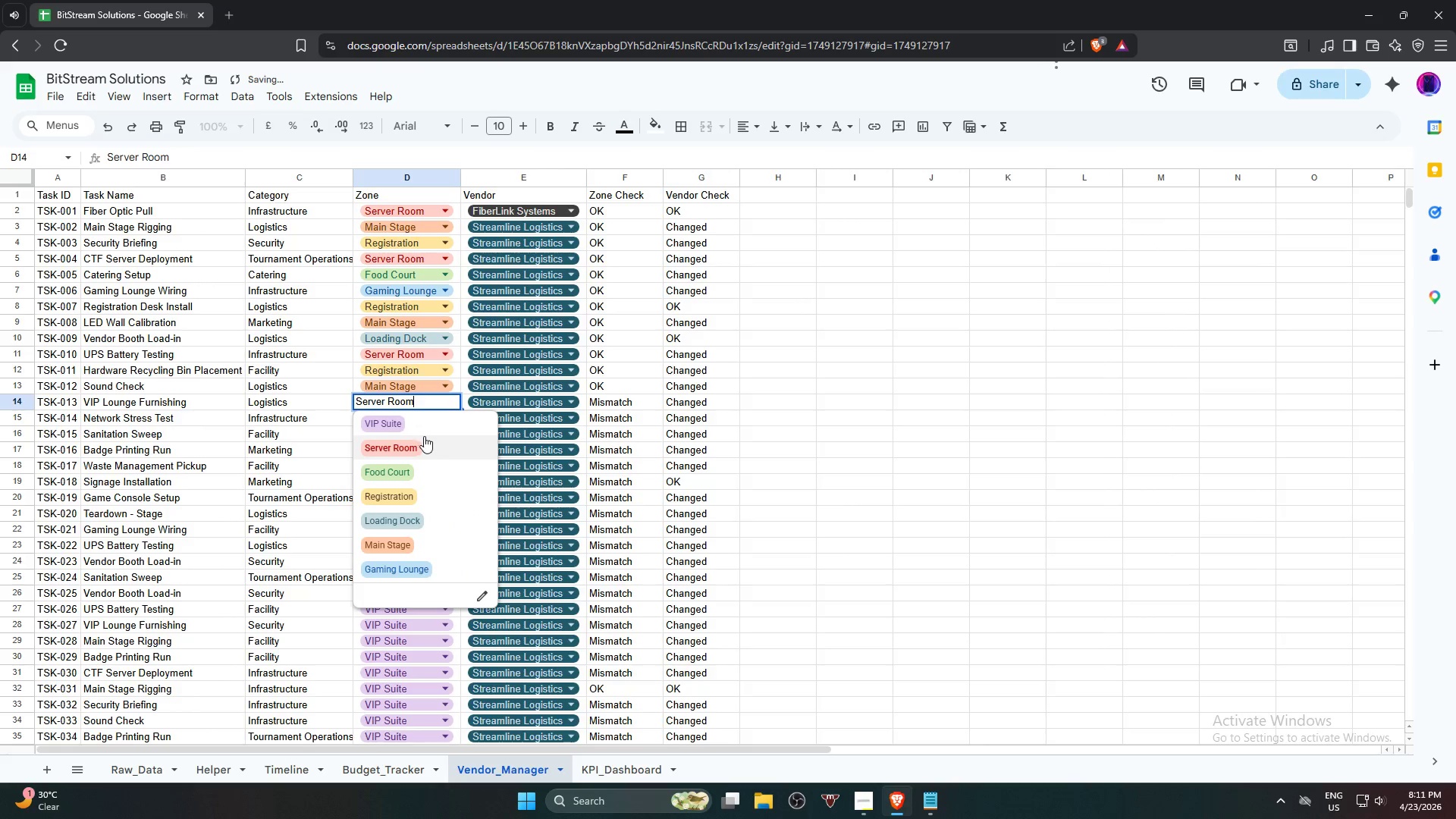 
left_click([430, 425])
 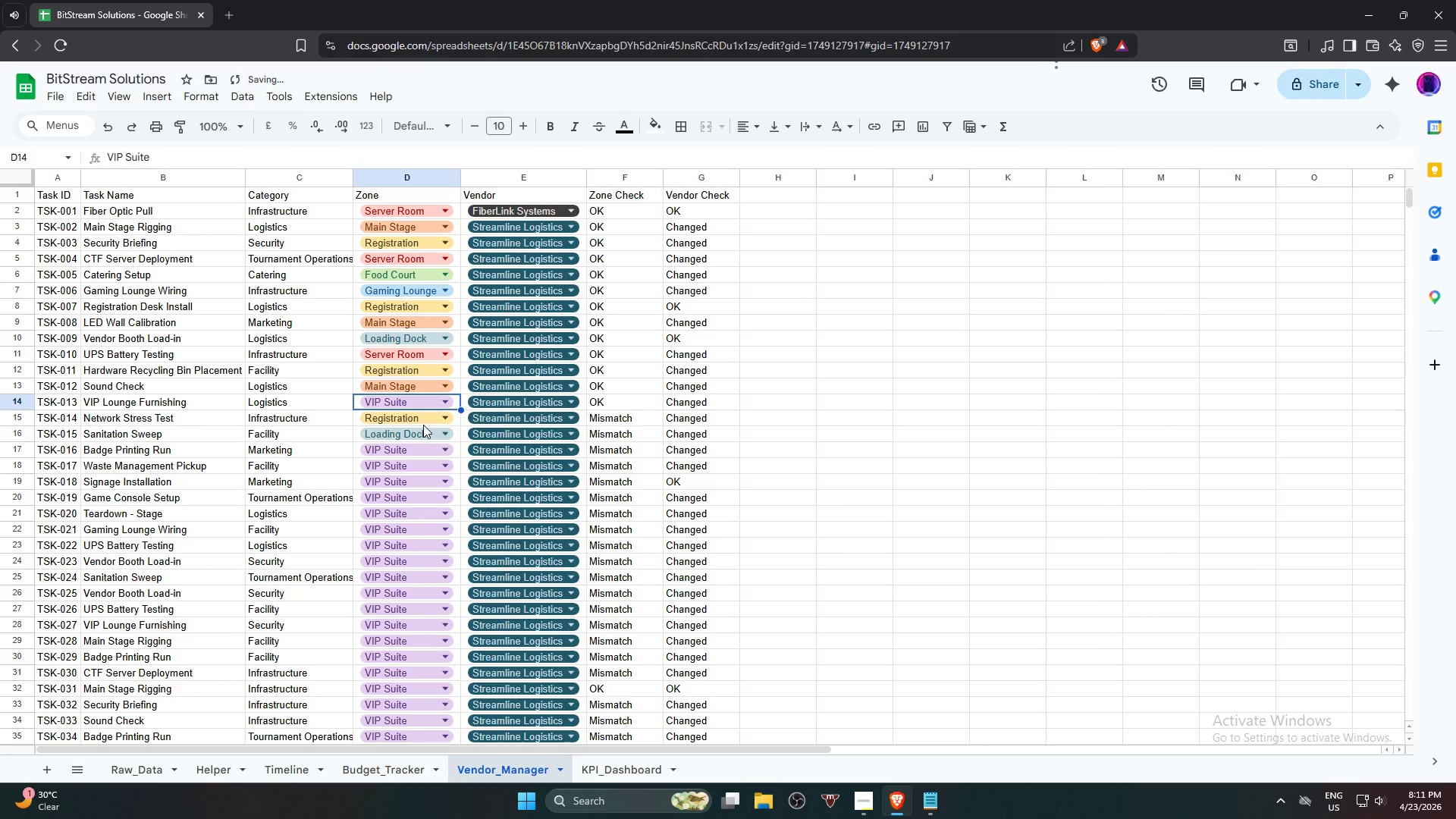 
left_click([423, 425])
 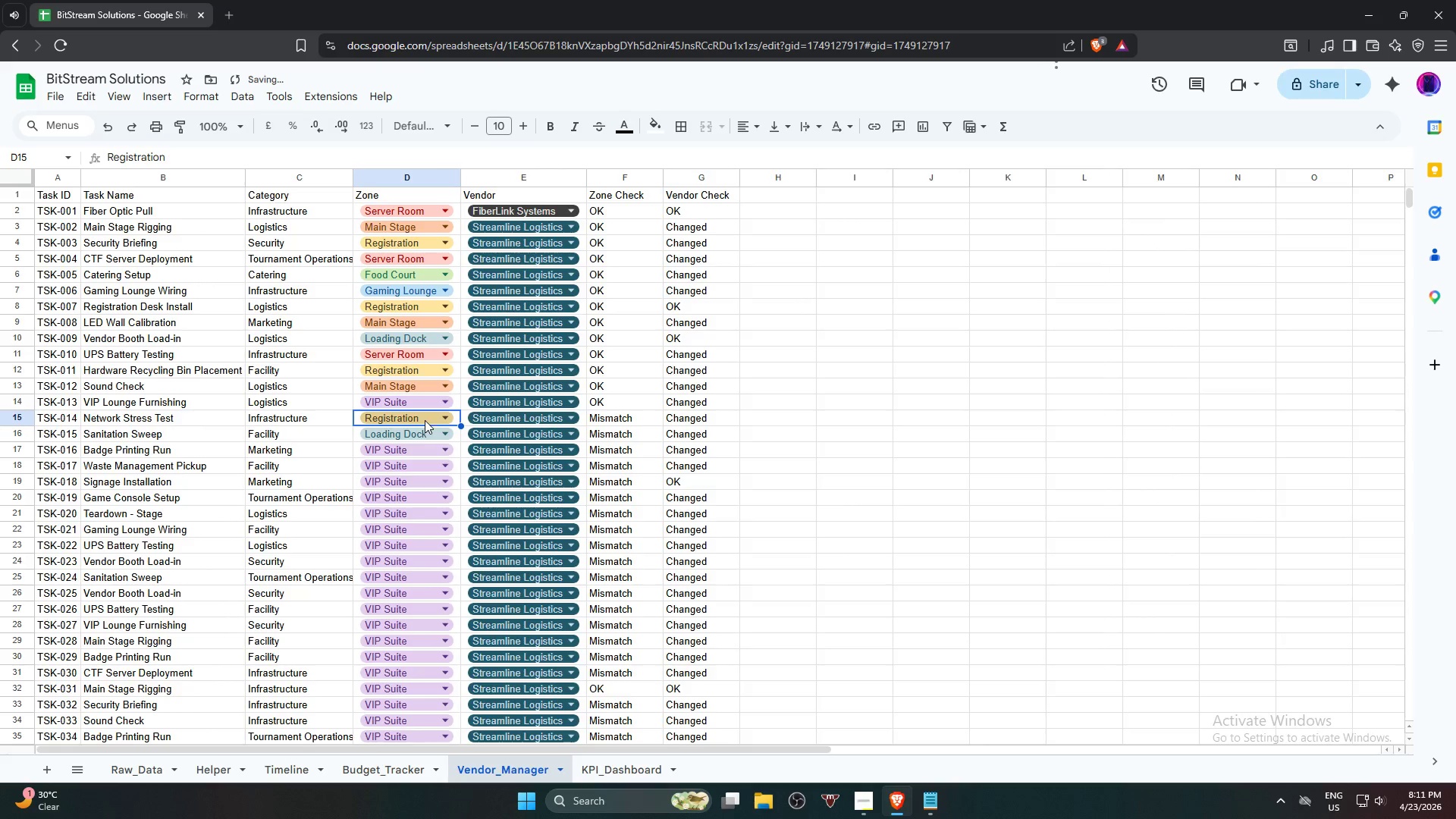 
left_click([425, 420])
 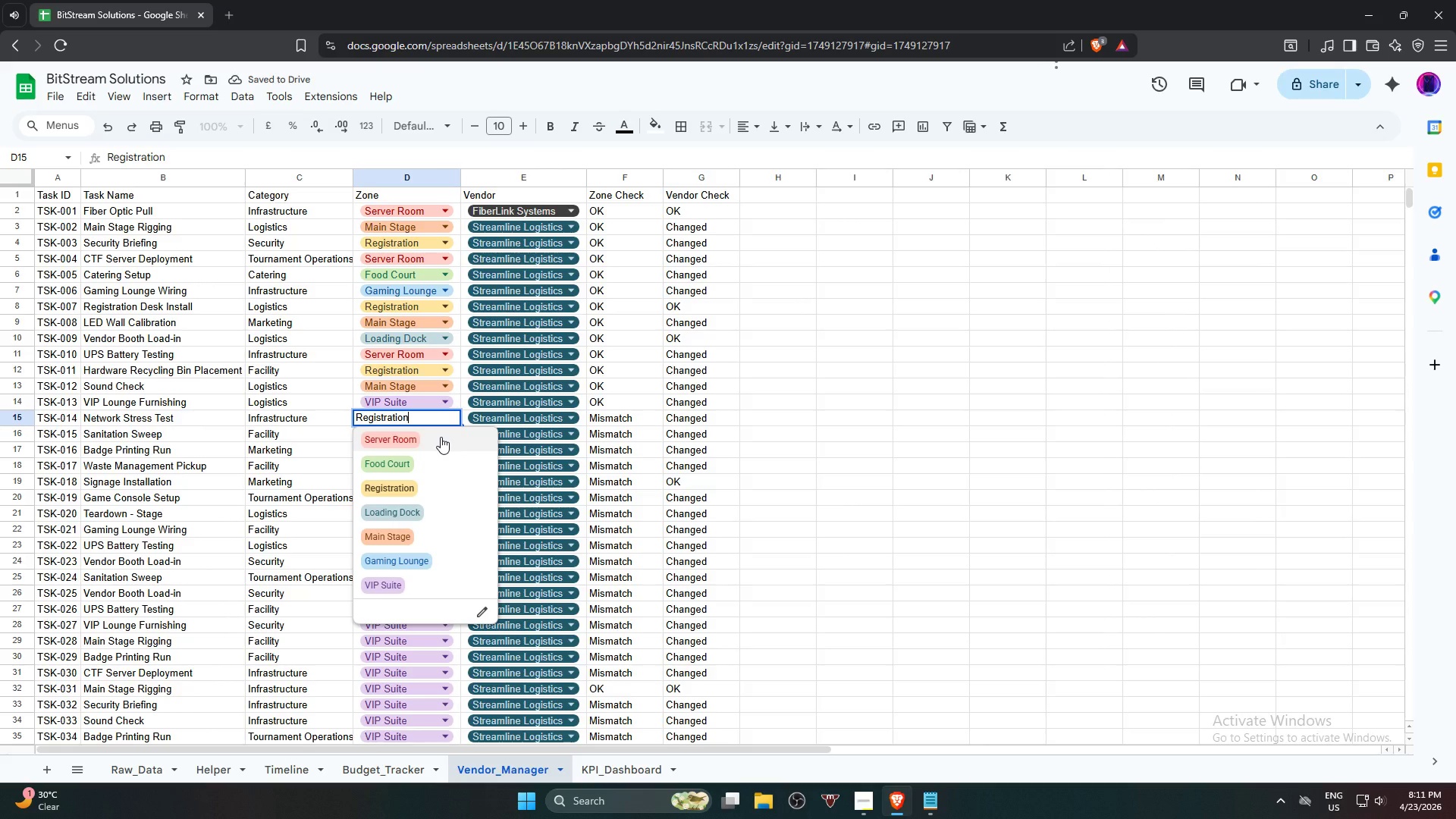 
left_click([441, 437])
 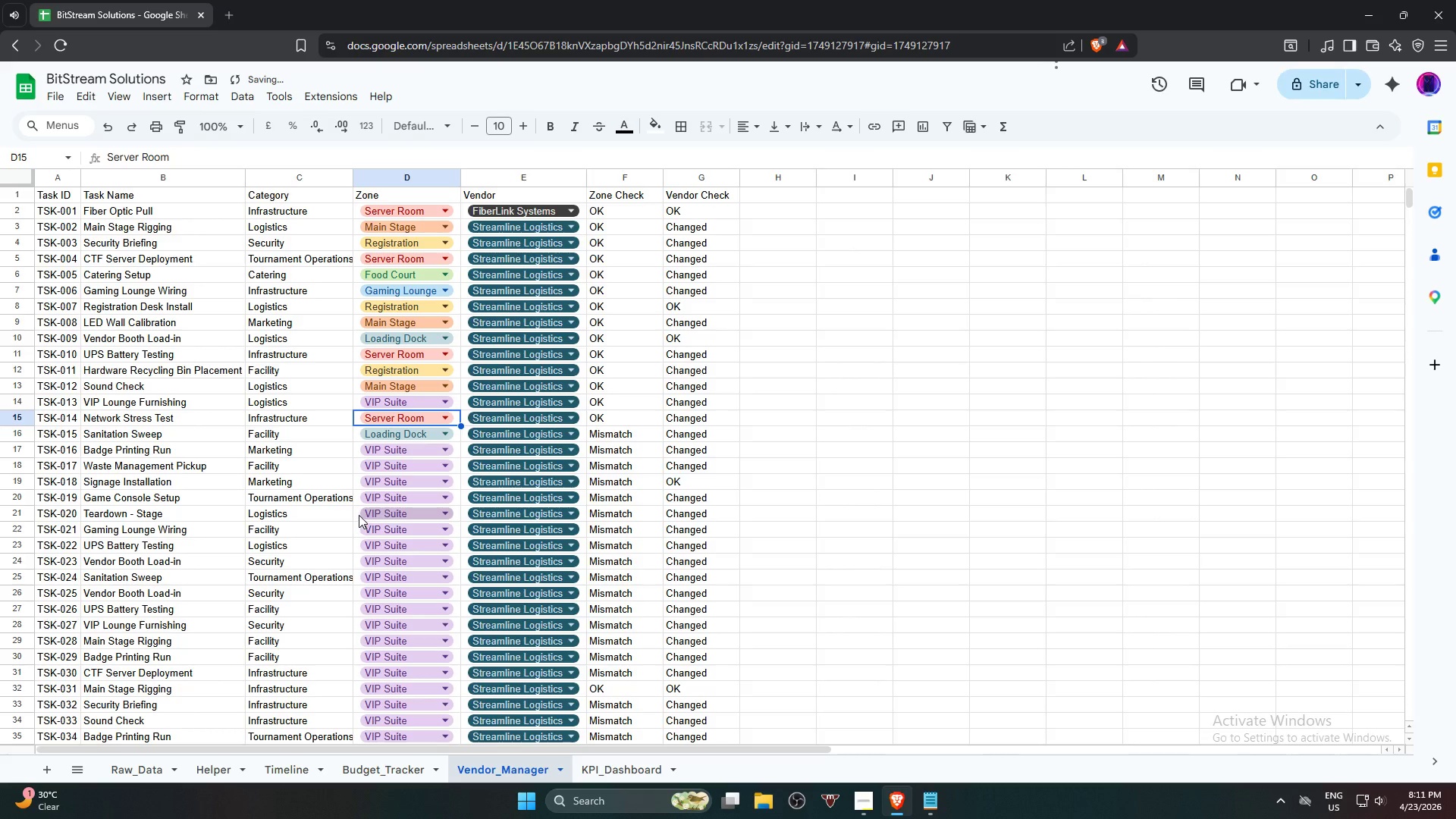 
scroll: coordinate [359, 527], scroll_direction: down, amount: 3.0
 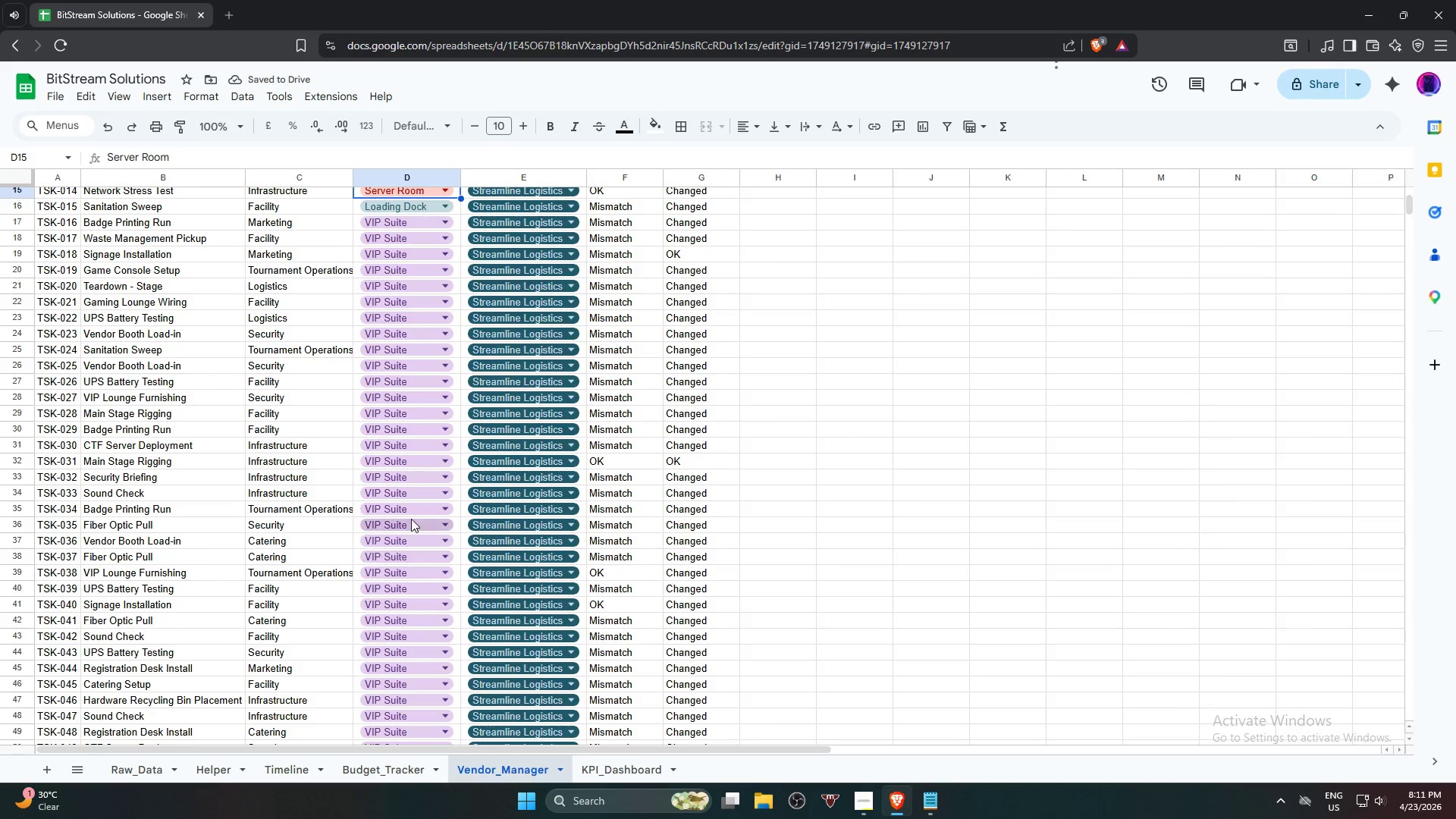 
scroll: coordinate [403, 548], scroll_direction: up, amount: 6.0
 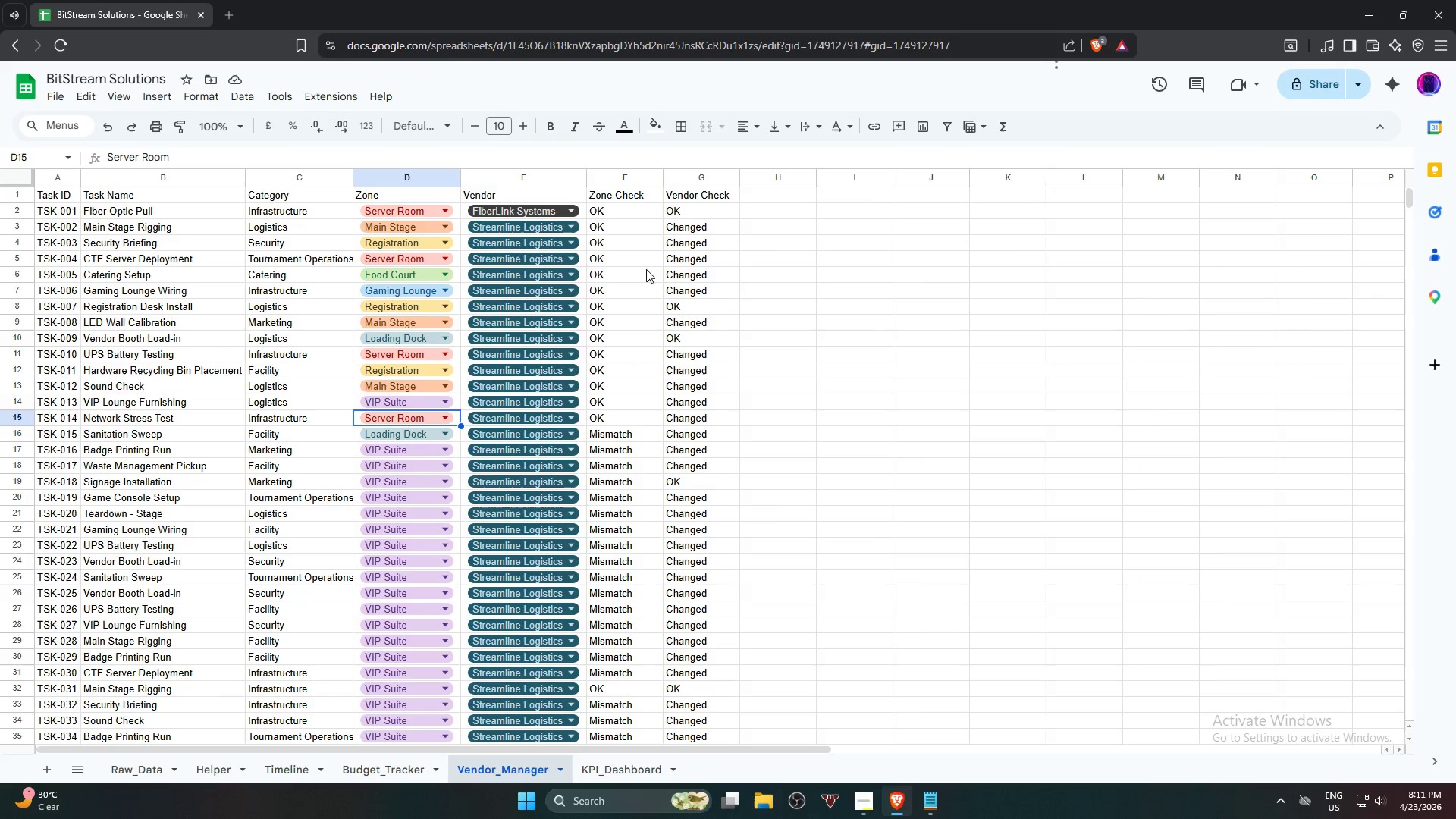 
mouse_move([566, 239])
 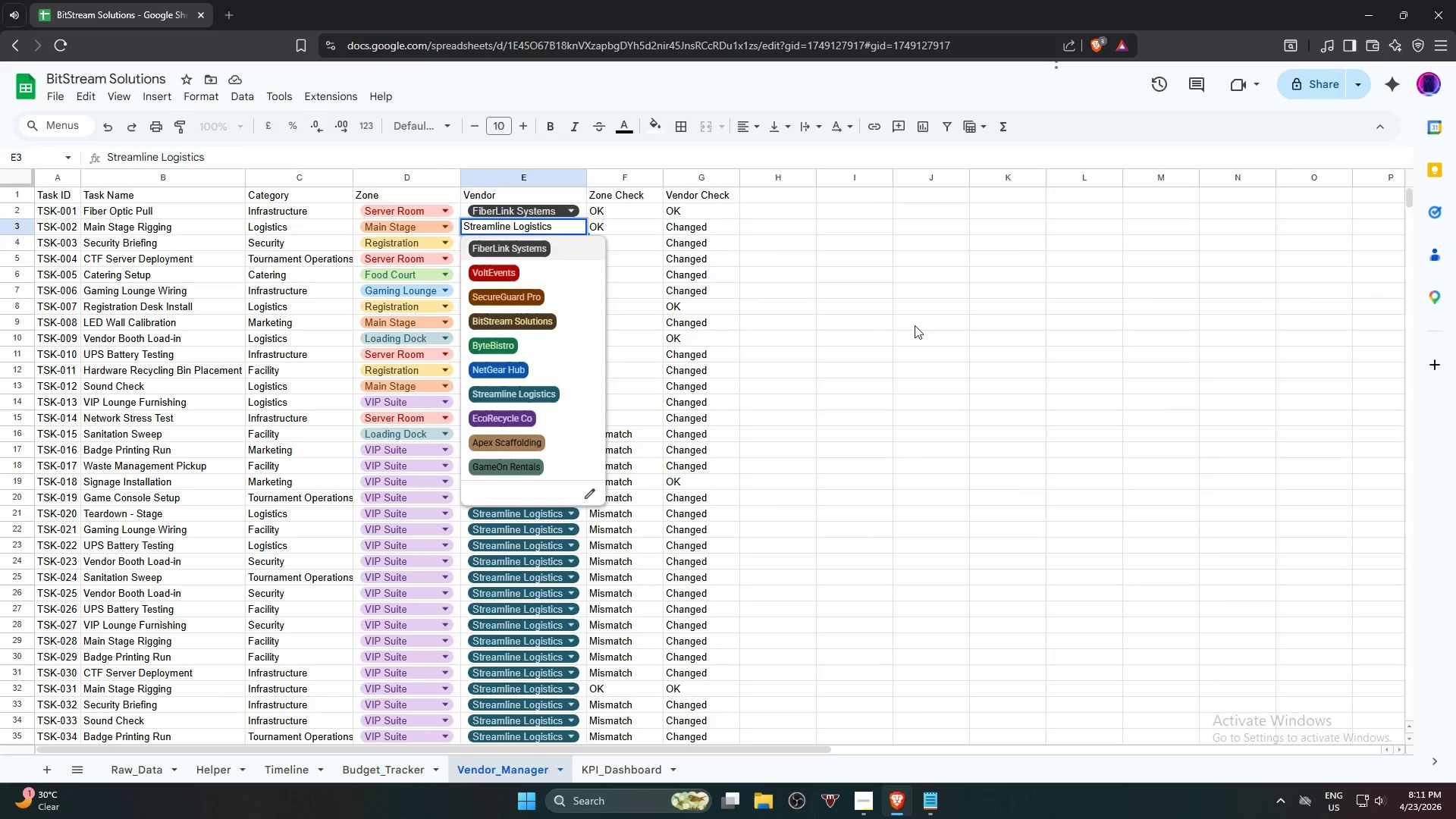 
left_click_drag(start_coordinate=[951, 328], to_coordinate=[959, 326])
 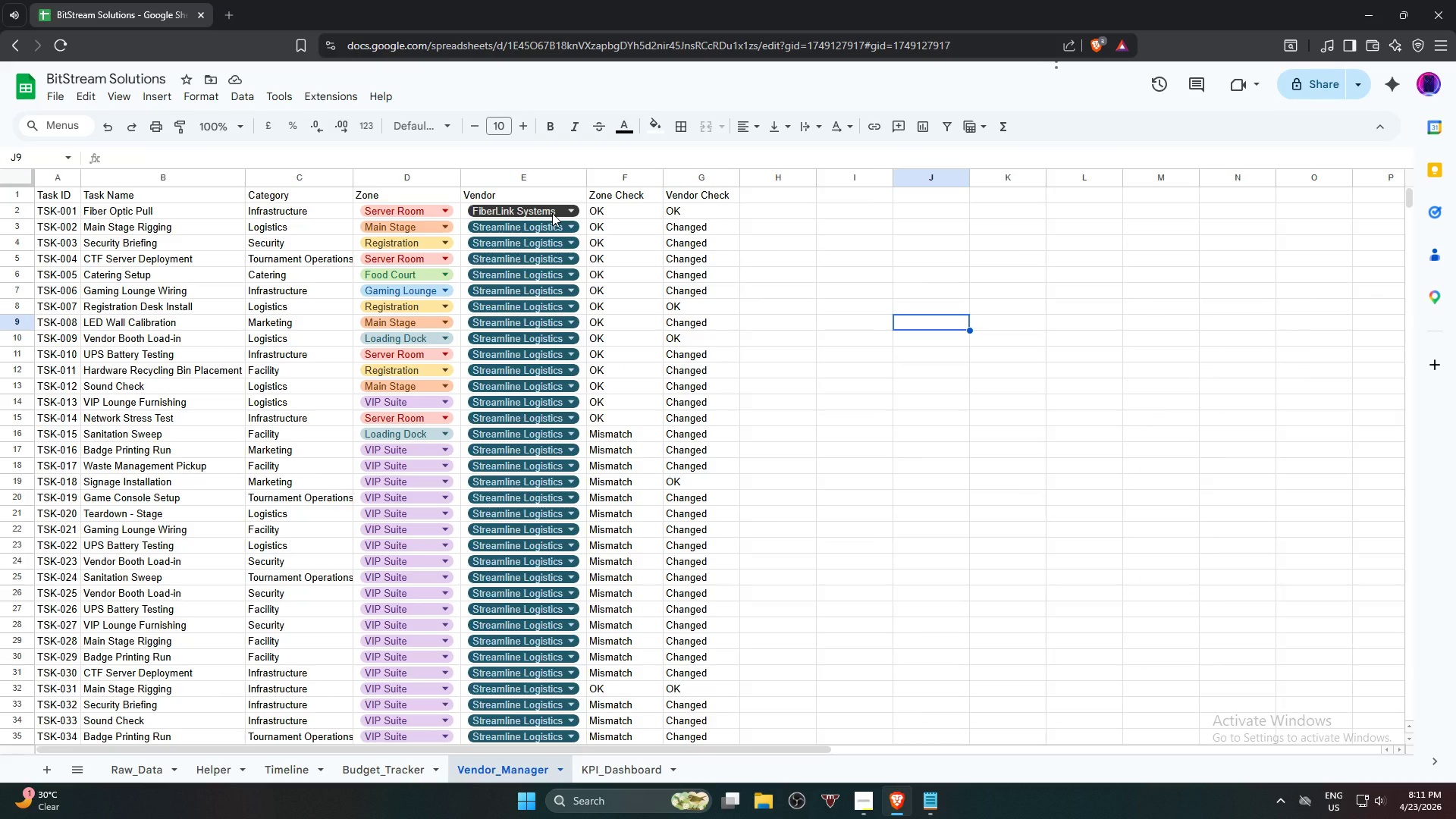 
hold_key(key=ShiftLeft, duration=0.94)
left_click([552, 212])
 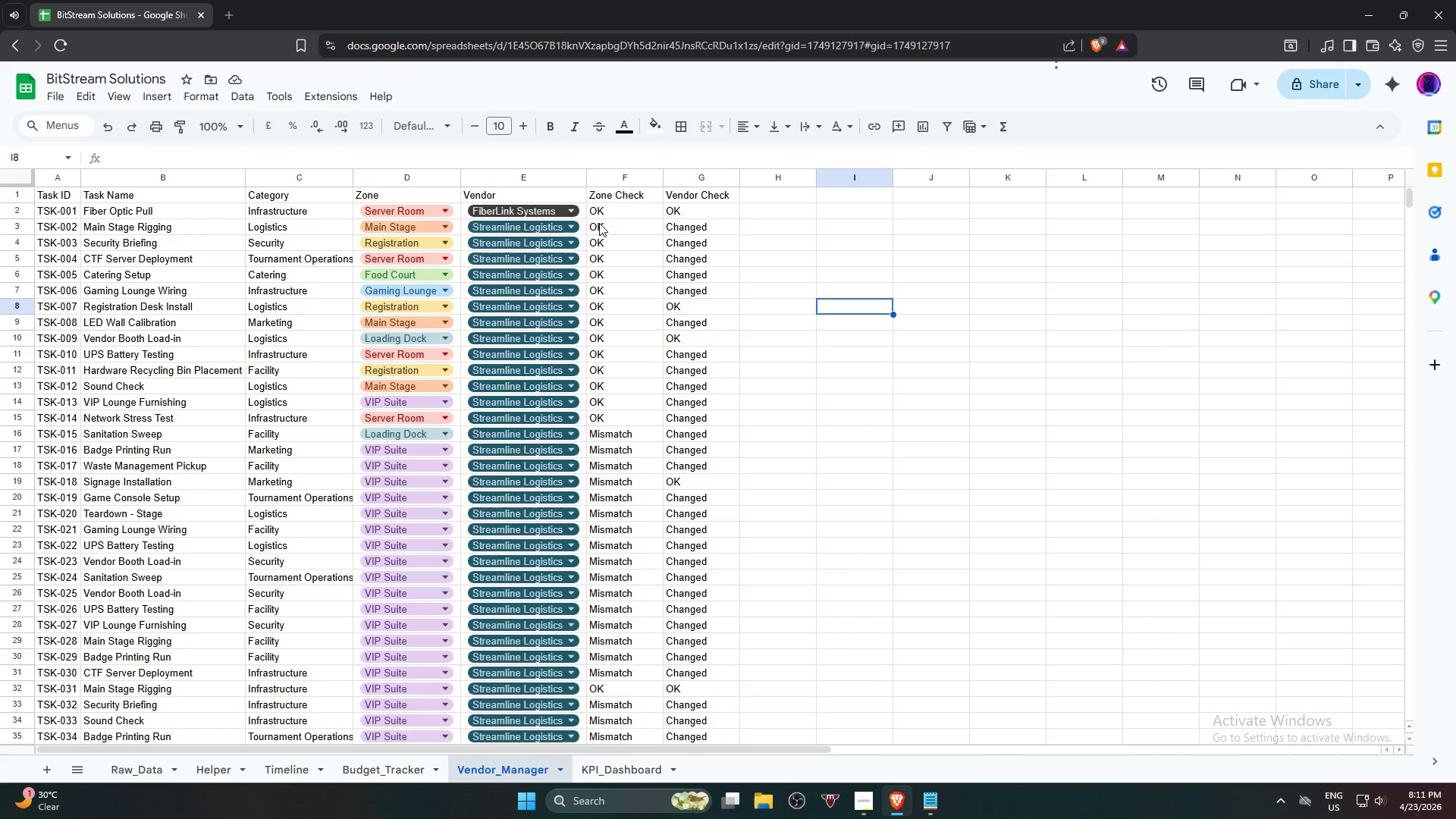 
hold_key(key=ShiftLeft, duration=0.78)
 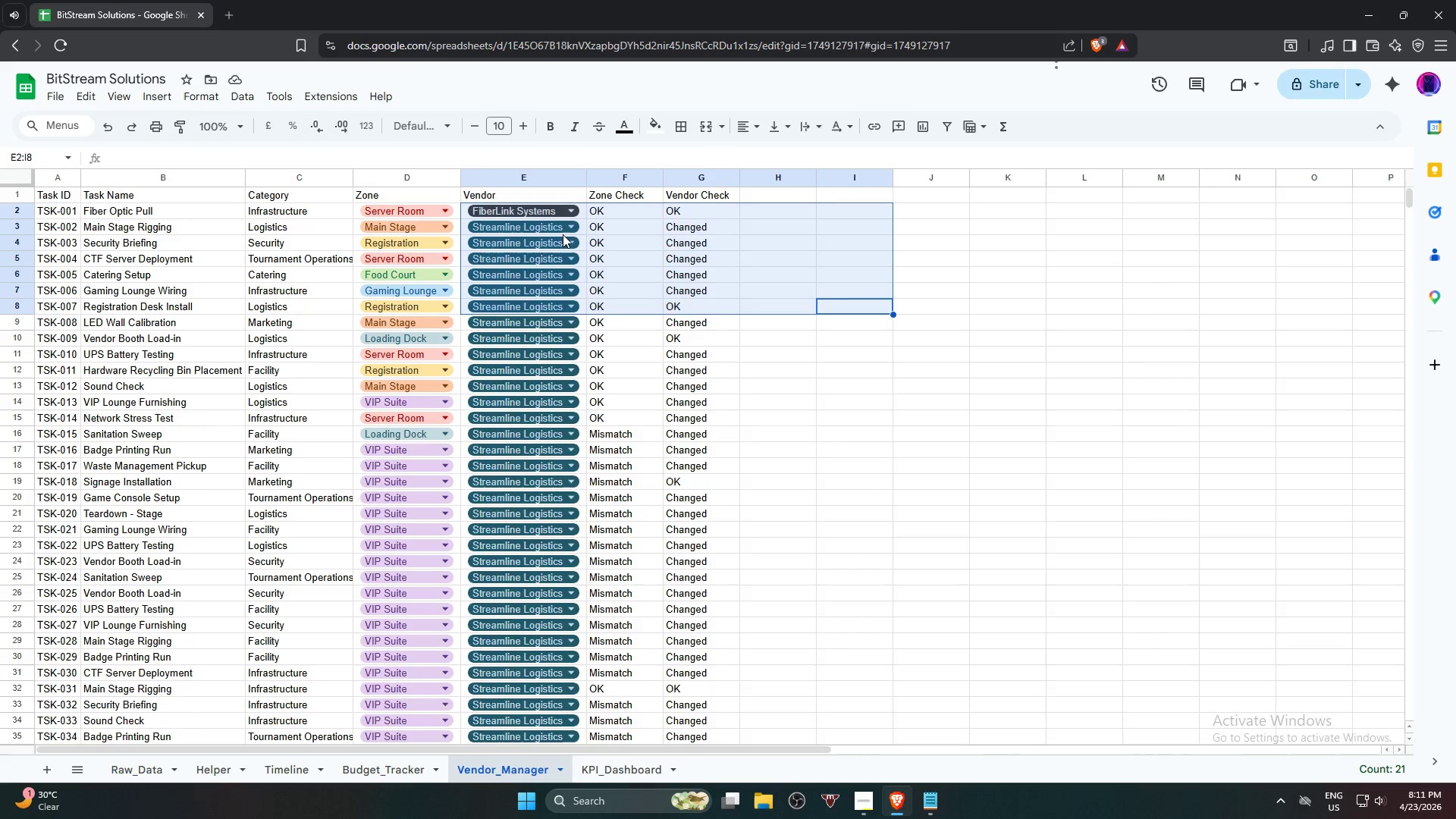 
left_click([560, 231])
 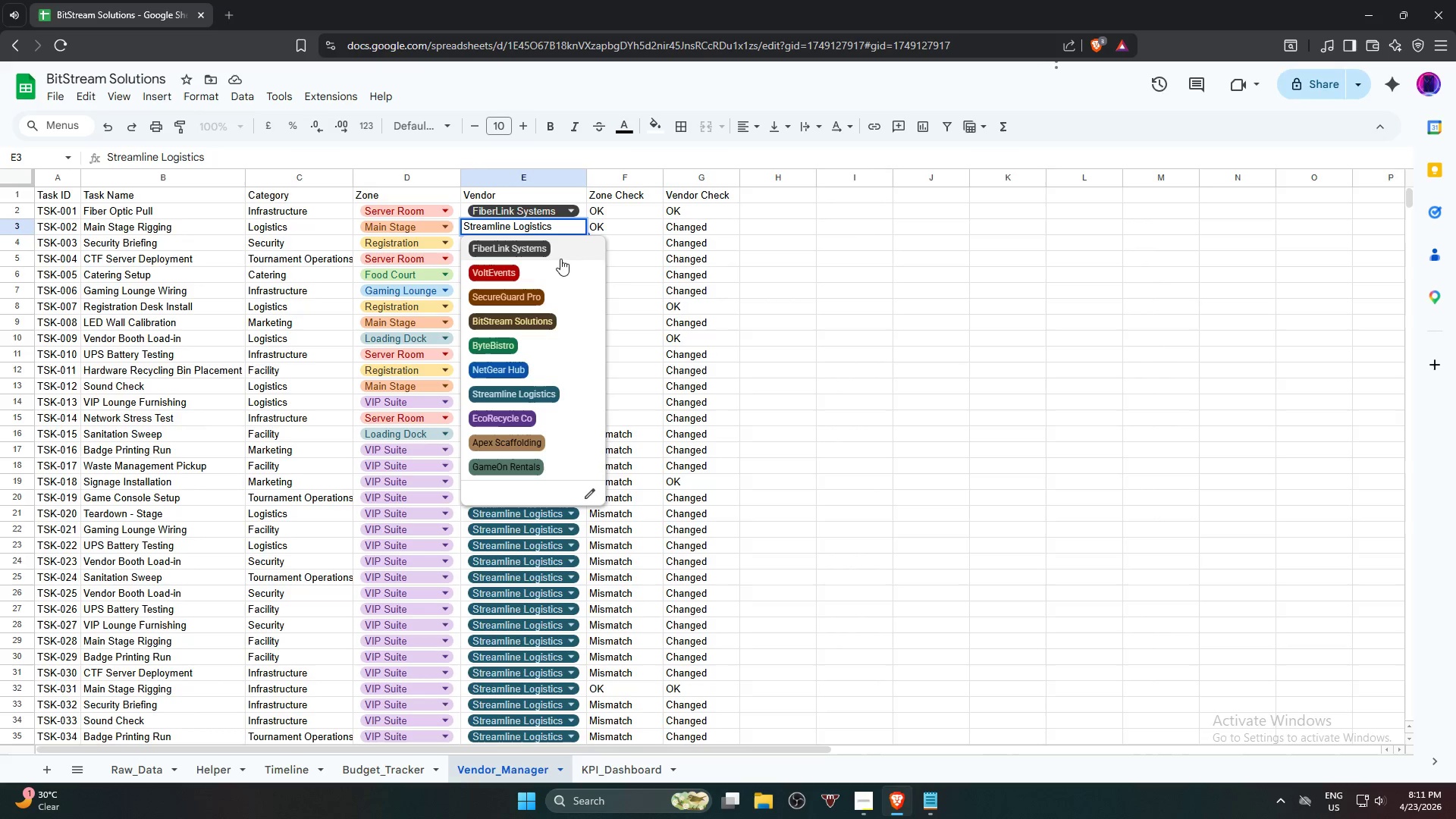 
left_click([556, 265])
 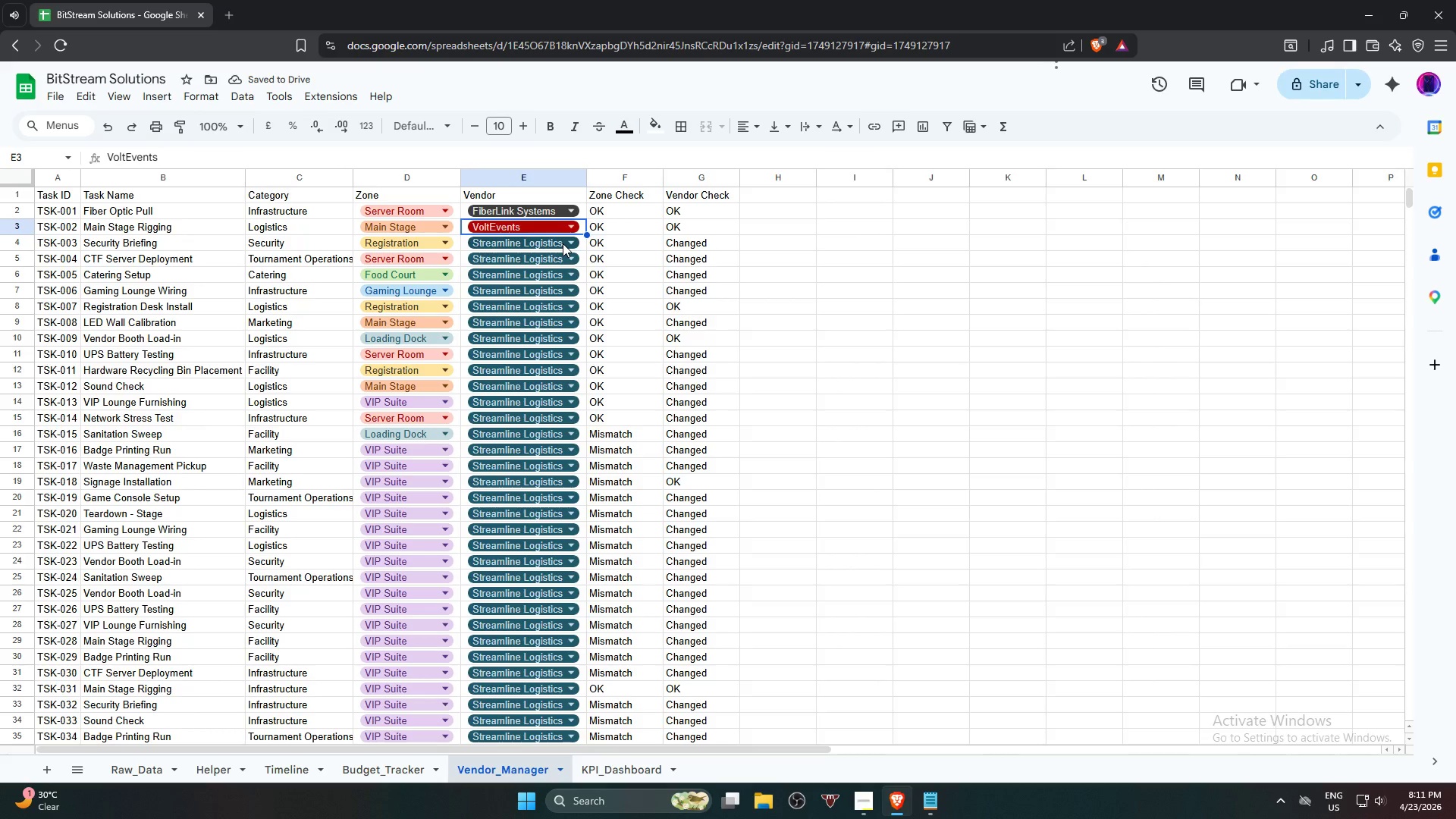 
left_click([904, 314])
 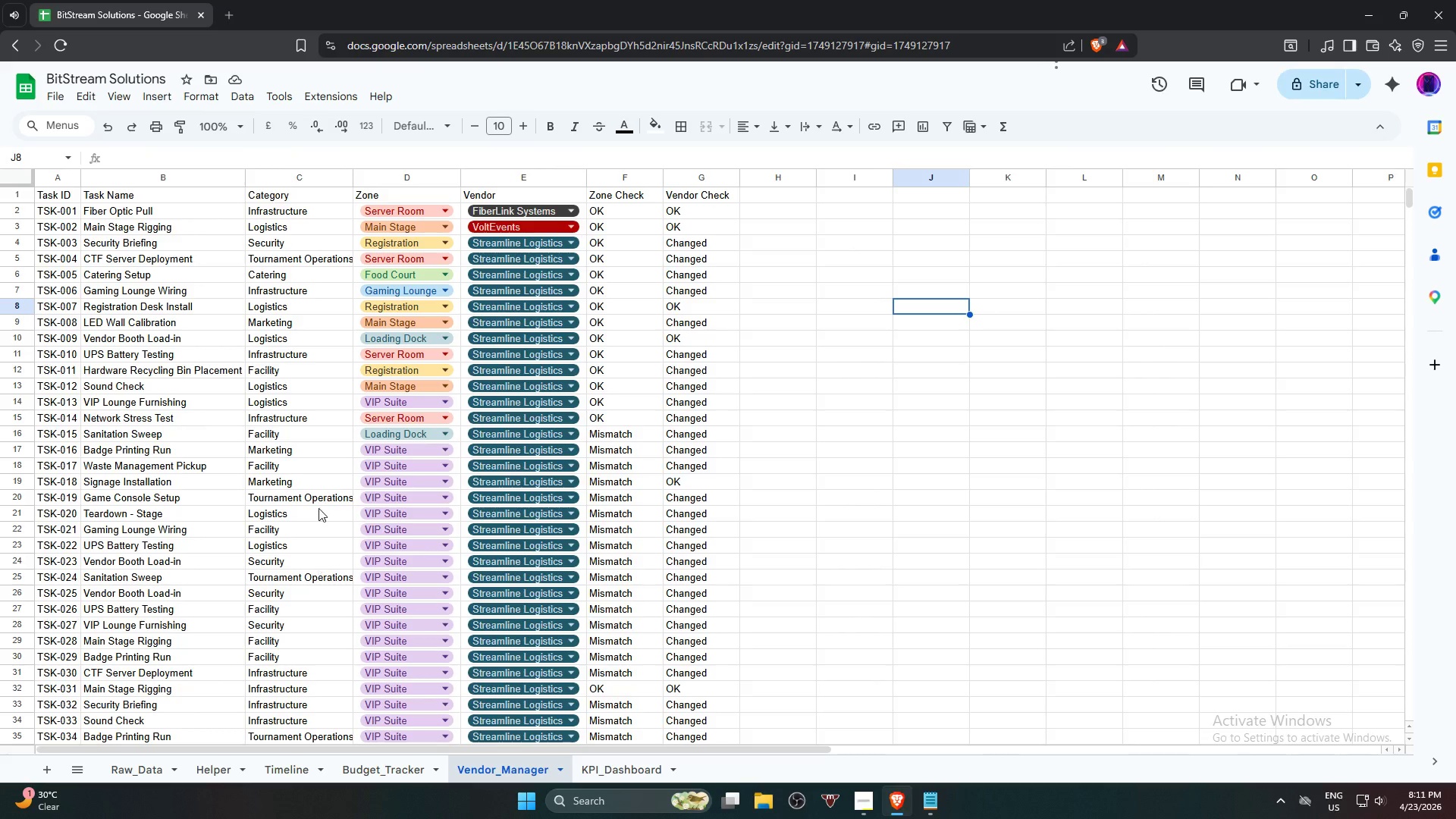 
left_click([540, 240])
 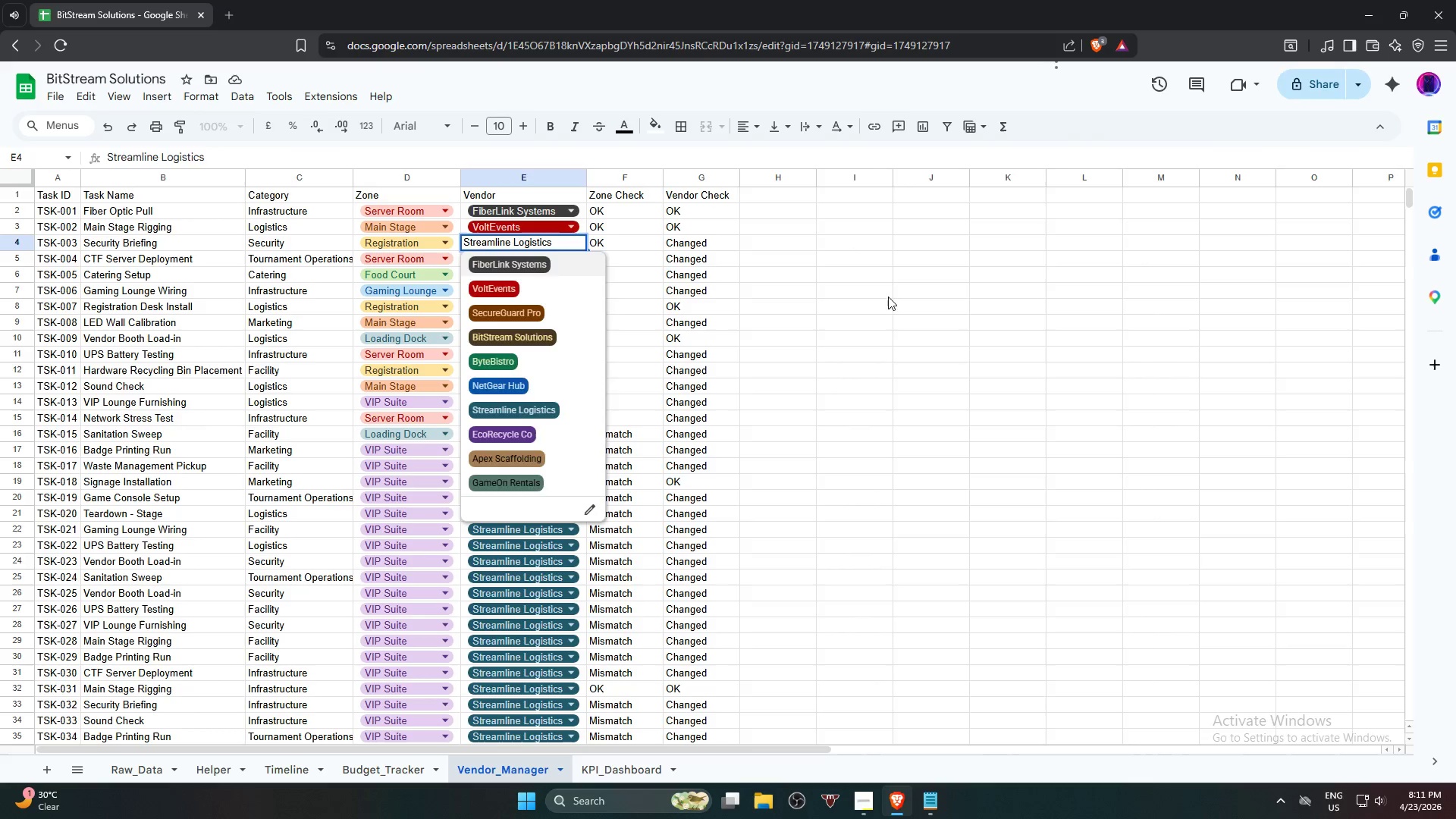 
left_click([1188, 367])
 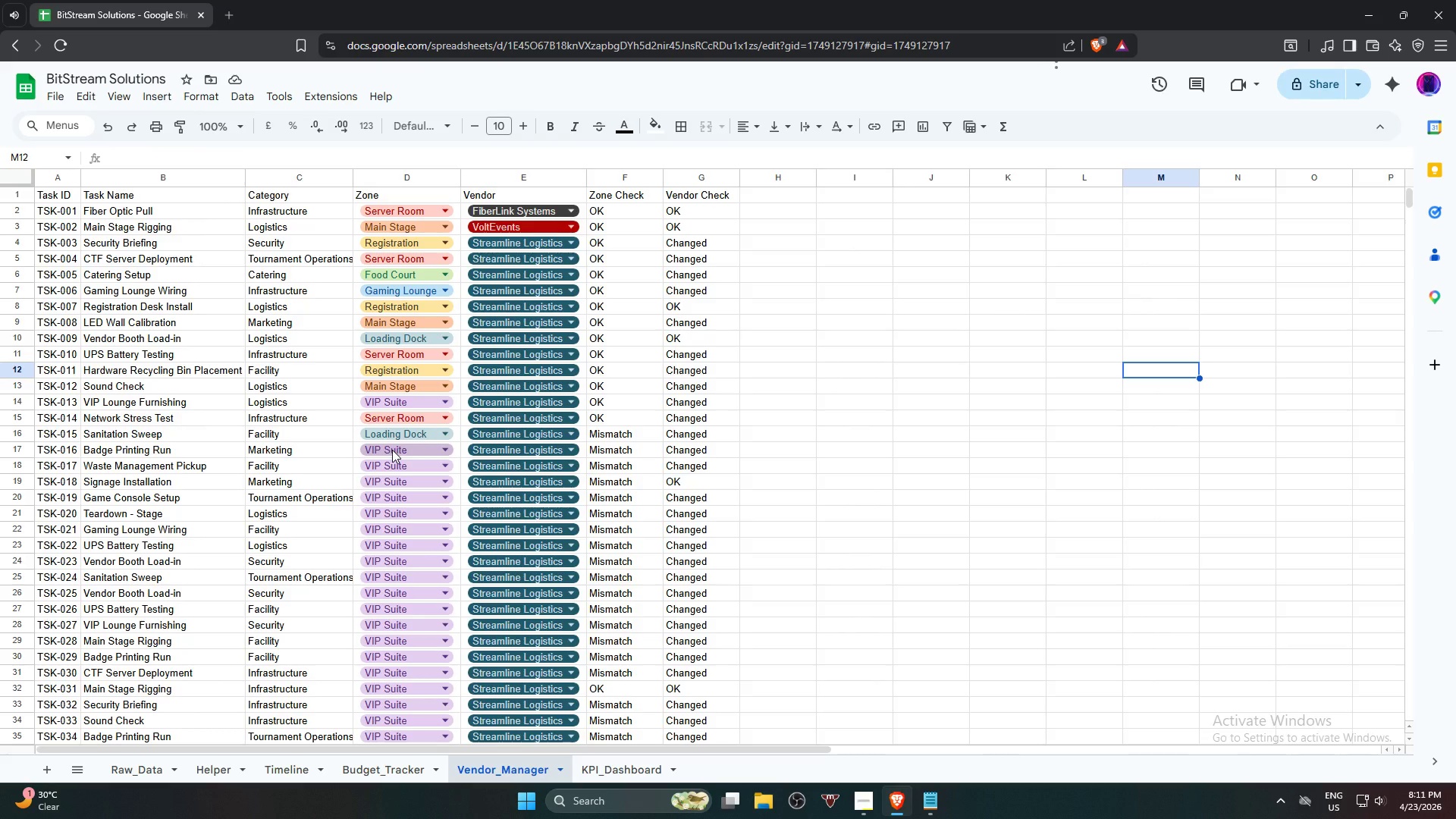 
scroll: coordinate [393, 463], scroll_direction: down, amount: 7.0
 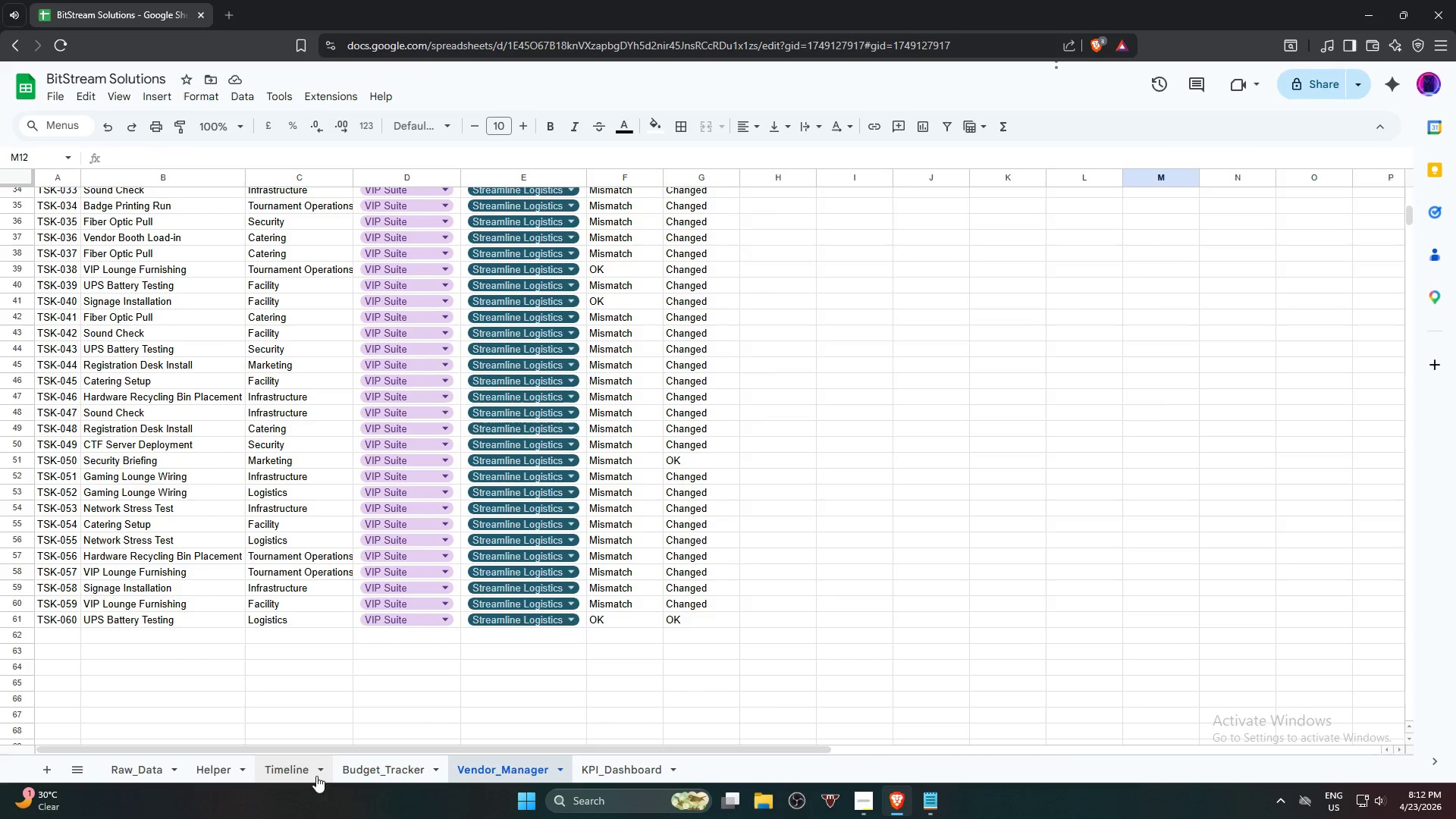 
left_click([126, 767])
 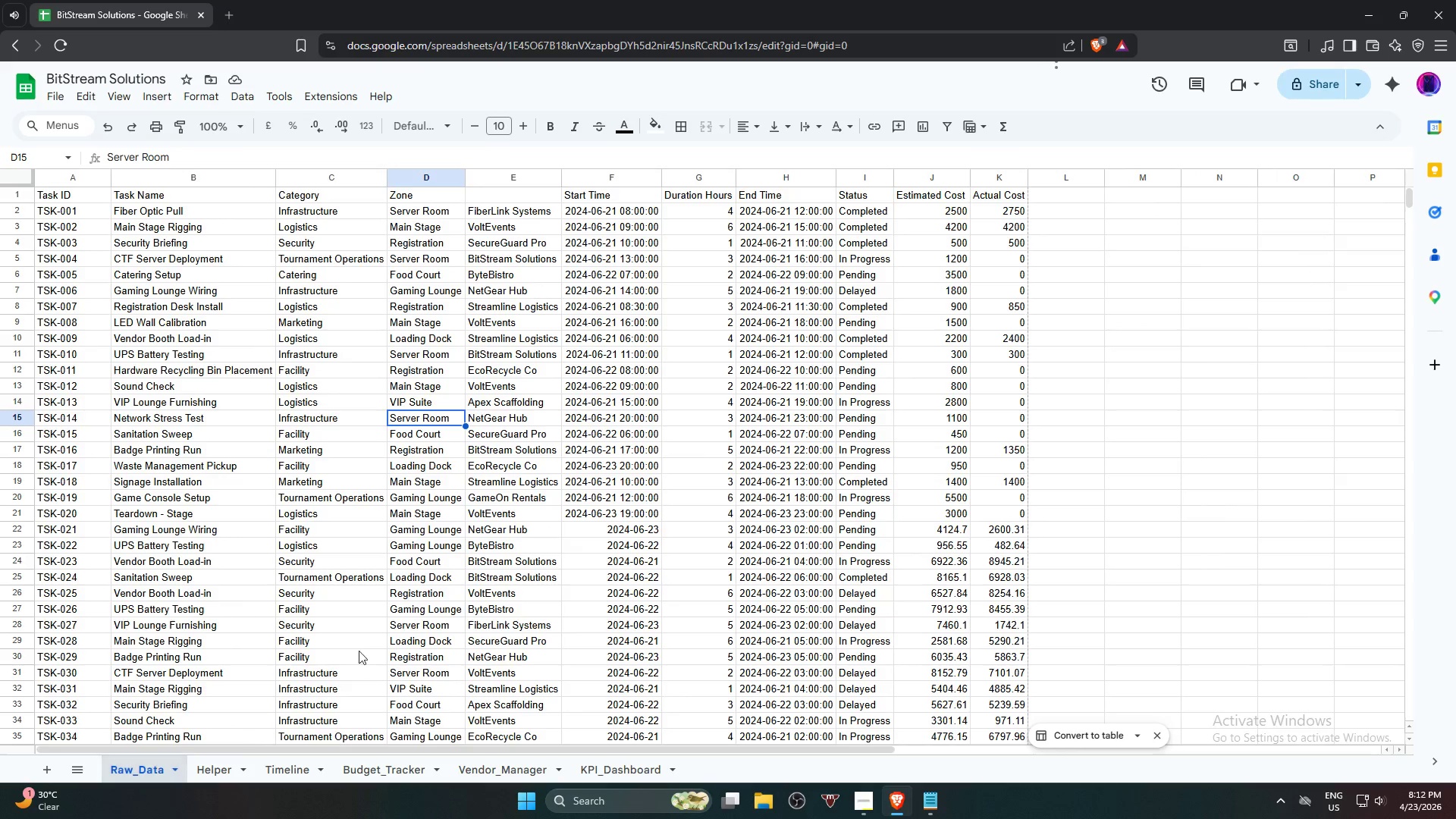 
scroll: coordinate [387, 607], scroll_direction: down, amount: 6.0
 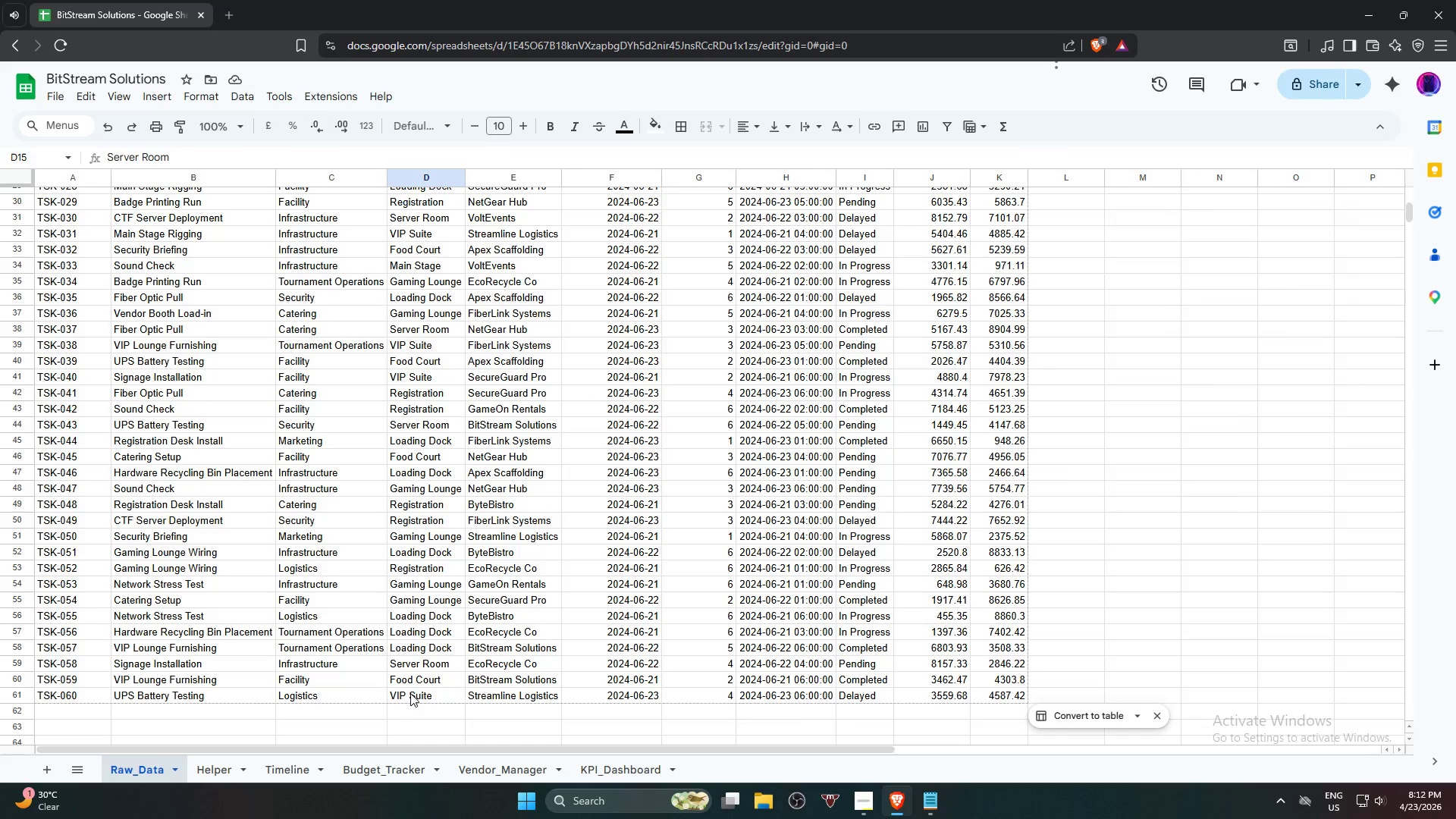 
left_click([422, 683])
 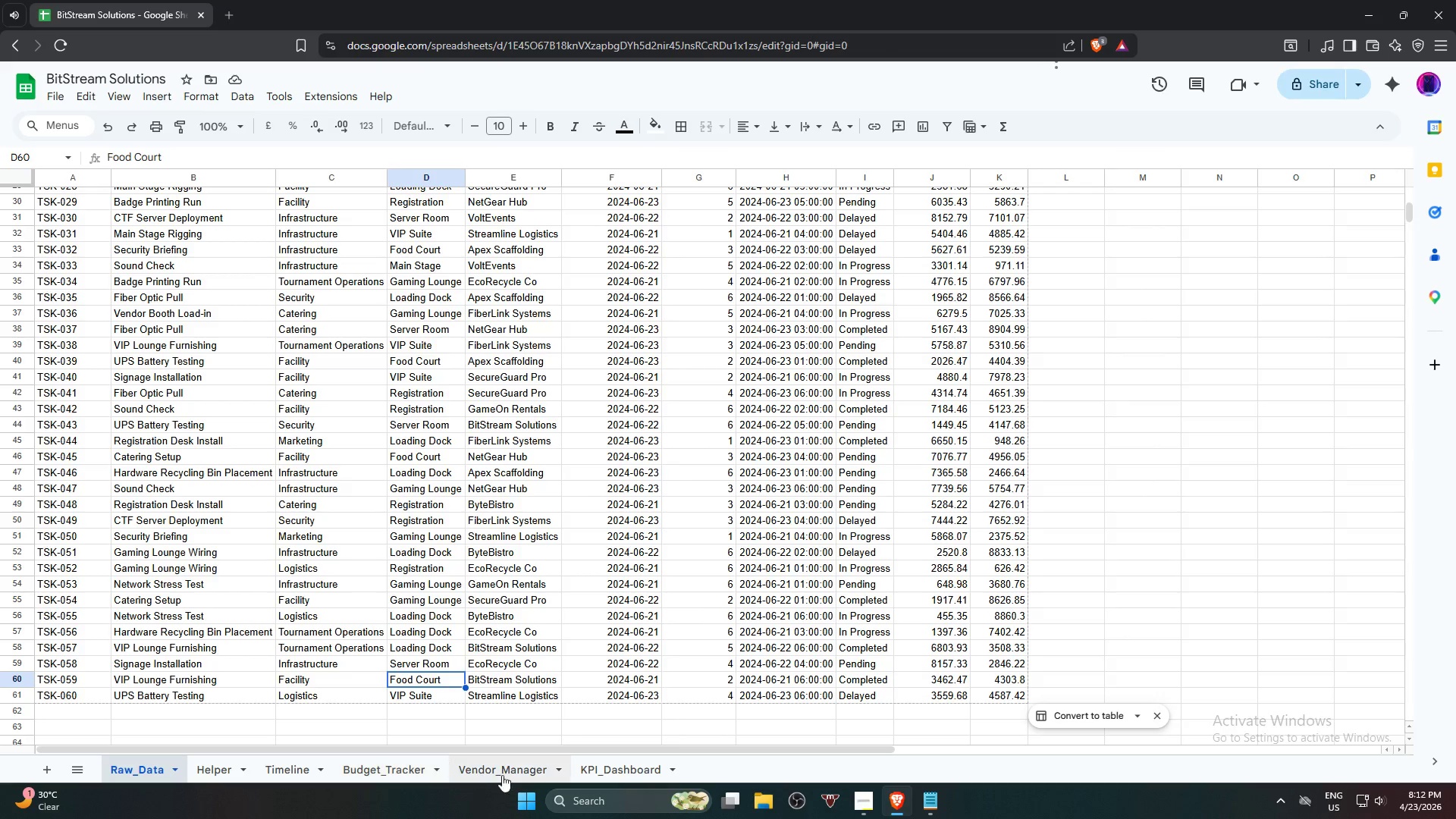 
left_click([513, 776])
 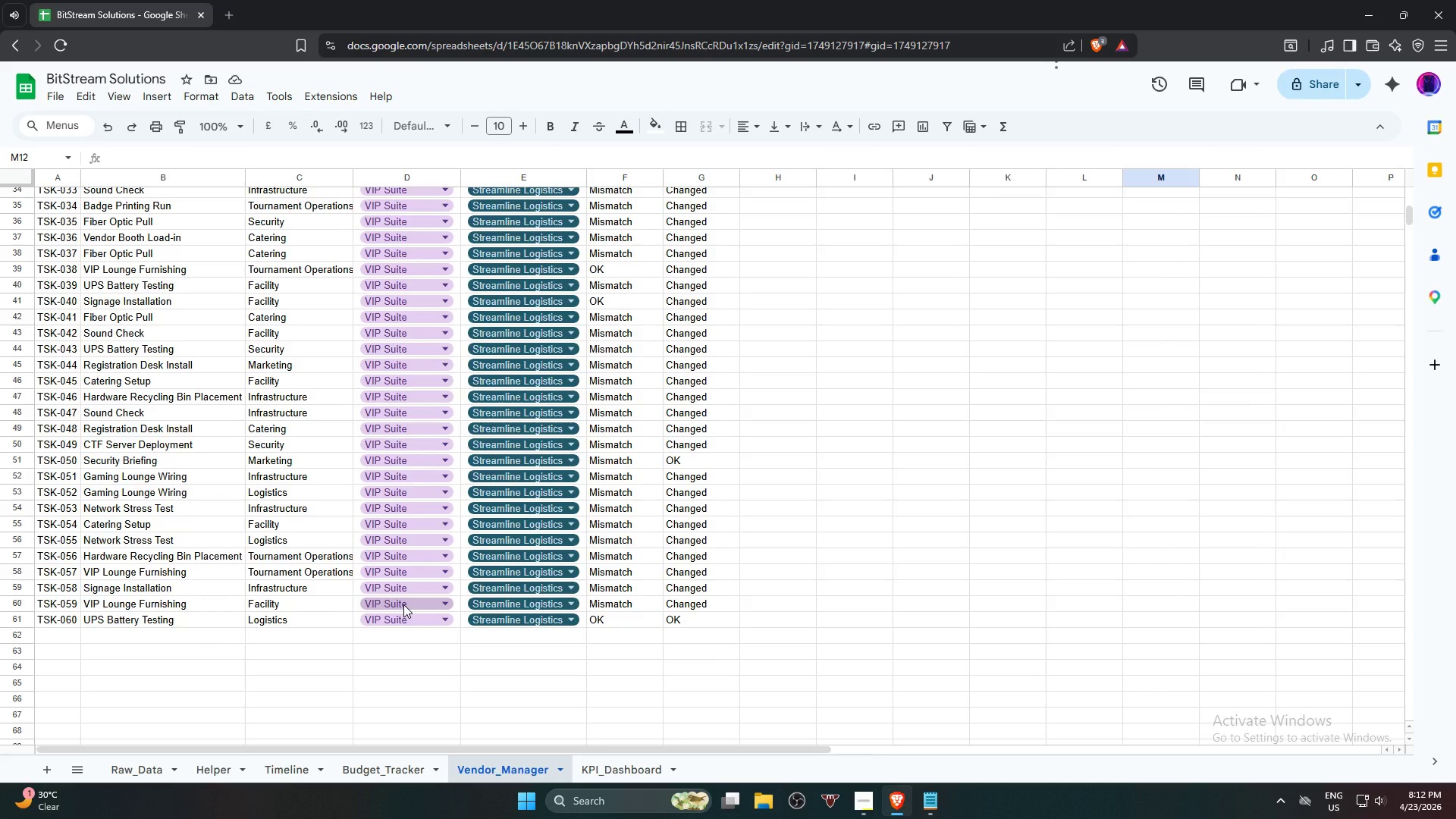 
left_click([403, 604])
 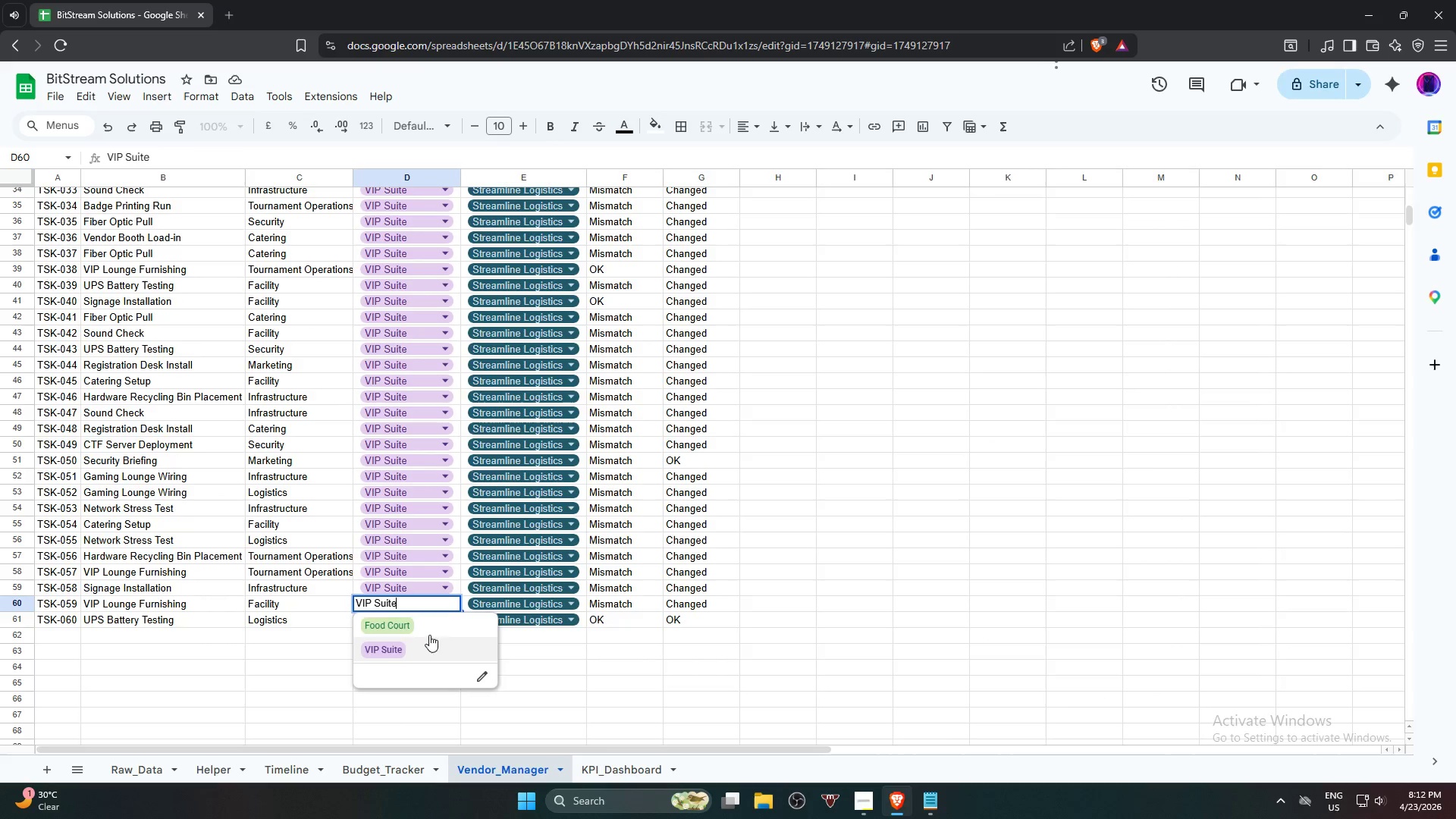 
left_click([432, 626])
 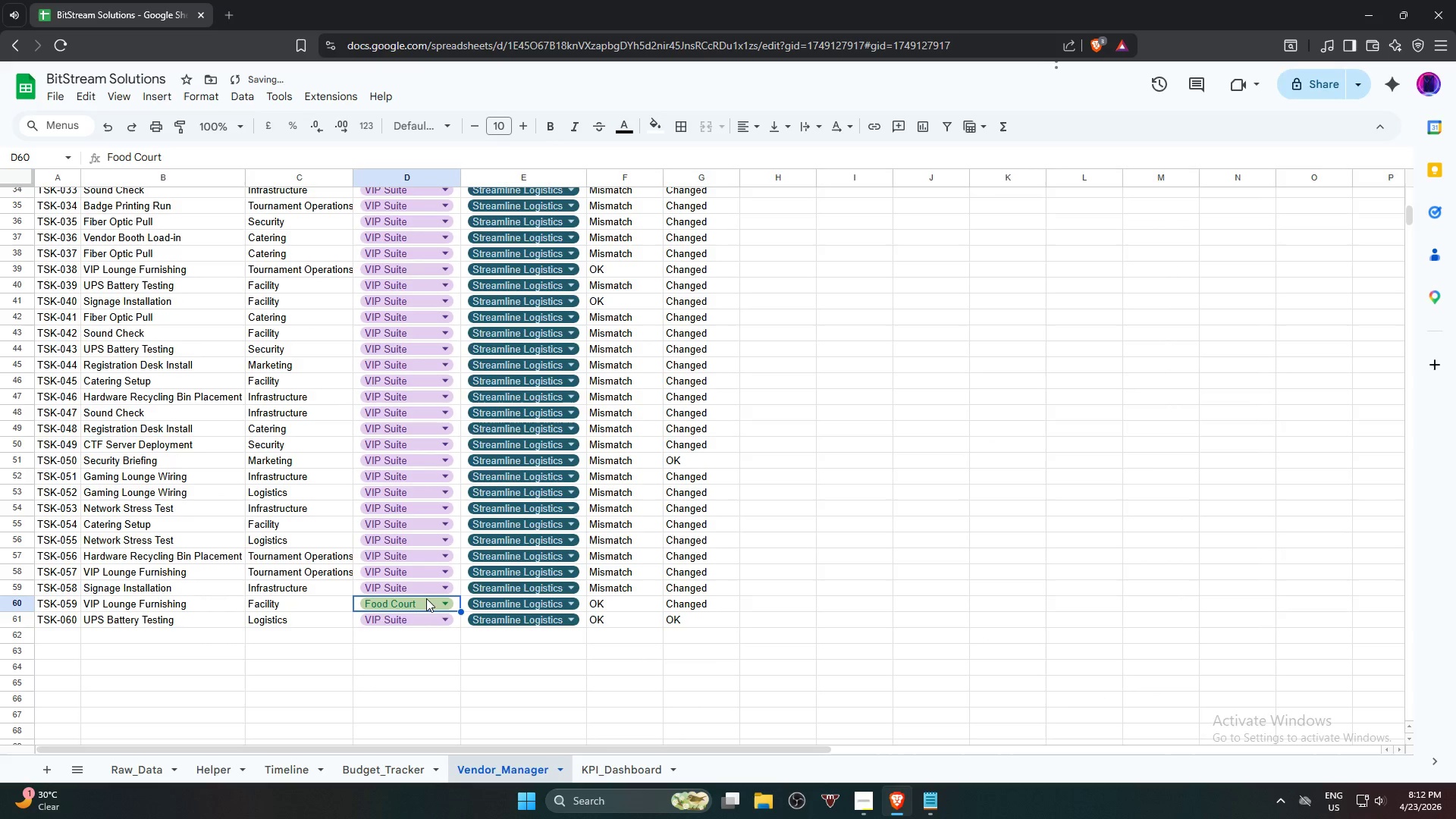 
left_click([425, 600])
 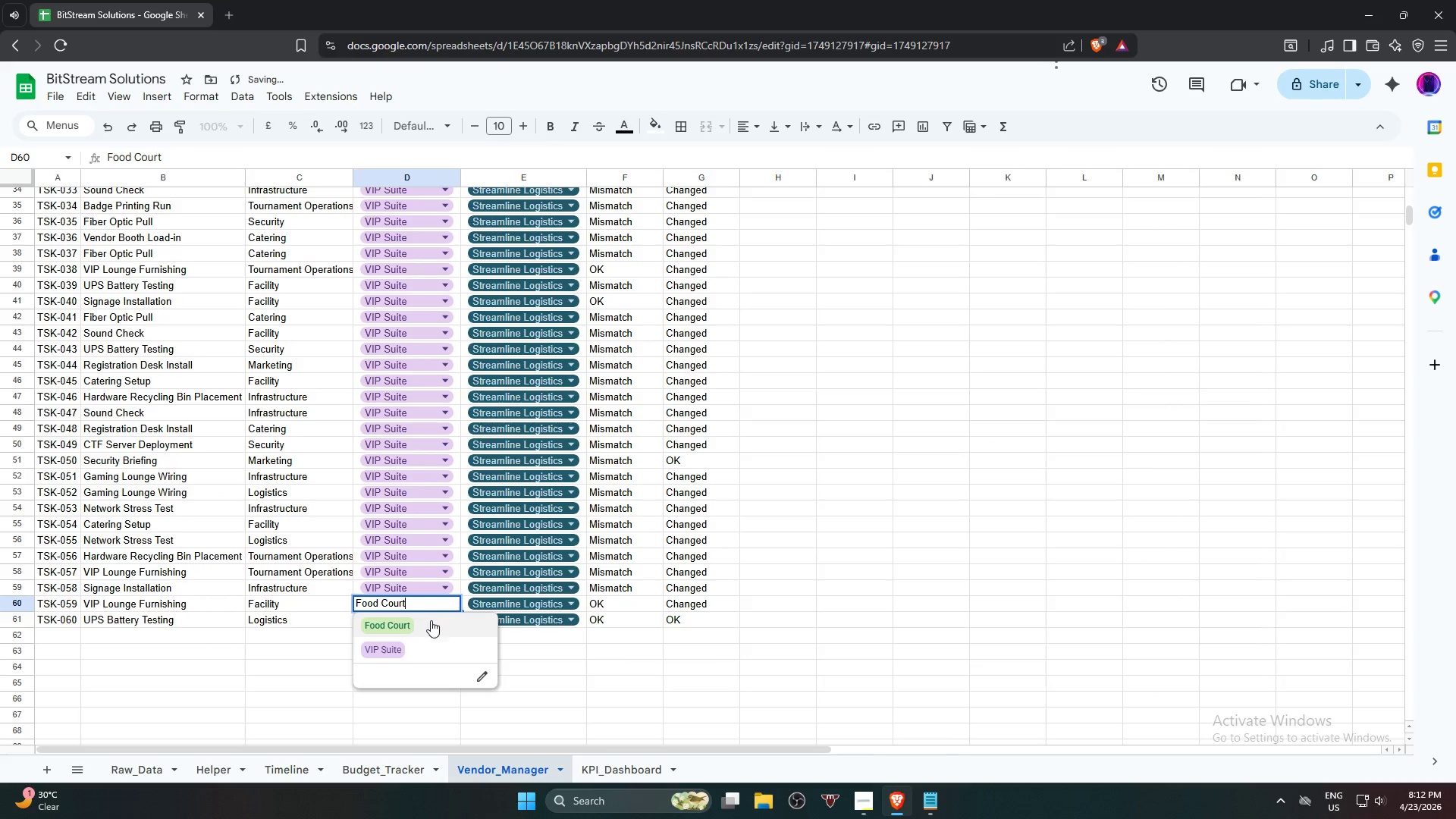 
scroll: coordinate [431, 623], scroll_direction: up, amount: 4.0
 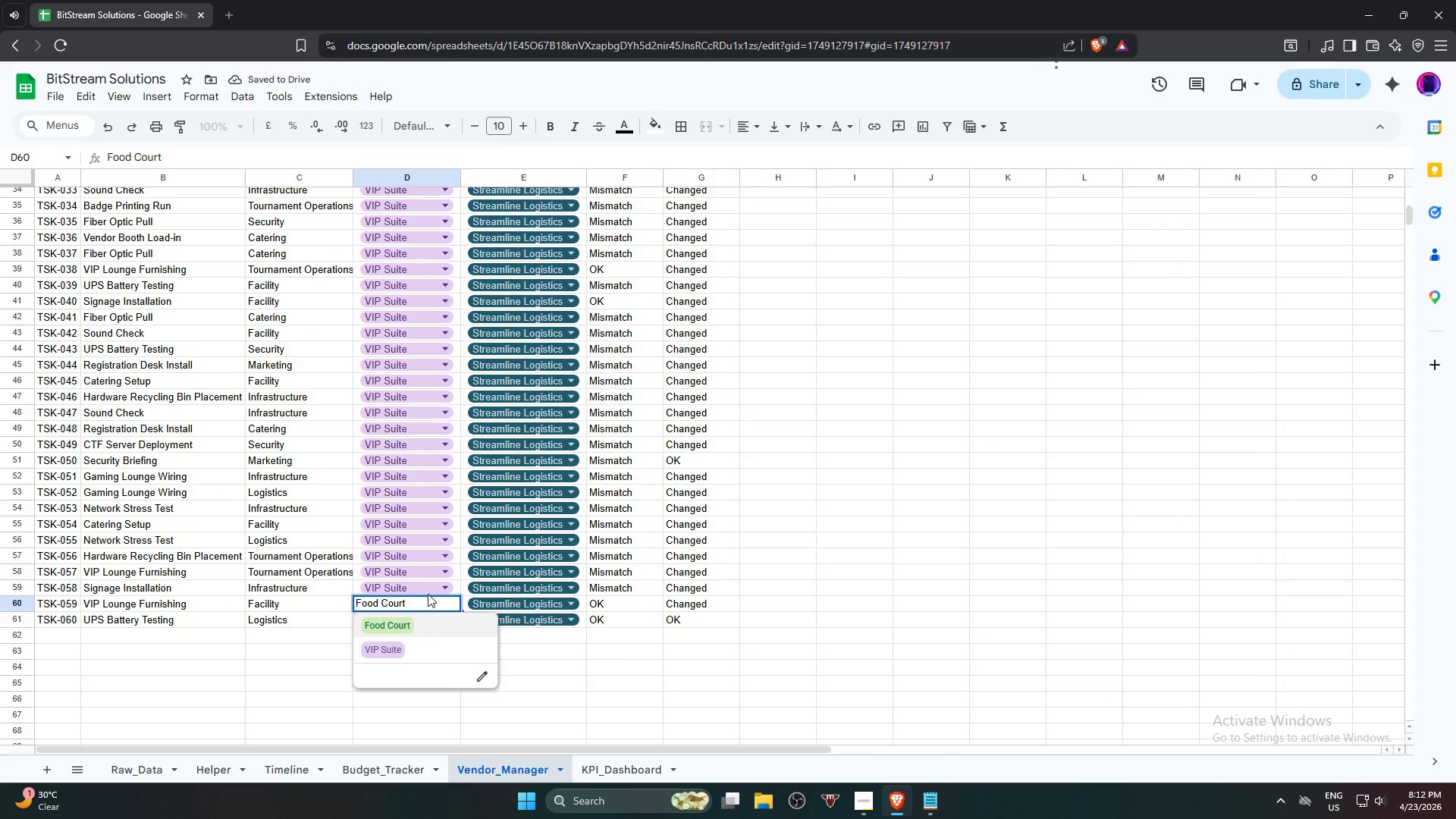 
left_click([428, 585])
 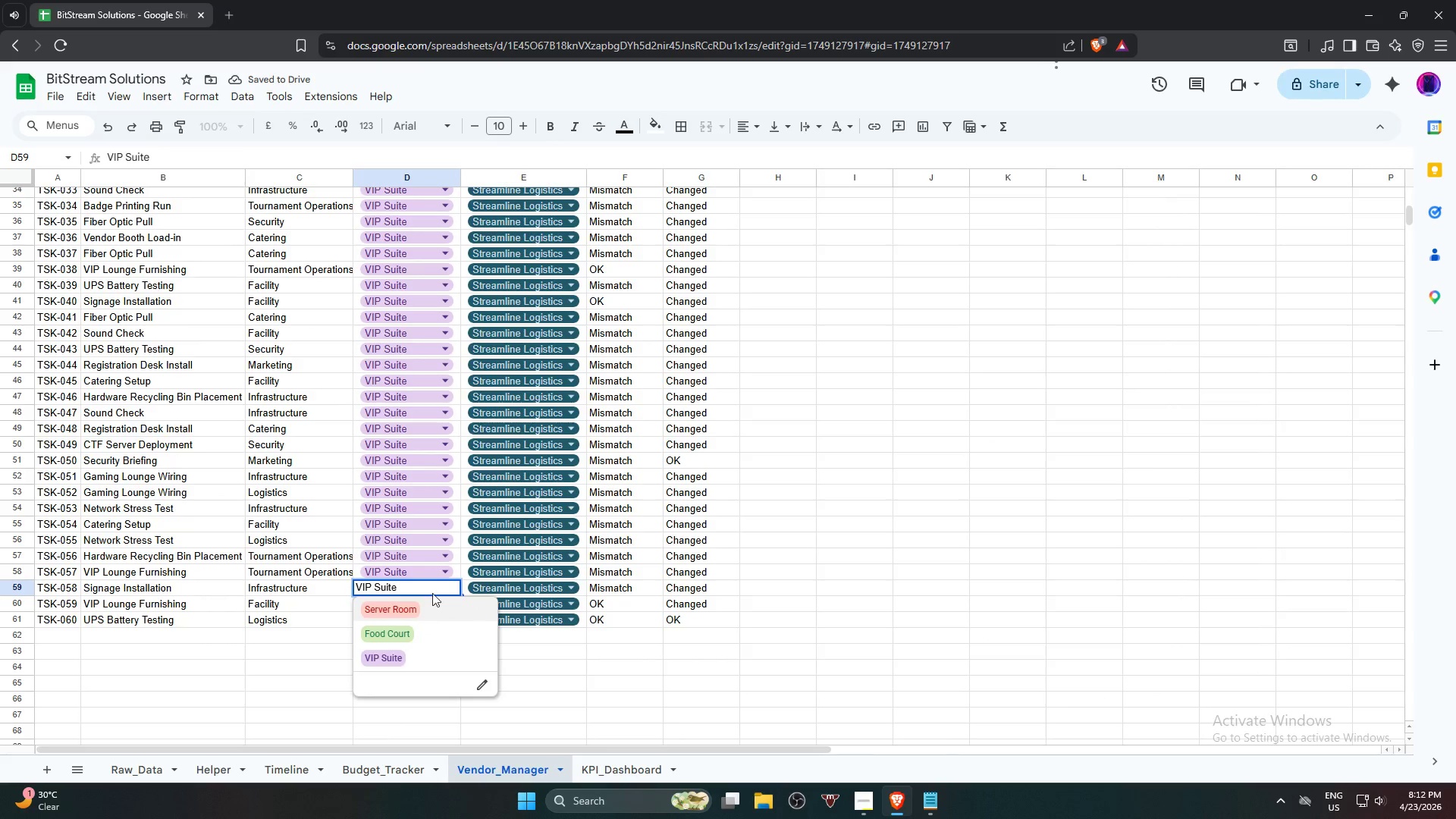 
left_click([433, 572])
 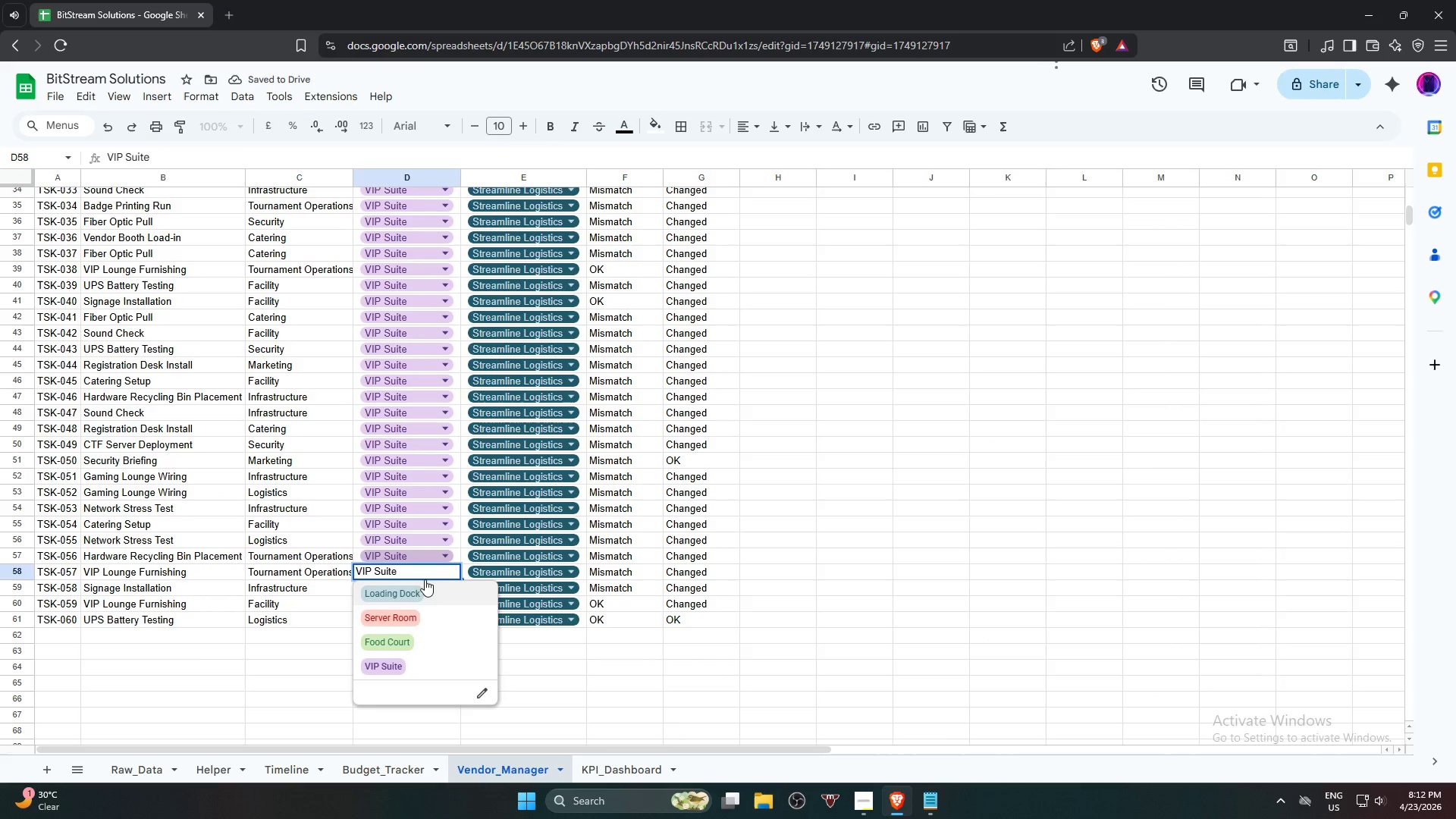 
left_click([431, 551])
 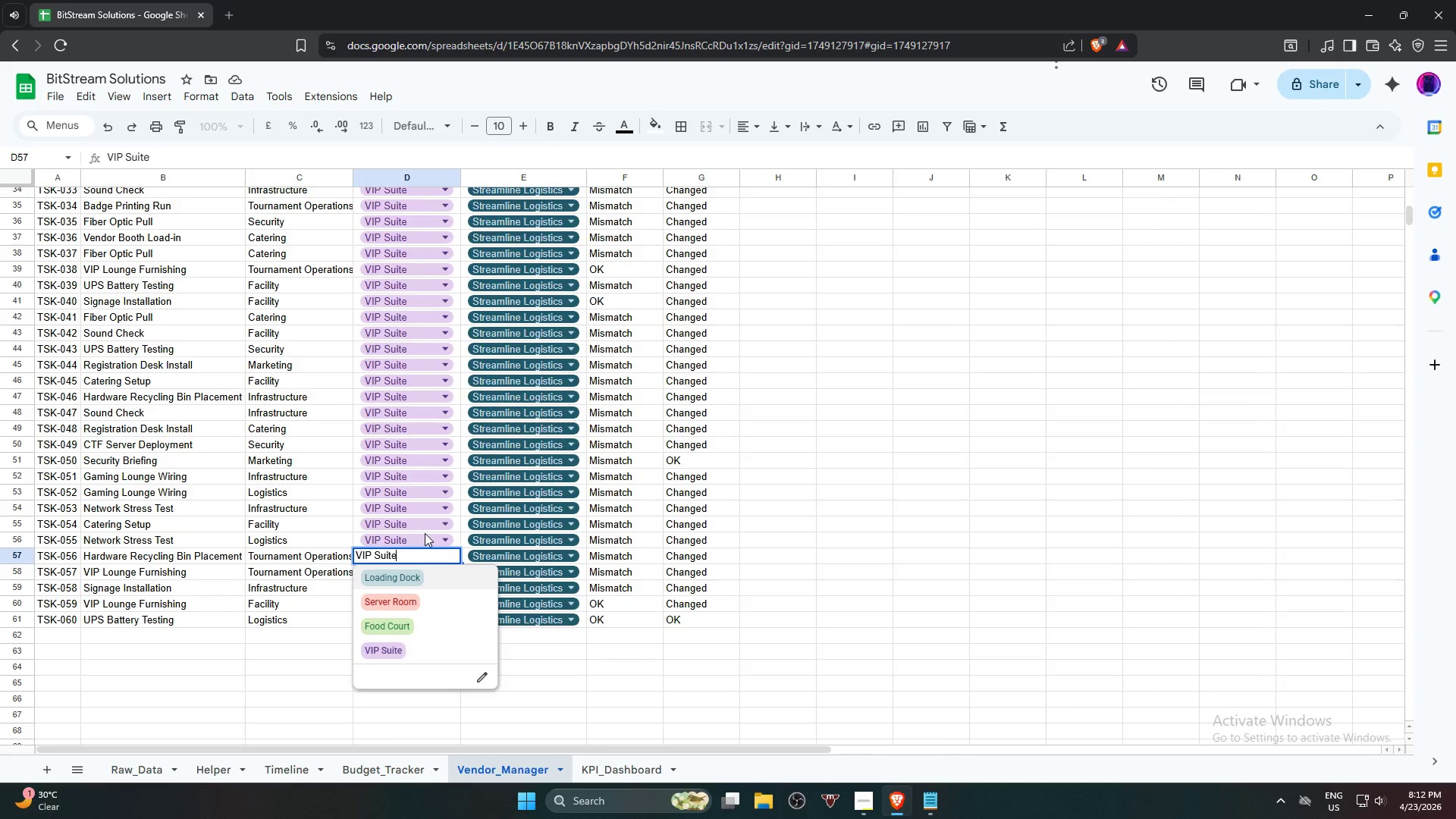 
left_click([425, 533])
 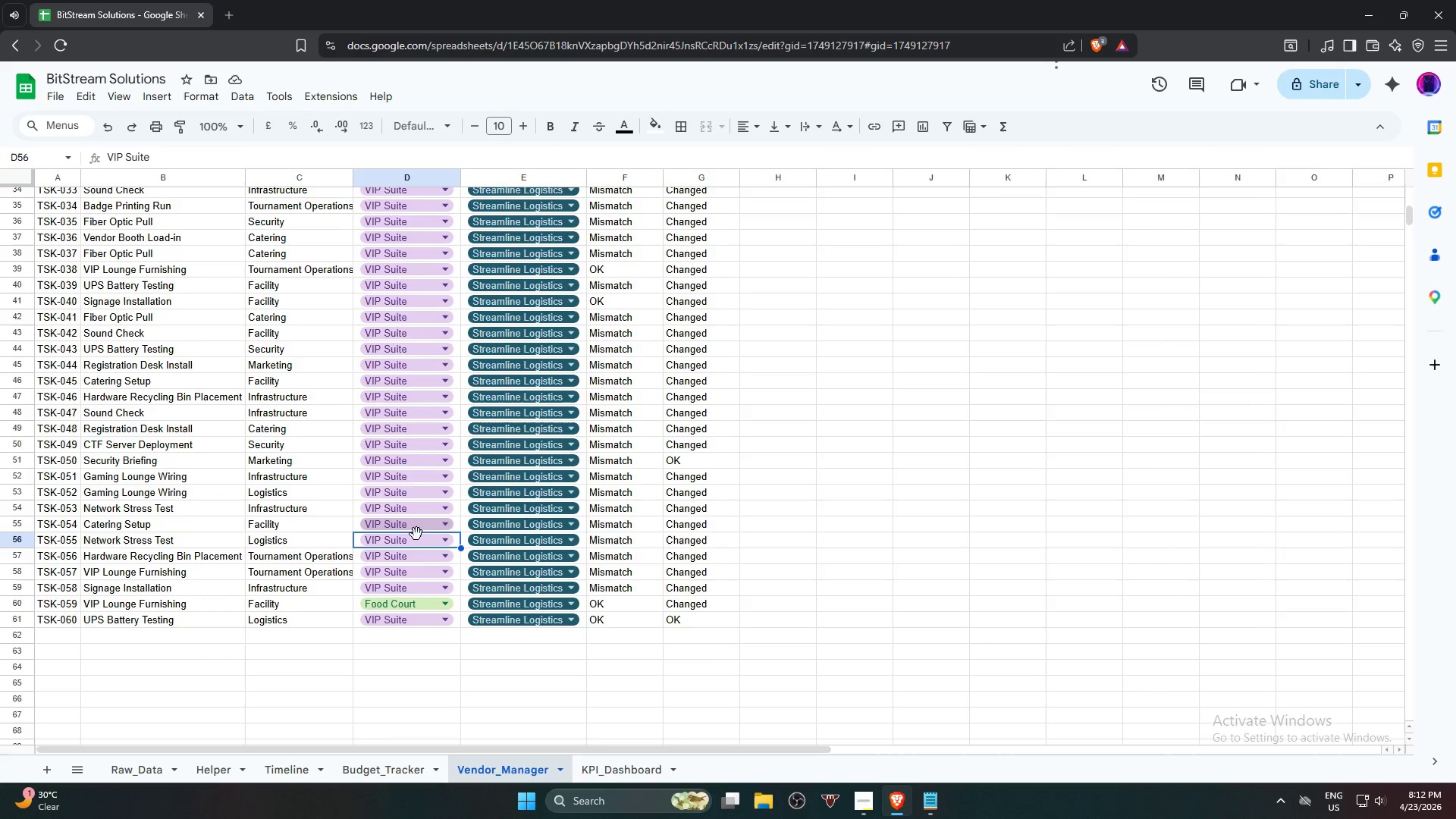 
double_click([423, 527])
 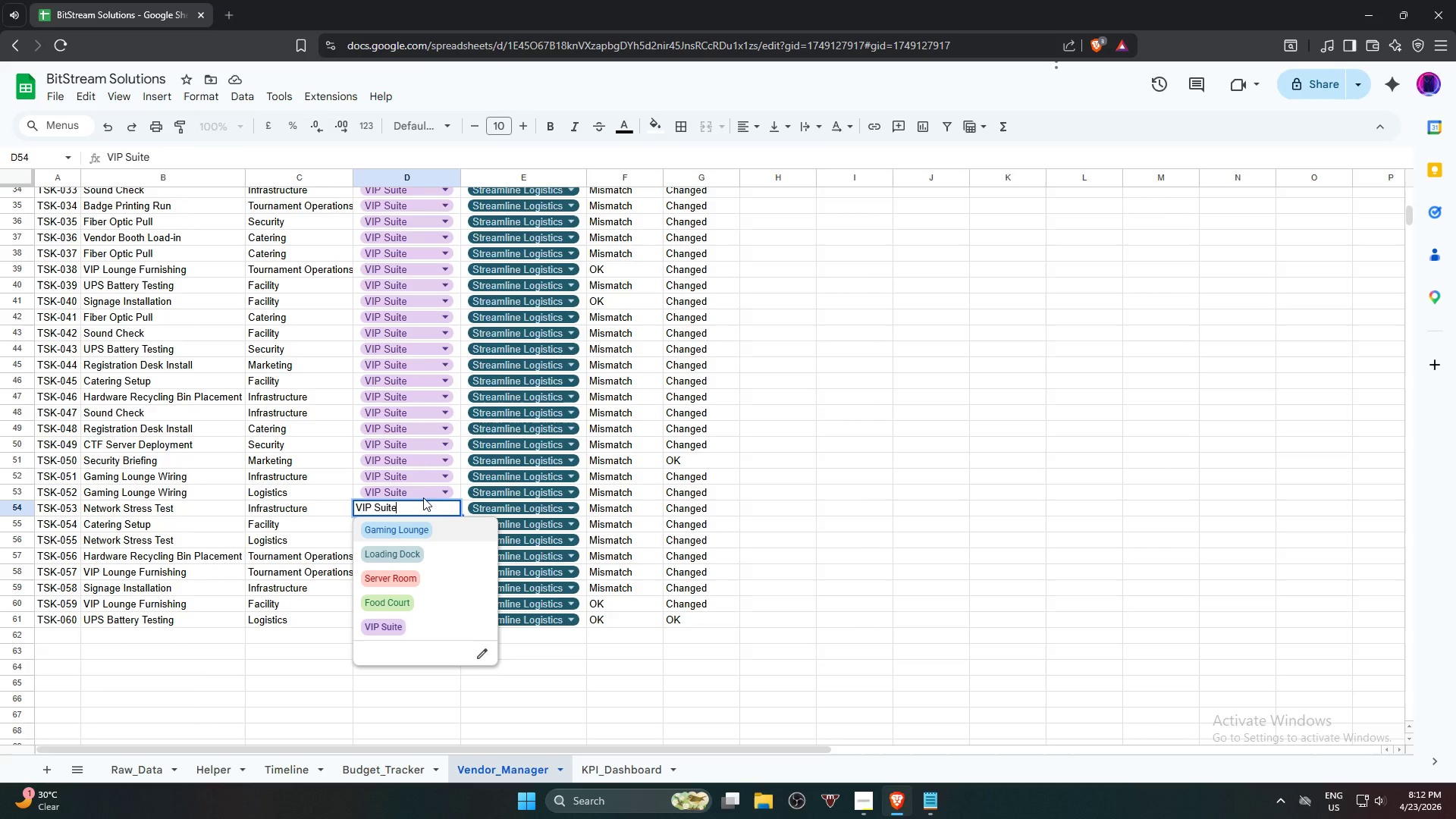 
double_click([423, 484])
 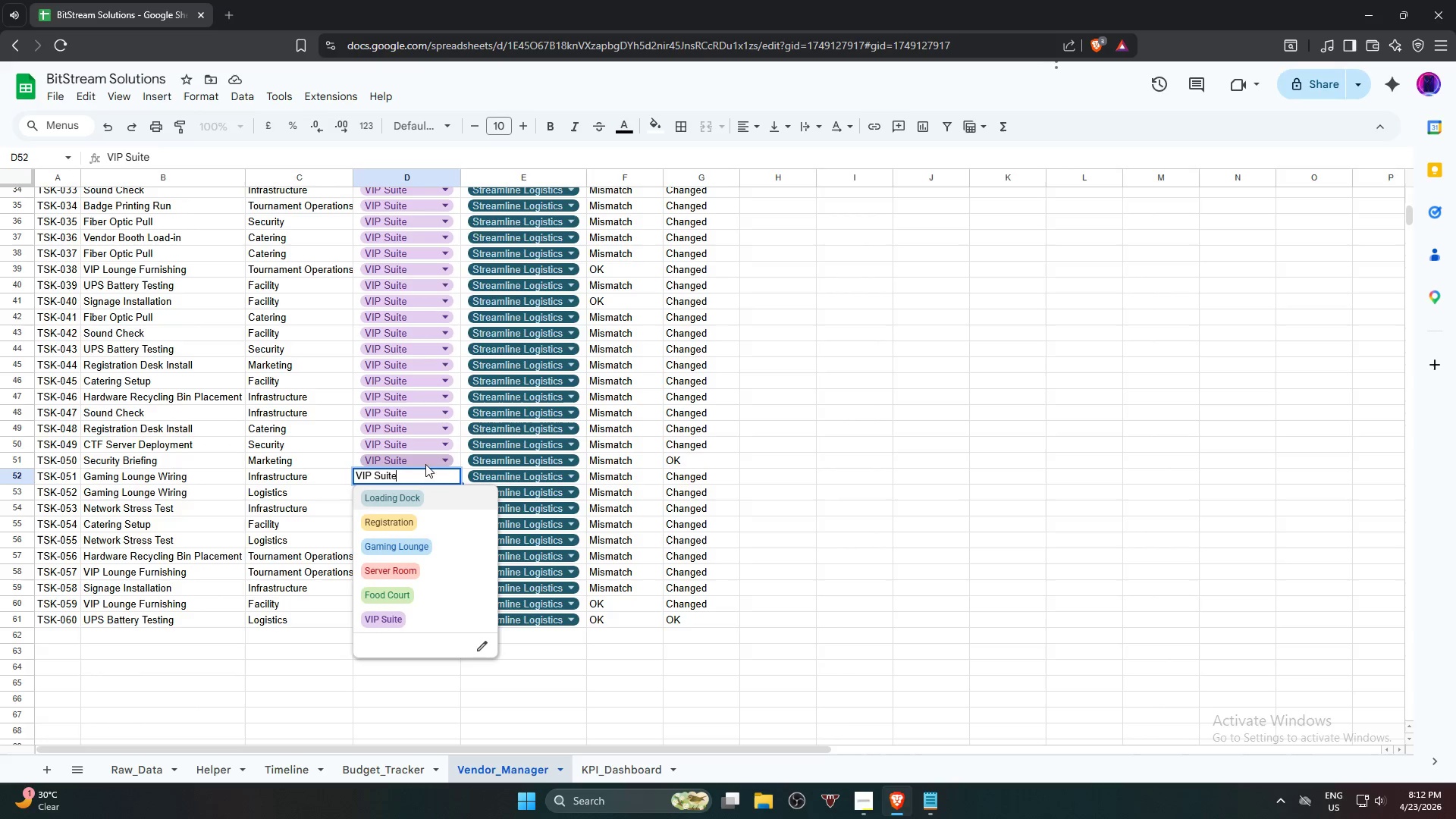 
double_click([425, 459])
 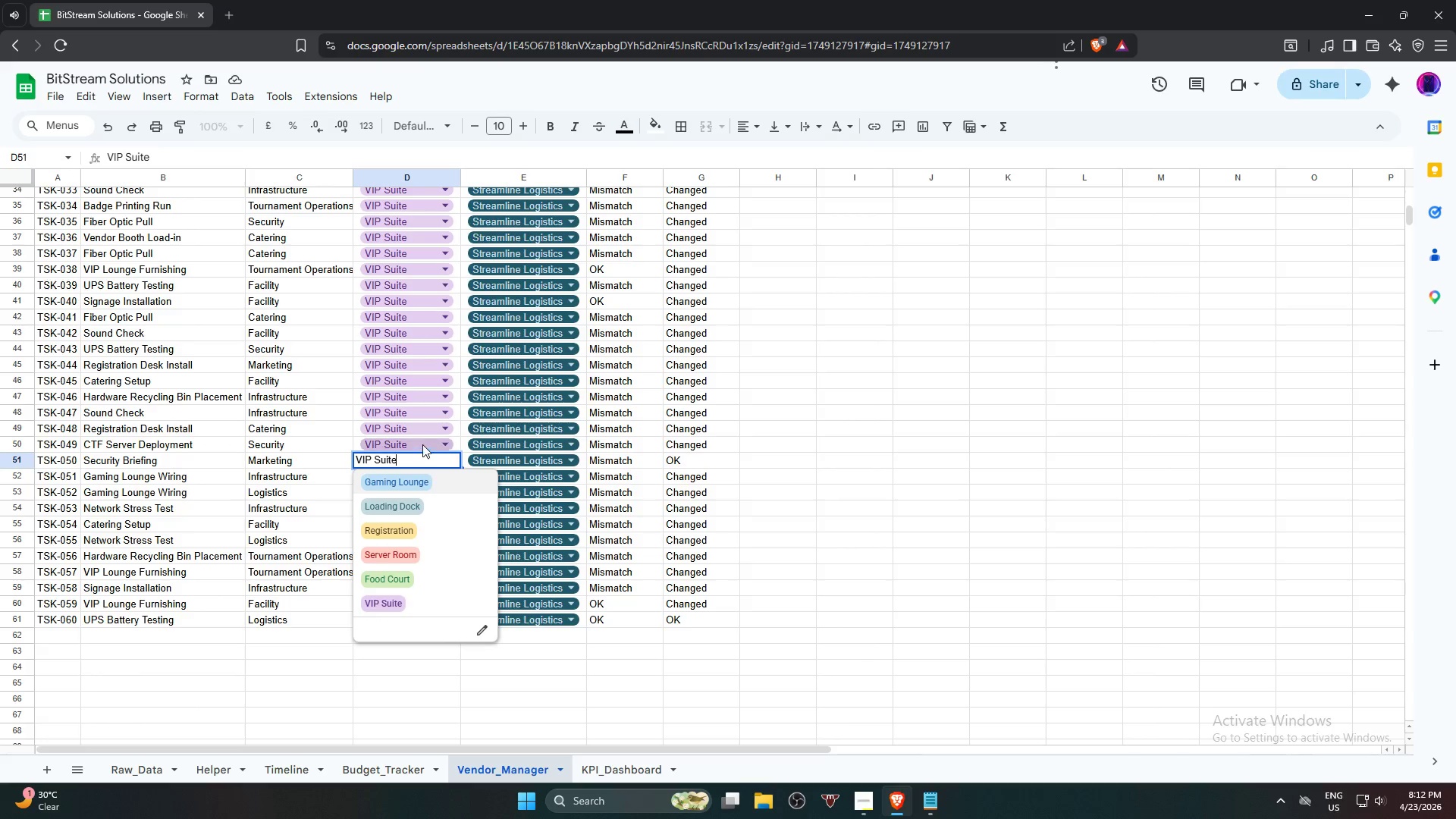 
triple_click([422, 444])
 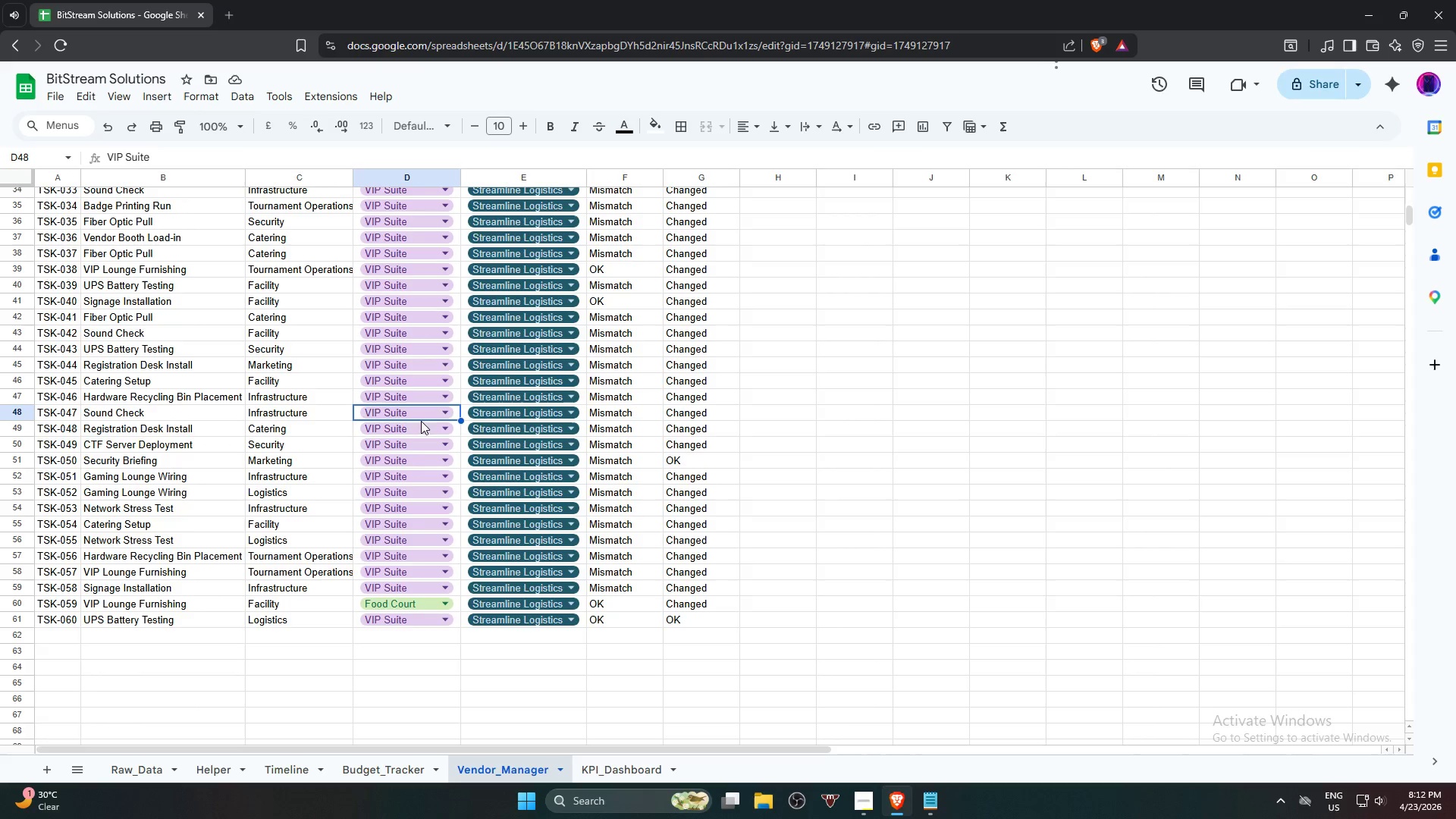 
double_click([422, 409])
 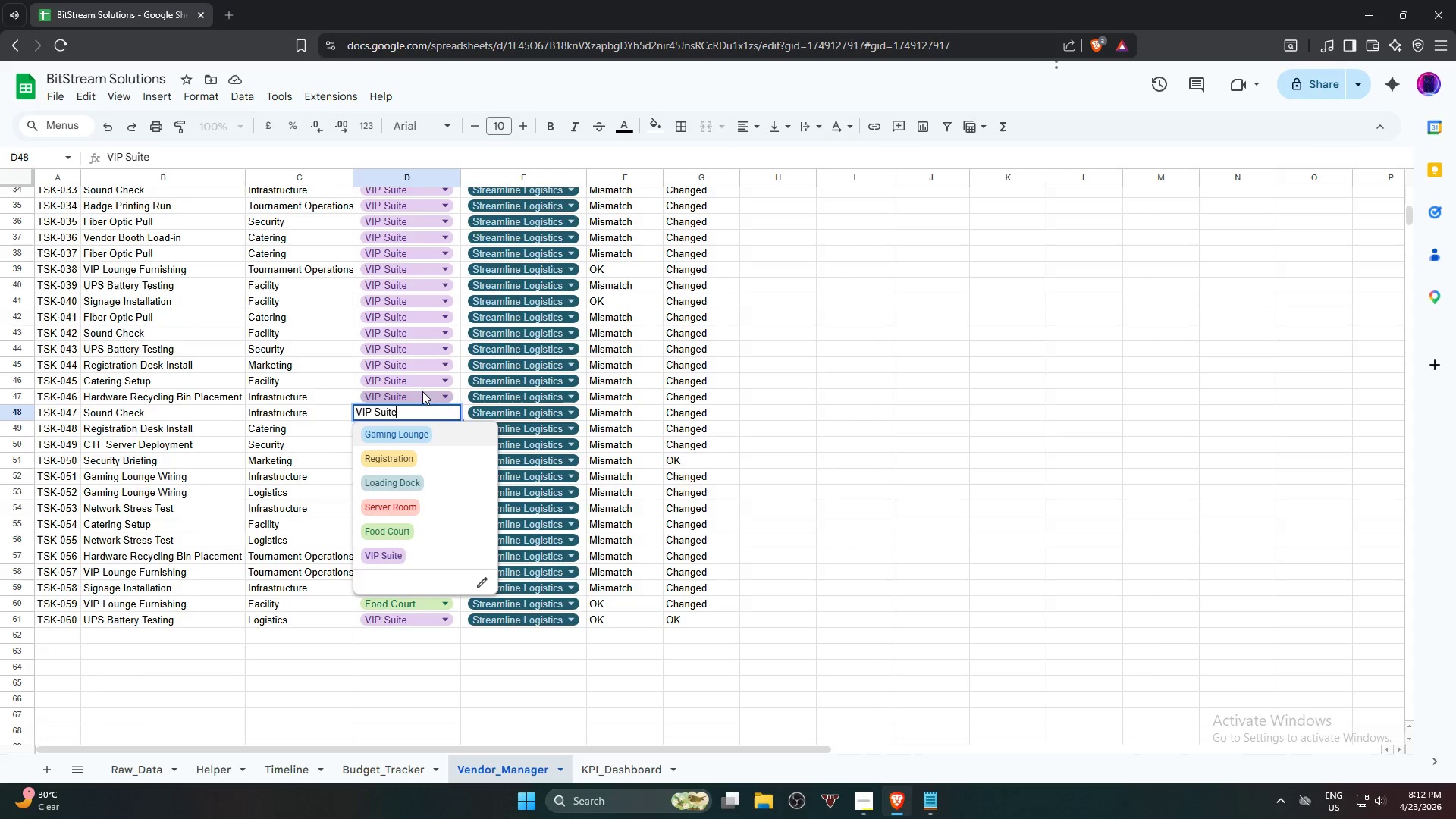 
triple_click([422, 391])
 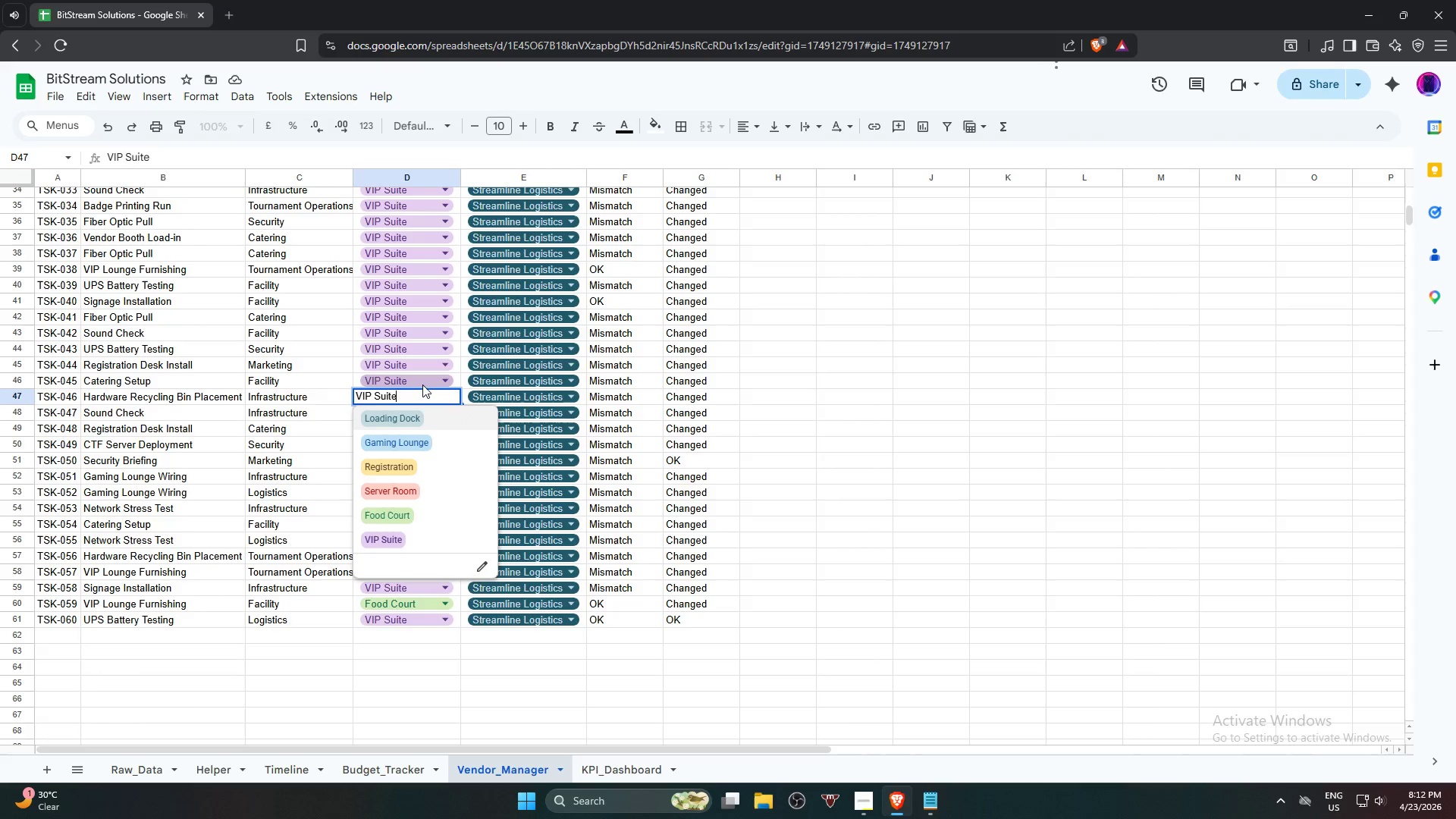 
triple_click([422, 384])
 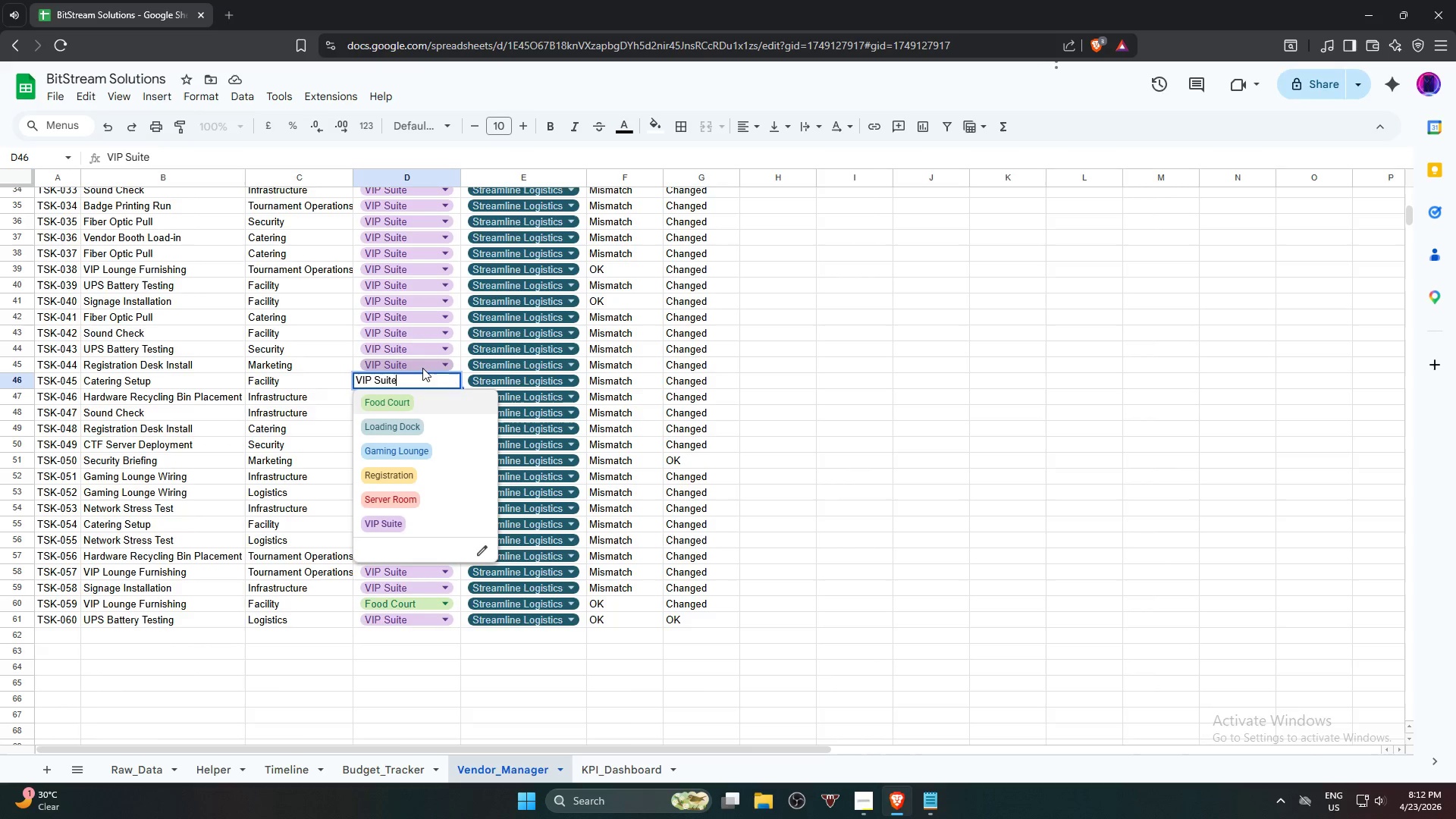 
left_click([417, 328])
 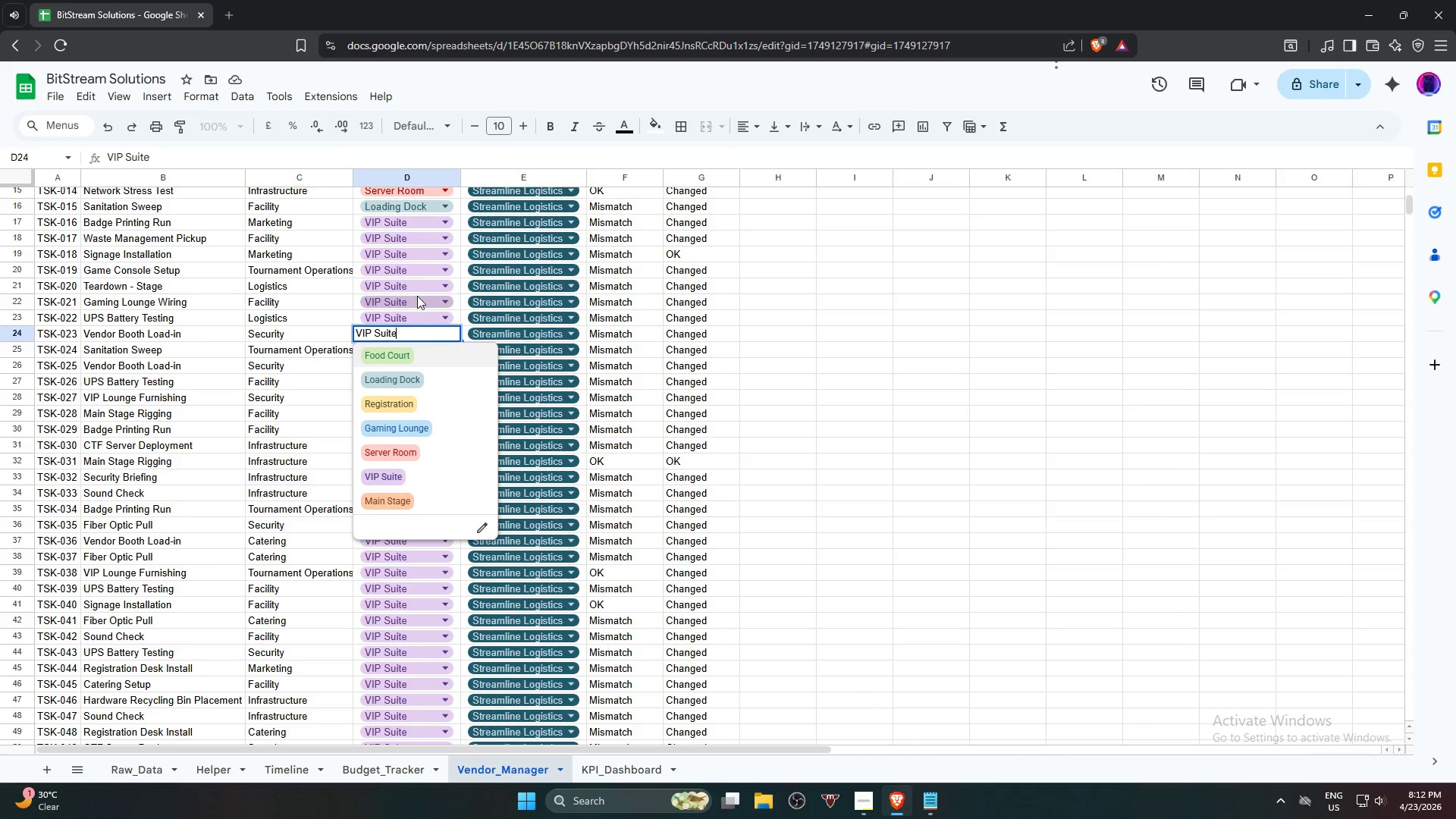 
scroll: coordinate [417, 296], scroll_direction: up, amount: 8.0
 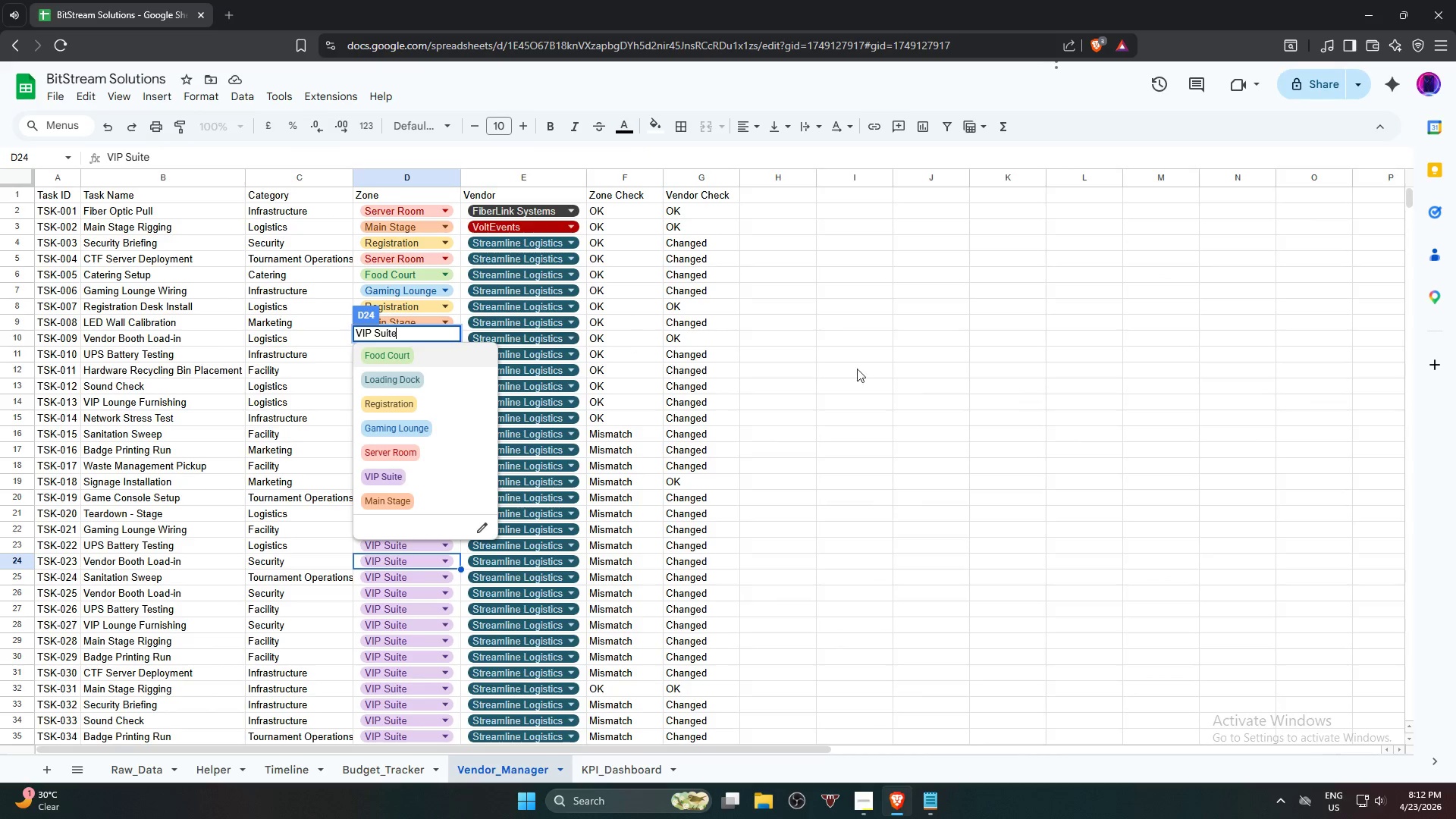 
left_click([1042, 379])
 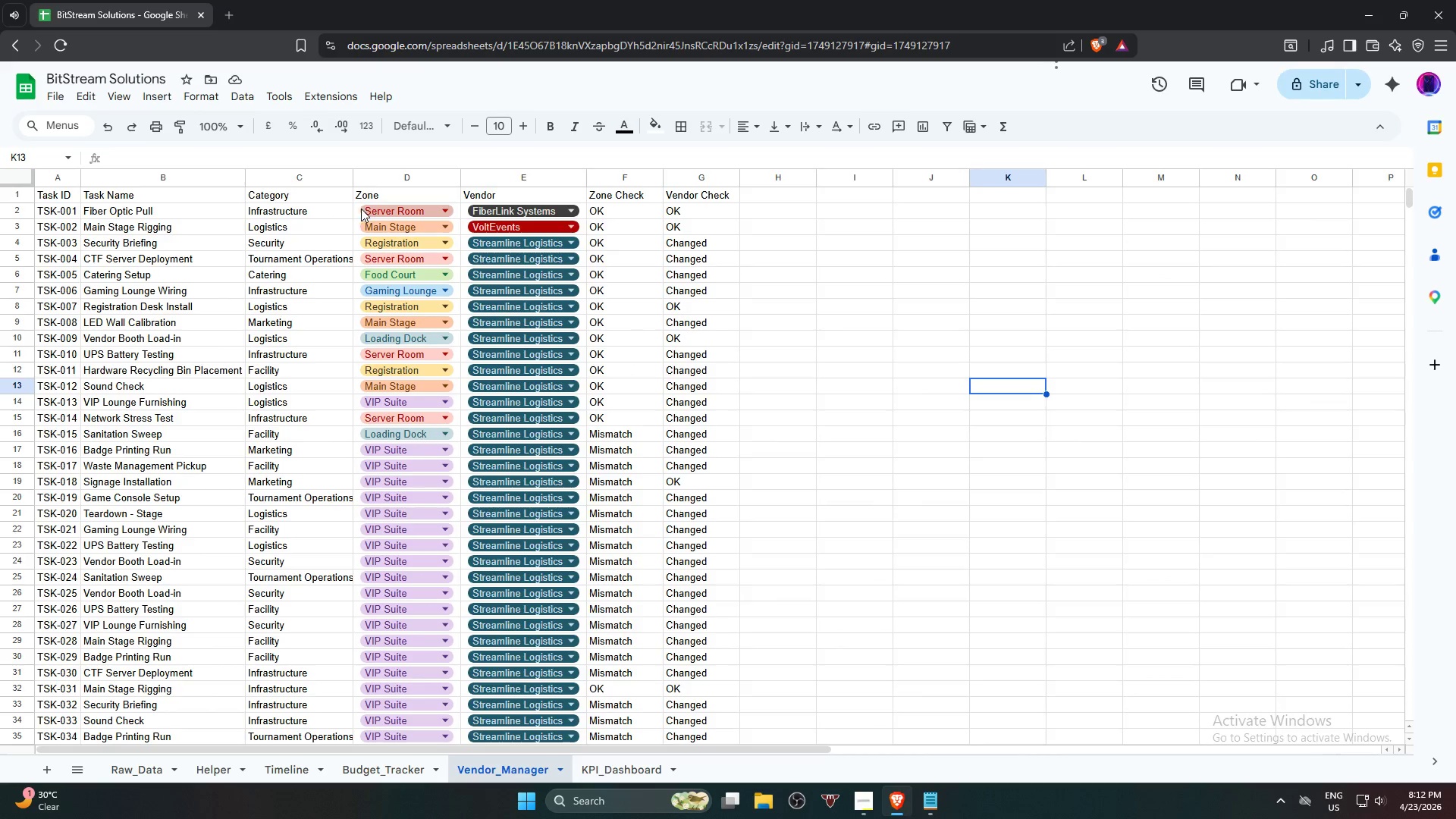 
left_click([363, 209])
 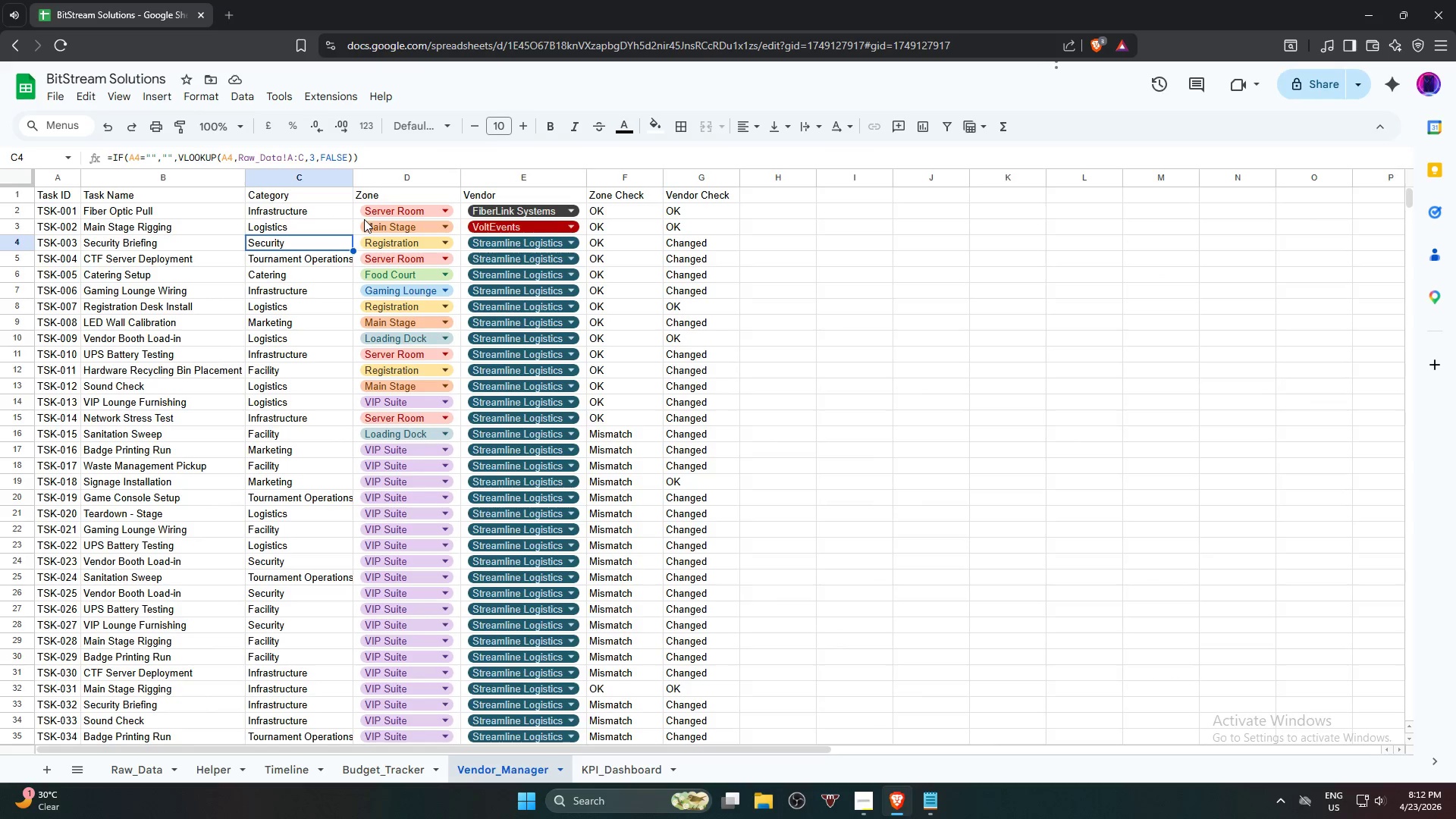 
left_click([358, 211])
 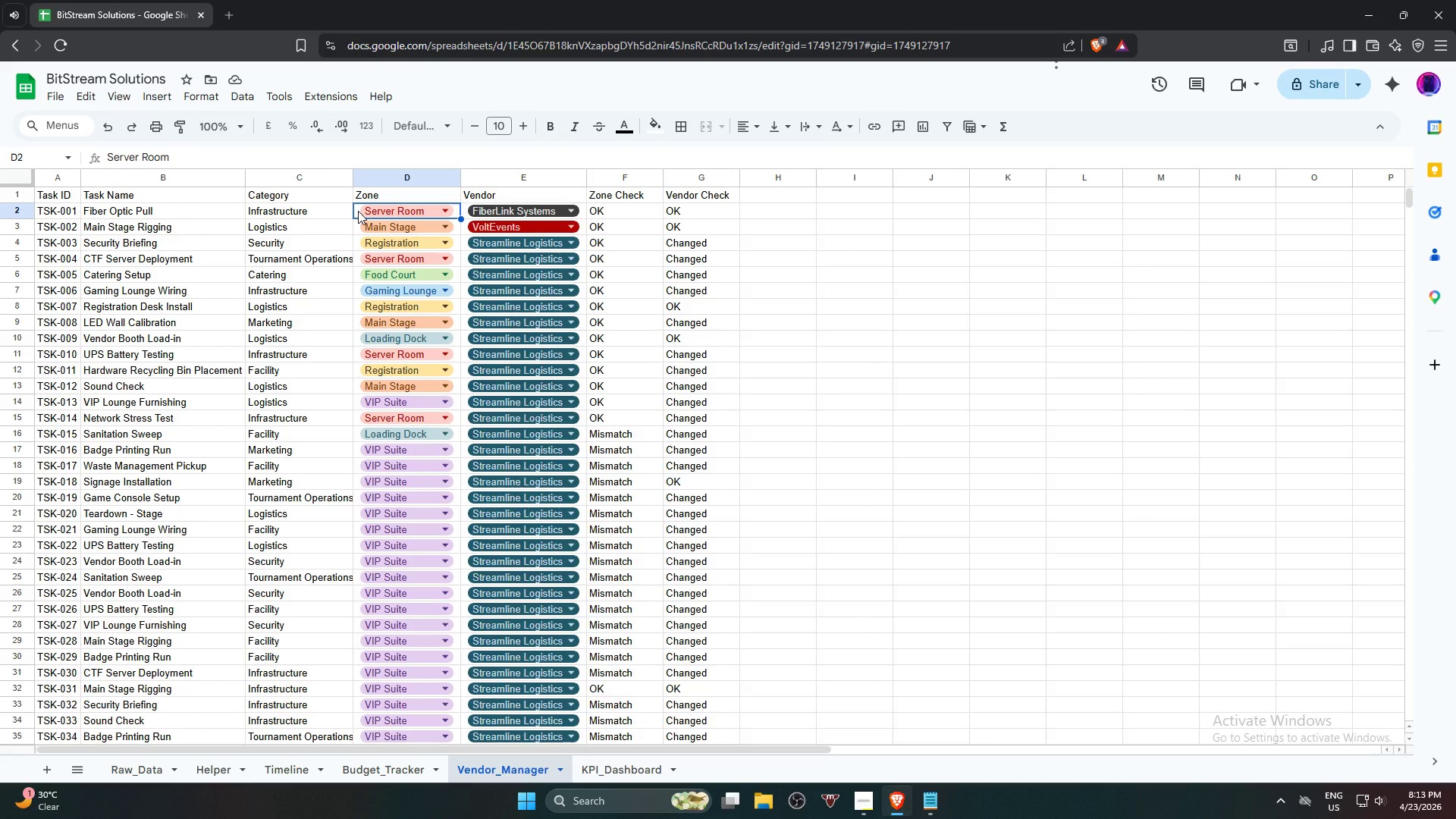 
wait(66.86)
 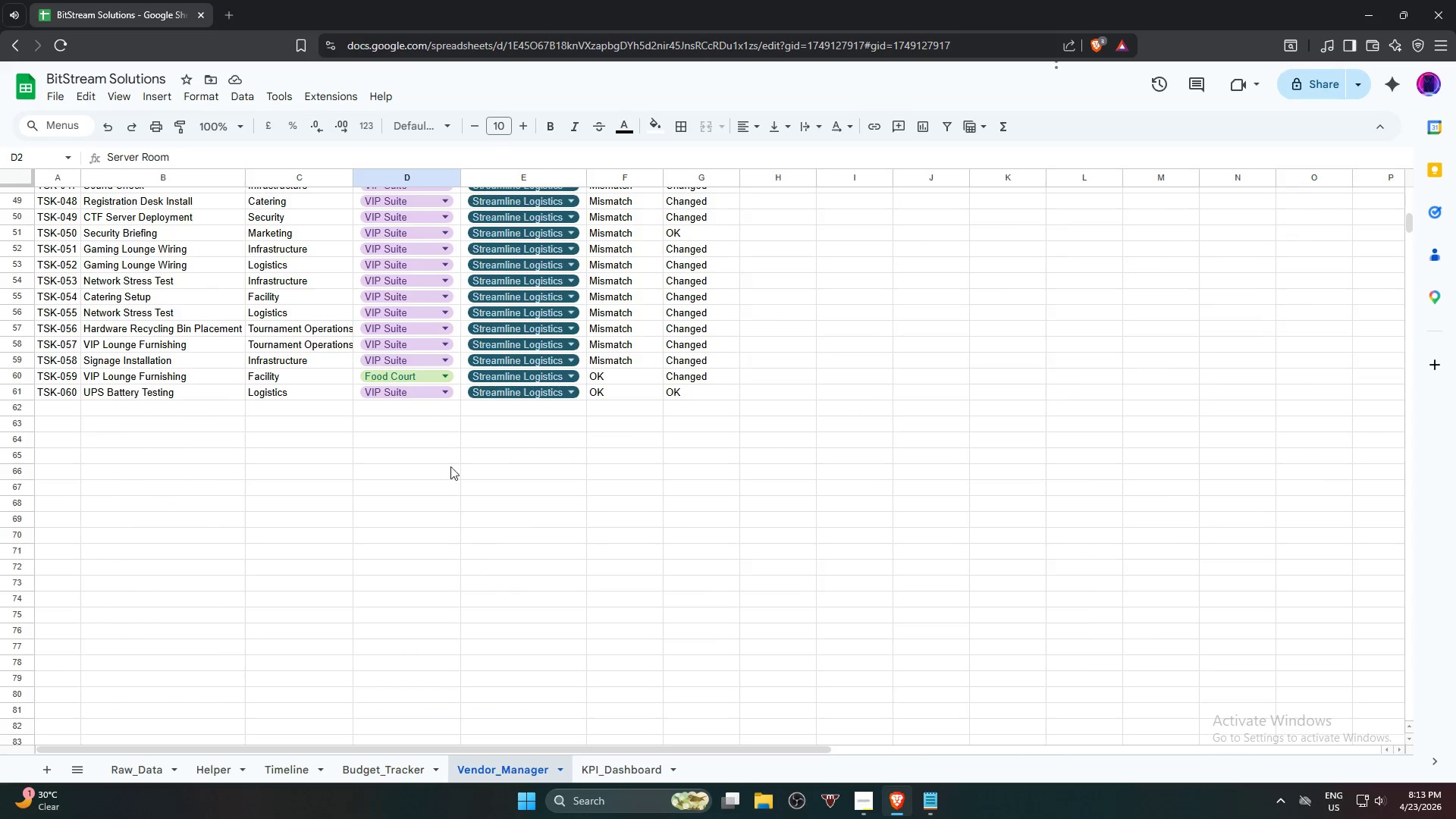 
hold_key(key=ShiftLeft, duration=0.89)
 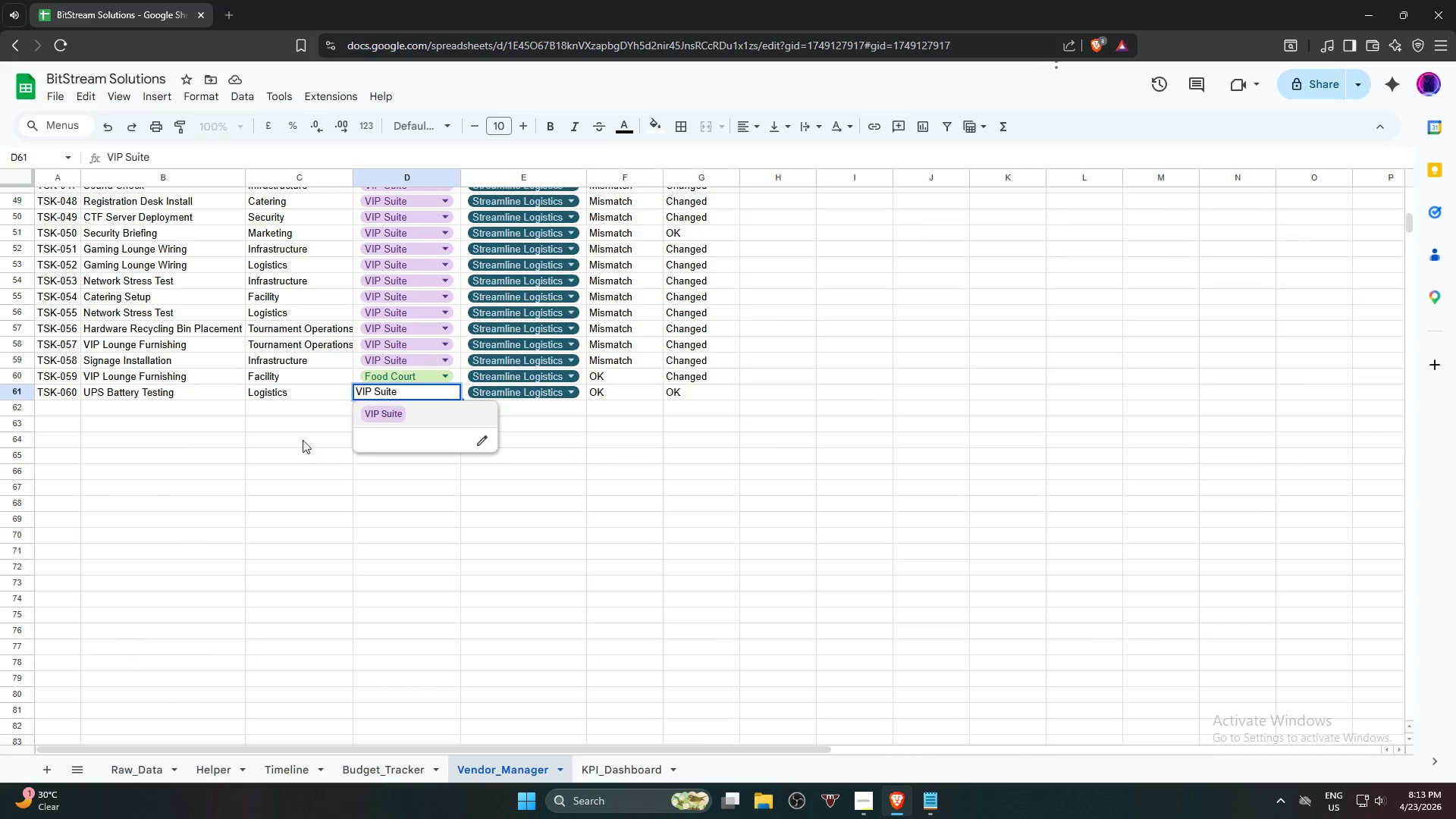 
scroll: coordinate [453, 453], scroll_direction: down, amount: 10.0
 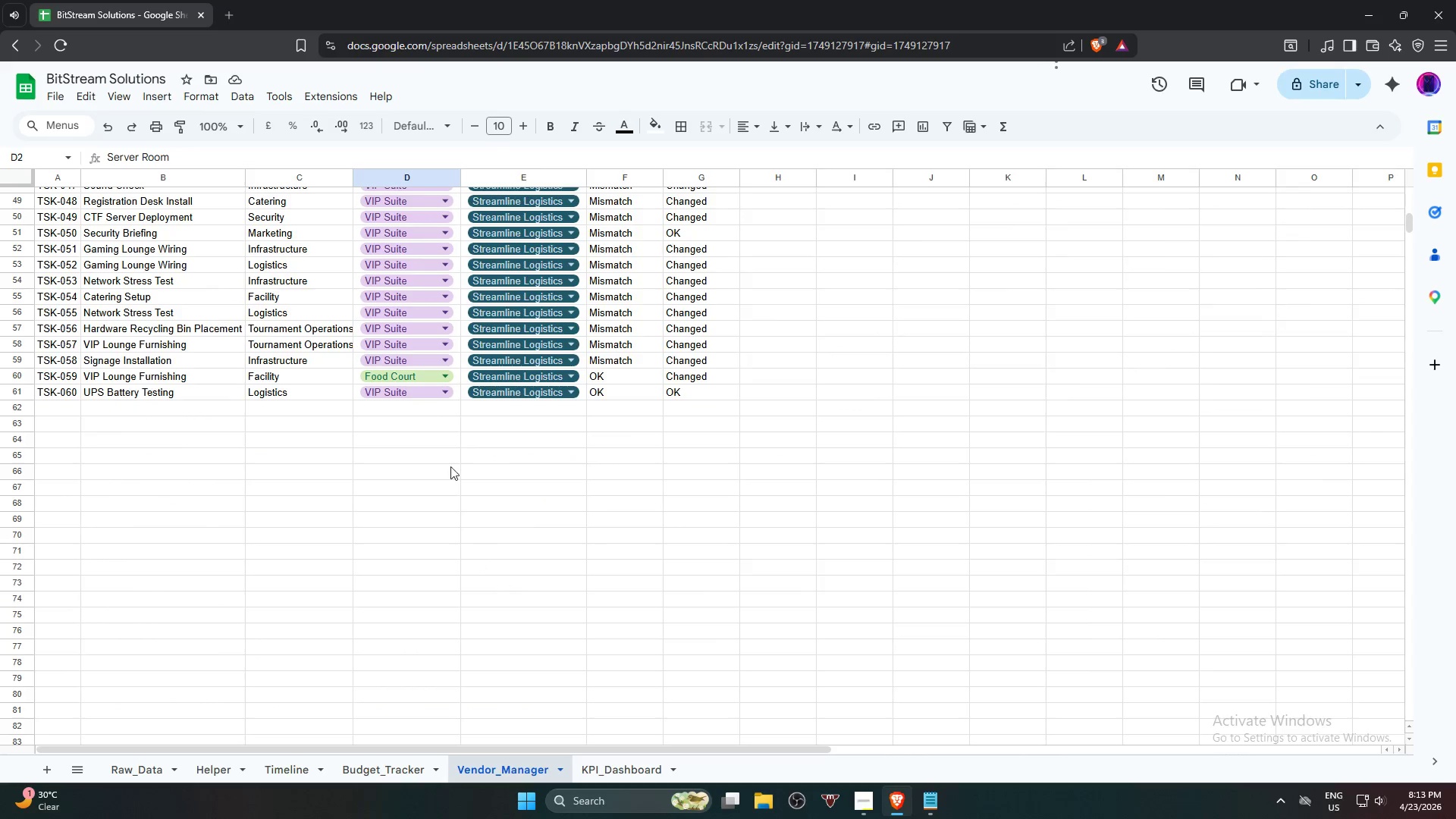 
left_click([417, 394])
 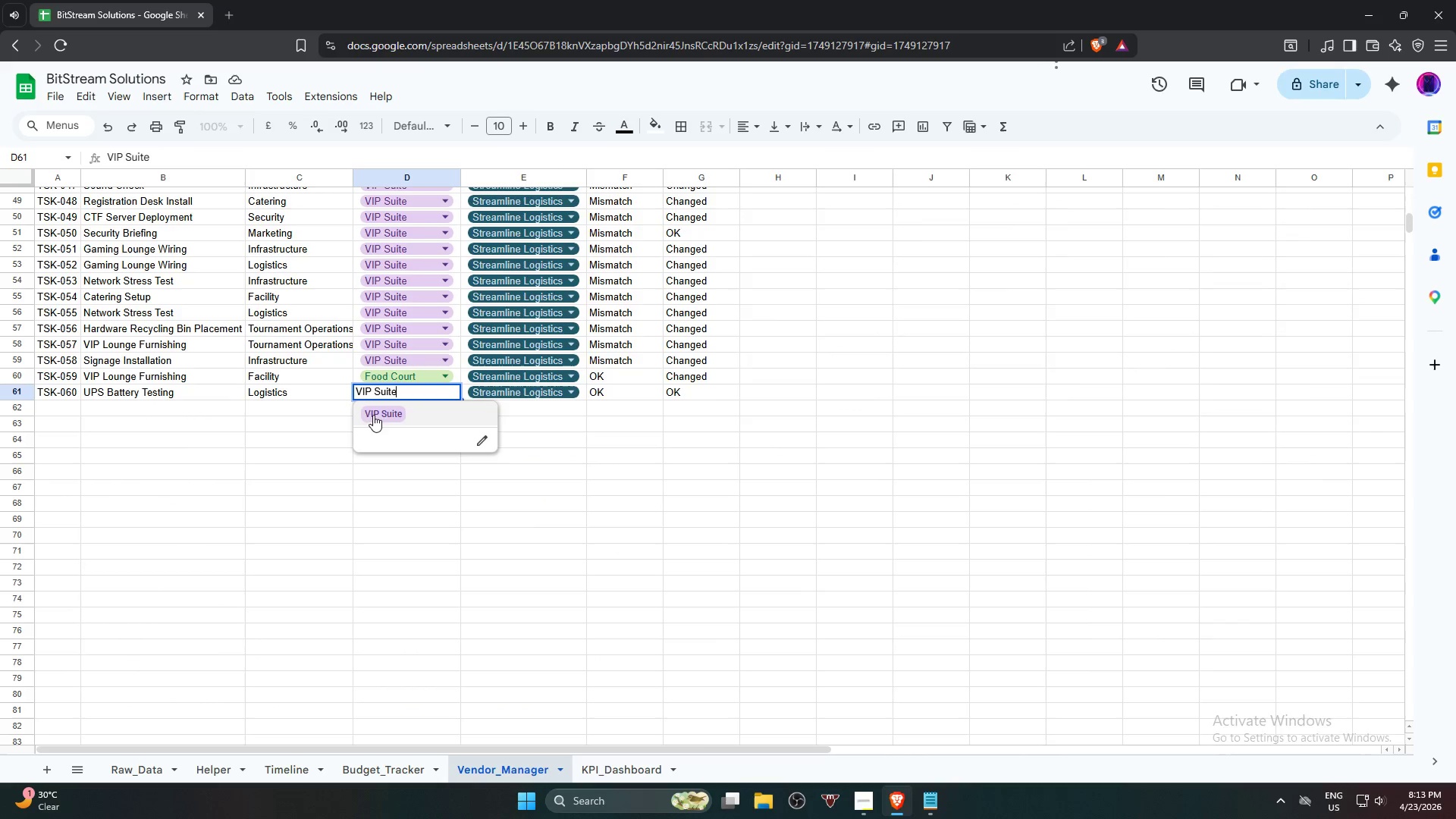 
left_click_drag(start_coordinate=[303, 464], to_coordinate=[305, 470])
 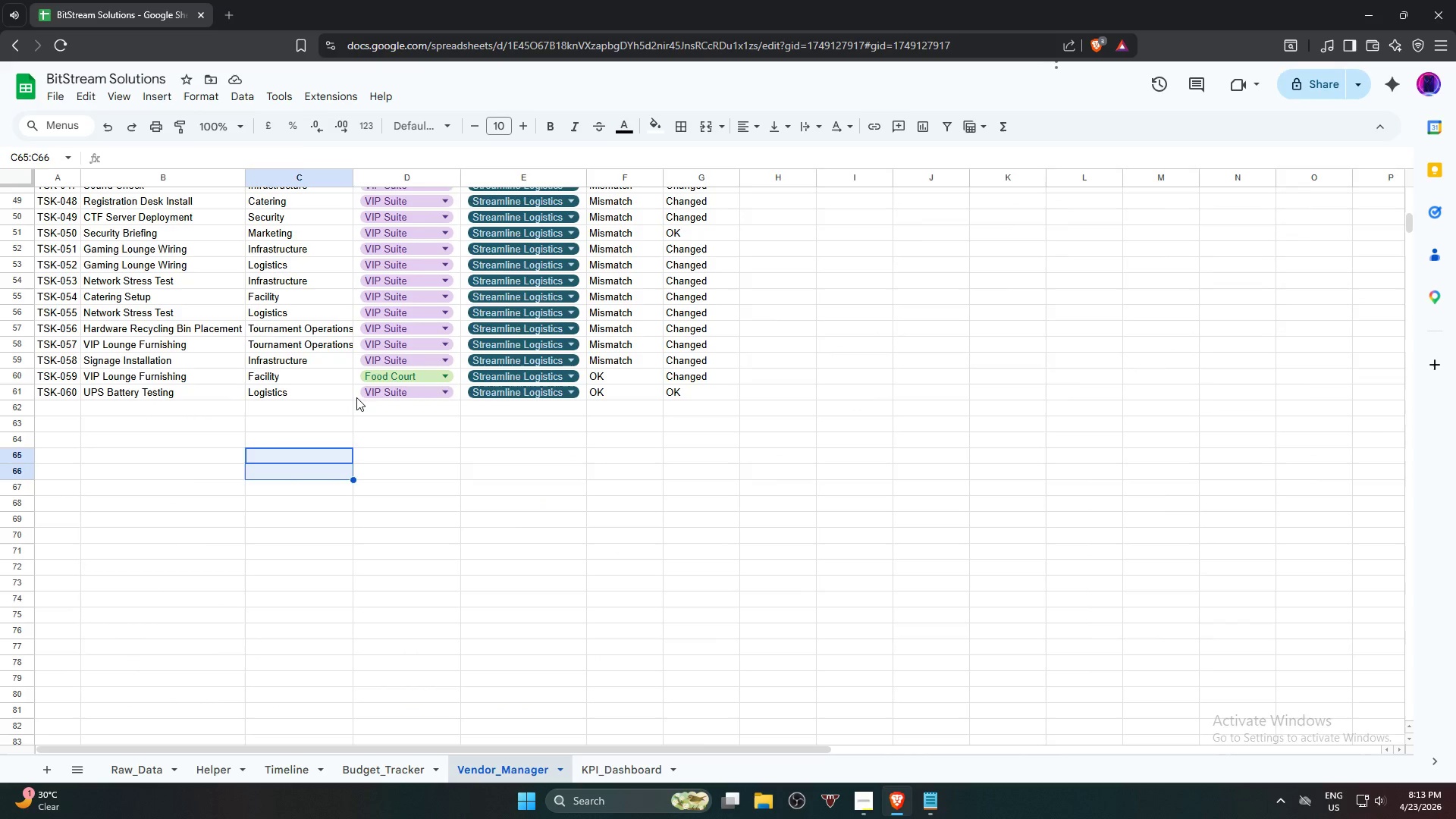 
scroll: coordinate [371, 416], scroll_direction: up, amount: 1.0
 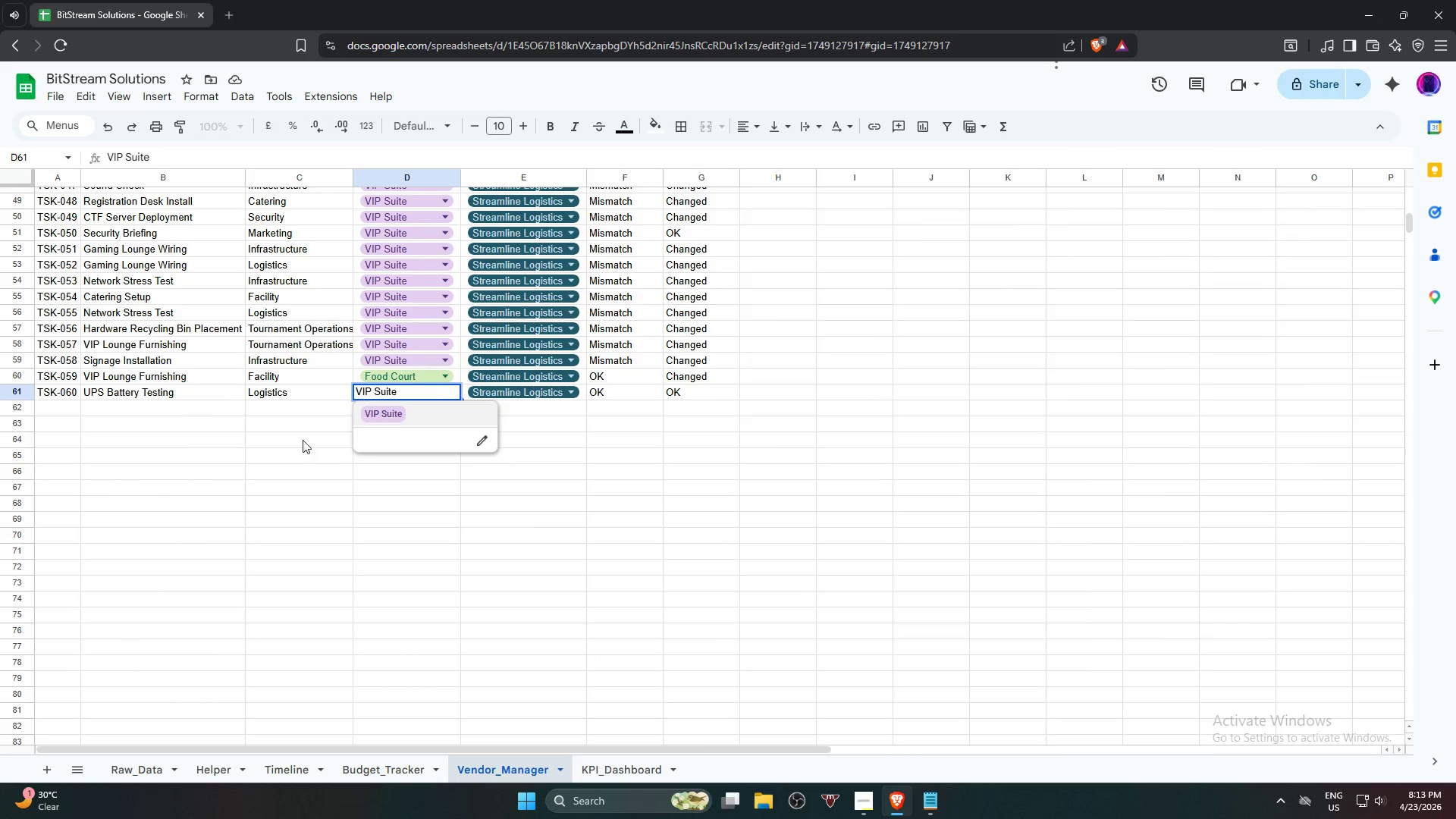 
left_click([356, 397])
 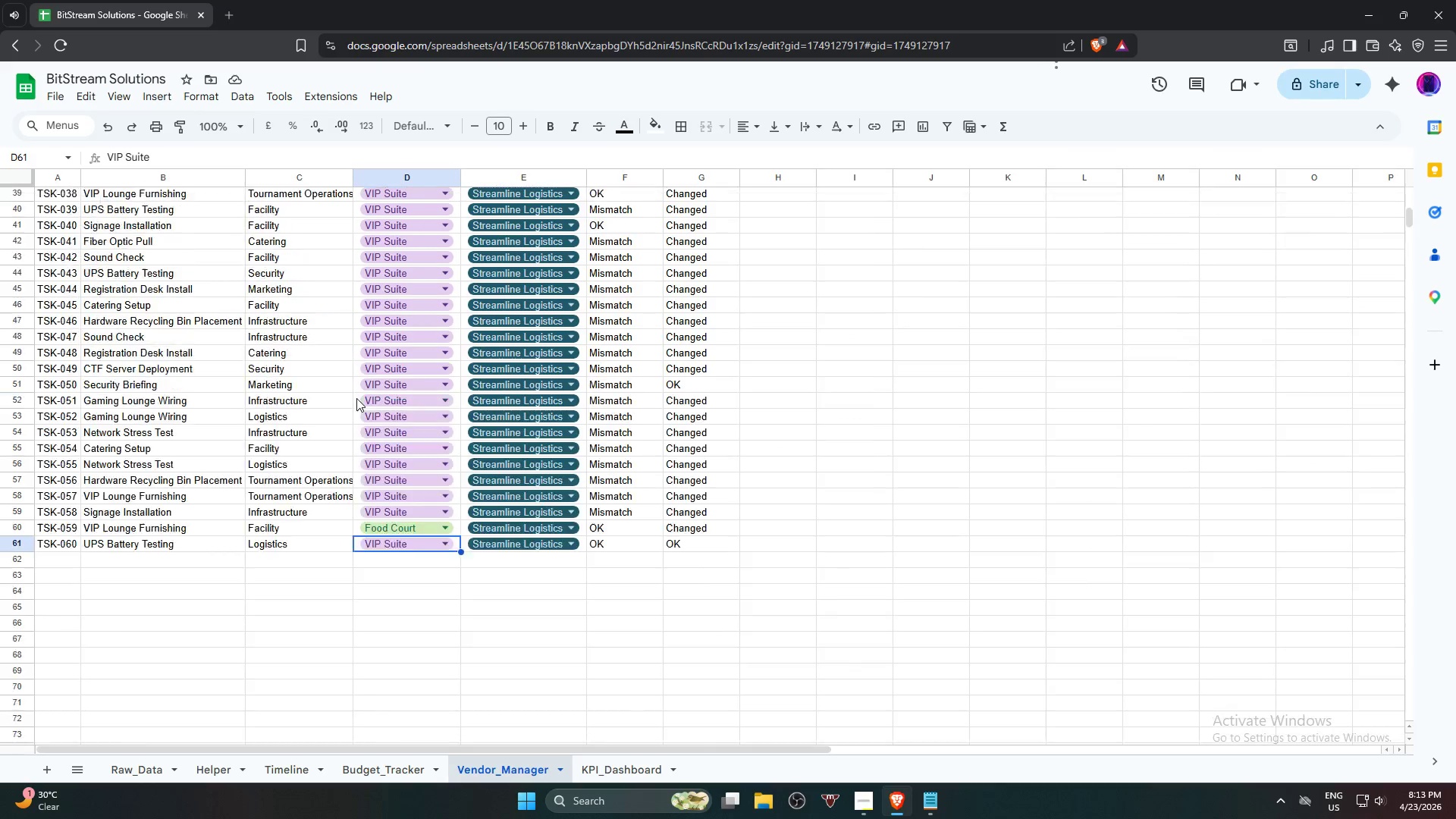 
hold_key(key=ShiftLeft, duration=1.33)
 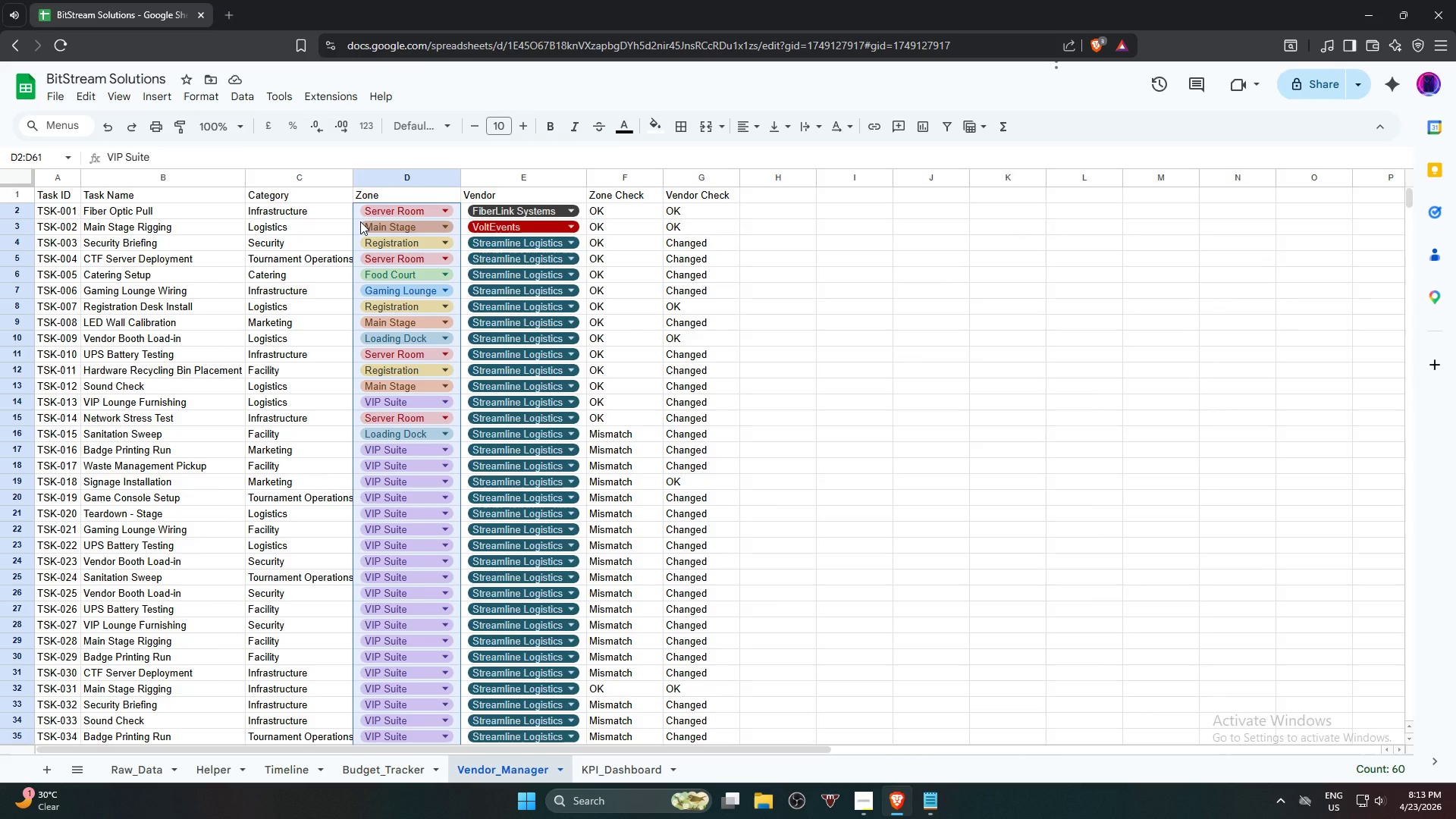 
scroll: coordinate [385, 334], scroll_direction: up, amount: 11.0
 